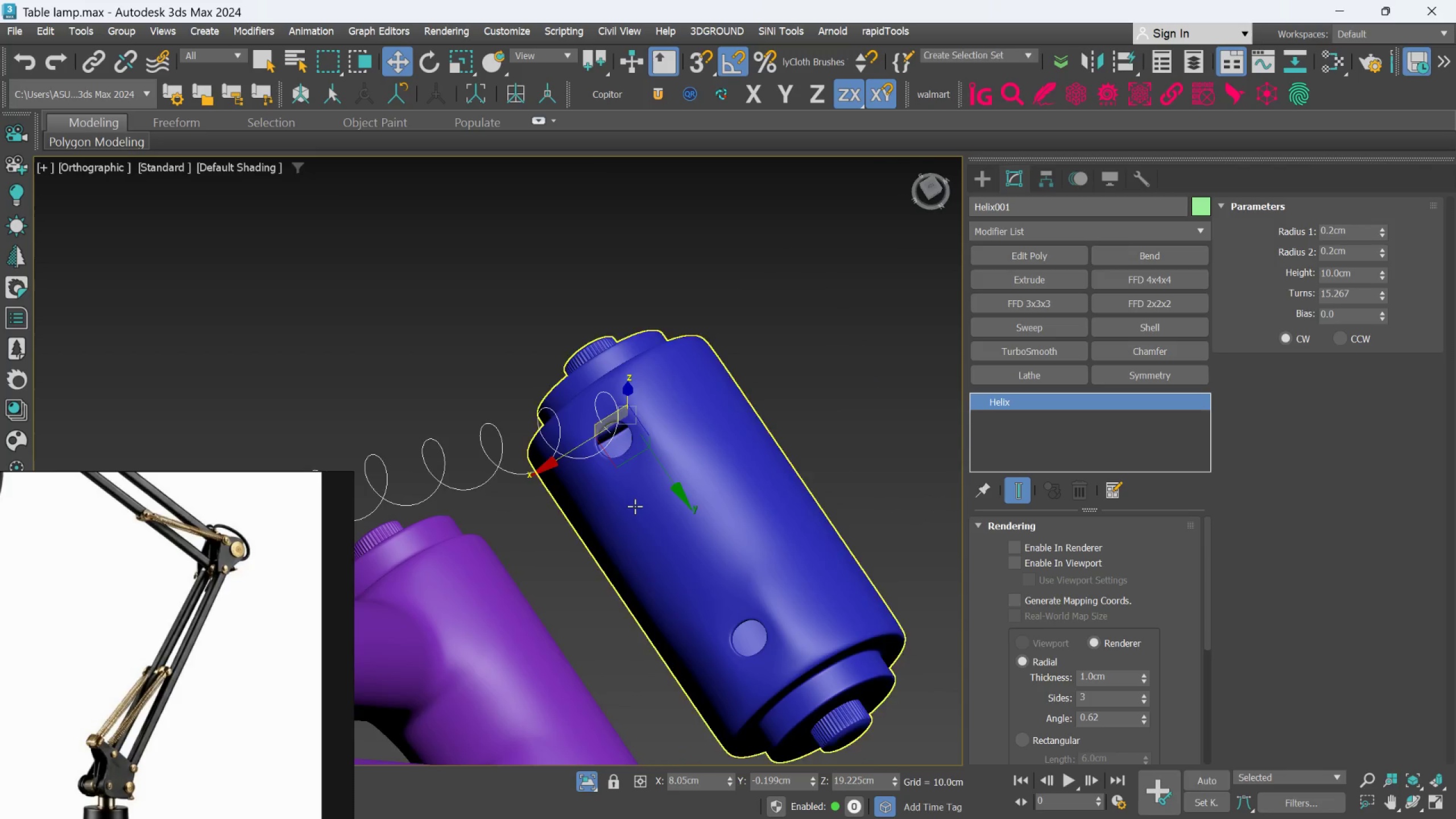 
hold_key(key=AltLeft, duration=0.42)
 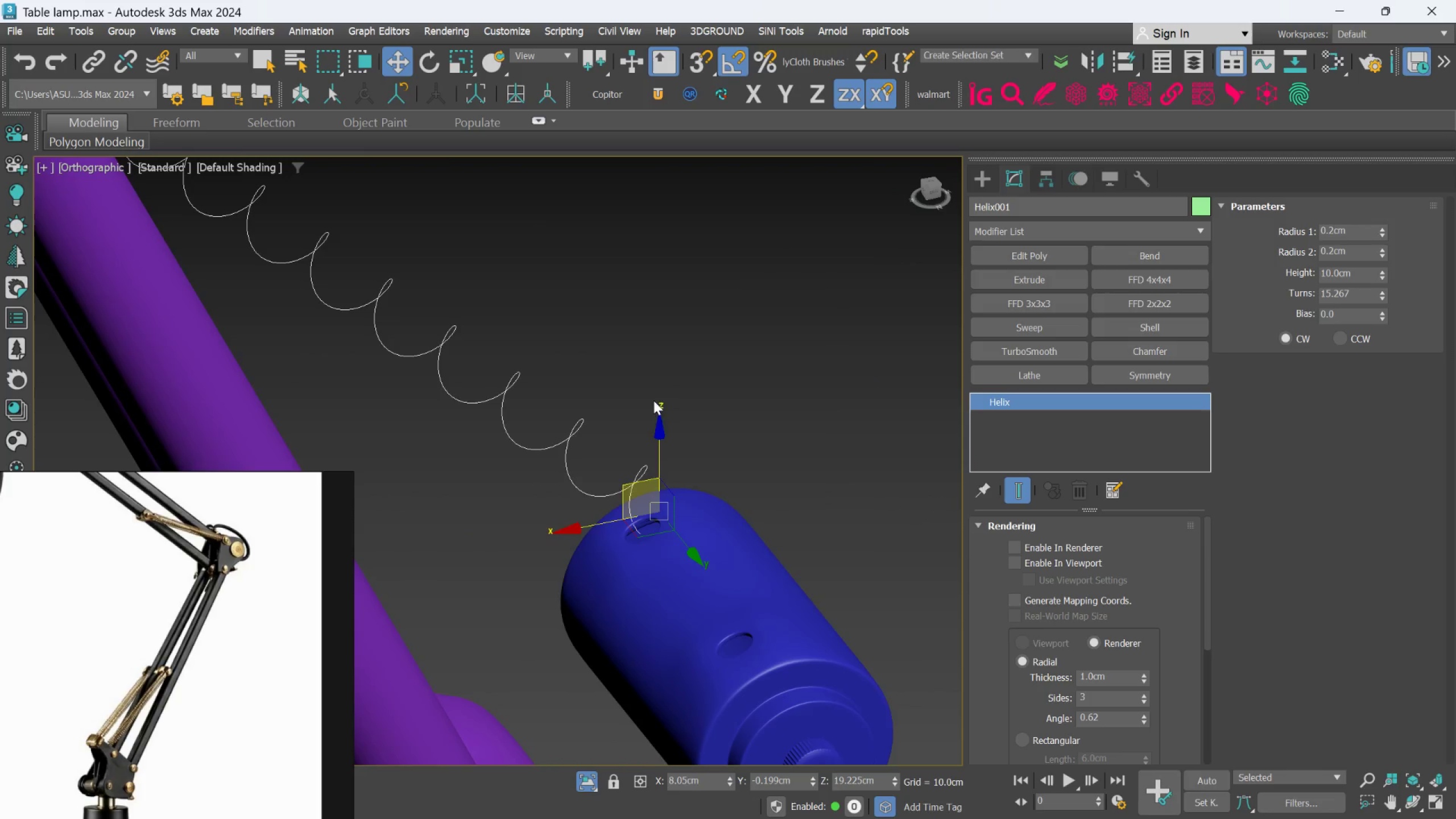 
scroll: coordinate [661, 466], scroll_direction: up, amount: 1.0
 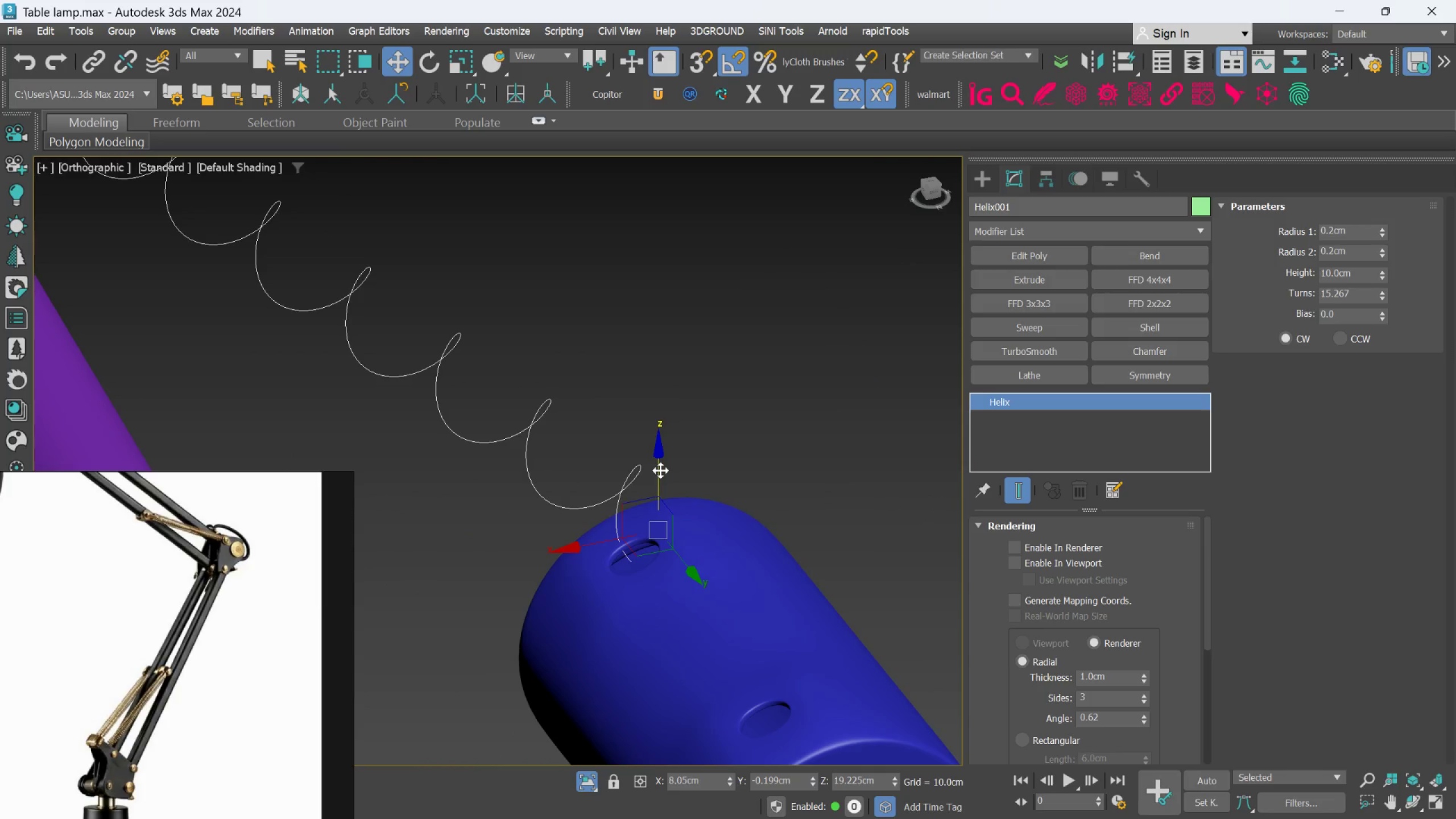 
left_click_drag(start_coordinate=[660, 470], to_coordinate=[668, 487])
 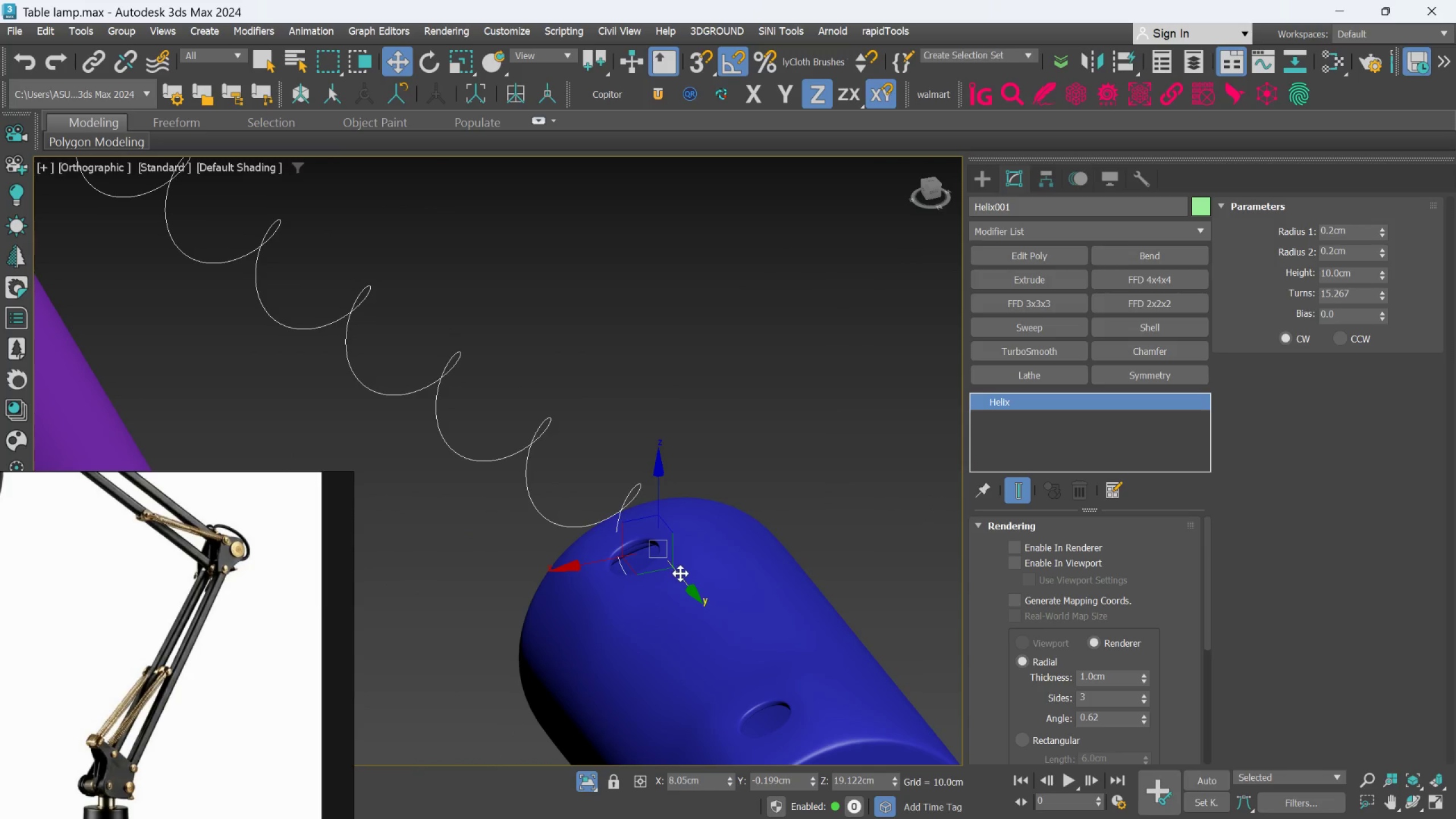 
left_click_drag(start_coordinate=[680, 574], to_coordinate=[683, 605])
 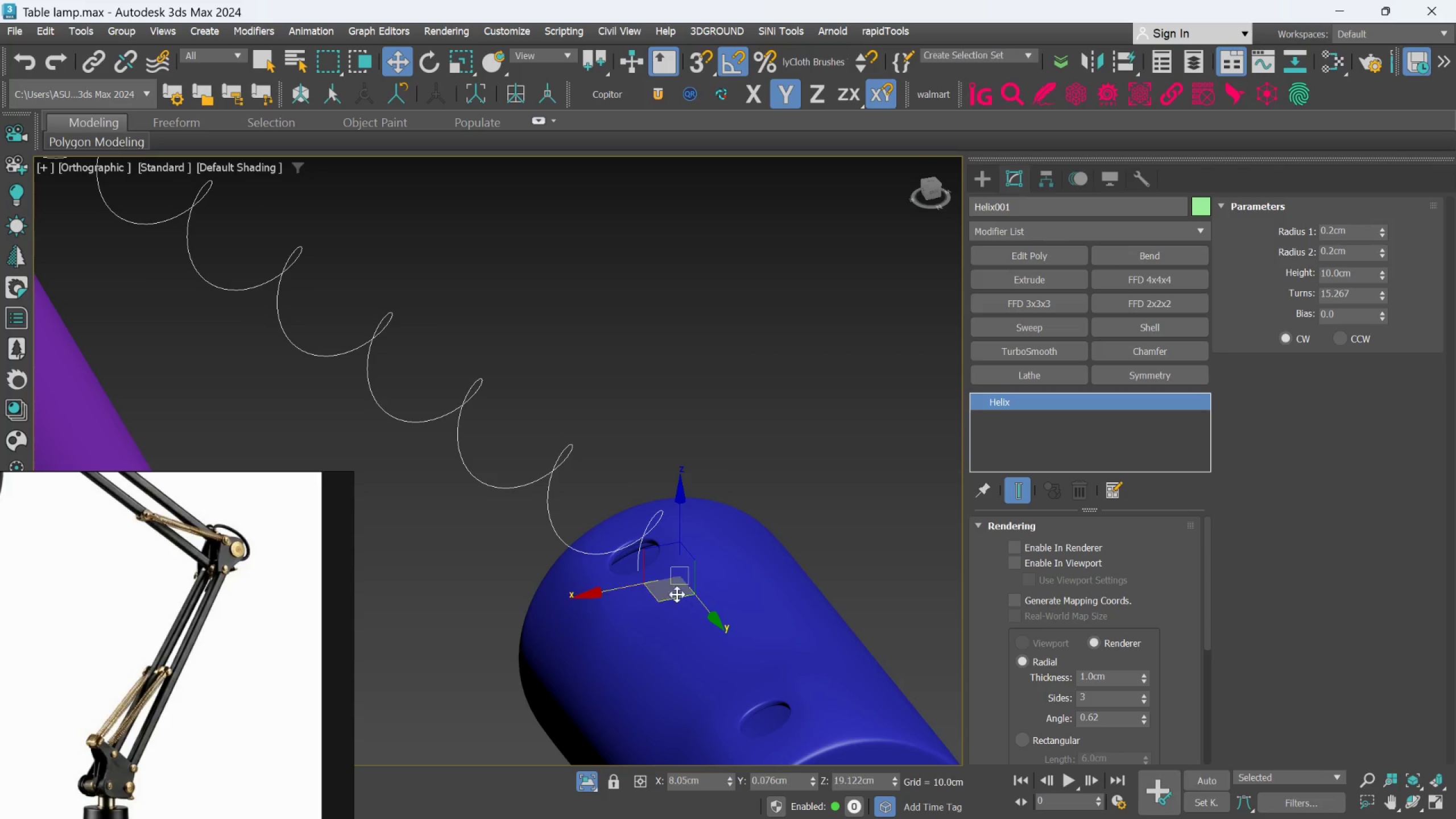 
hold_key(key=AltLeft, duration=0.69)
 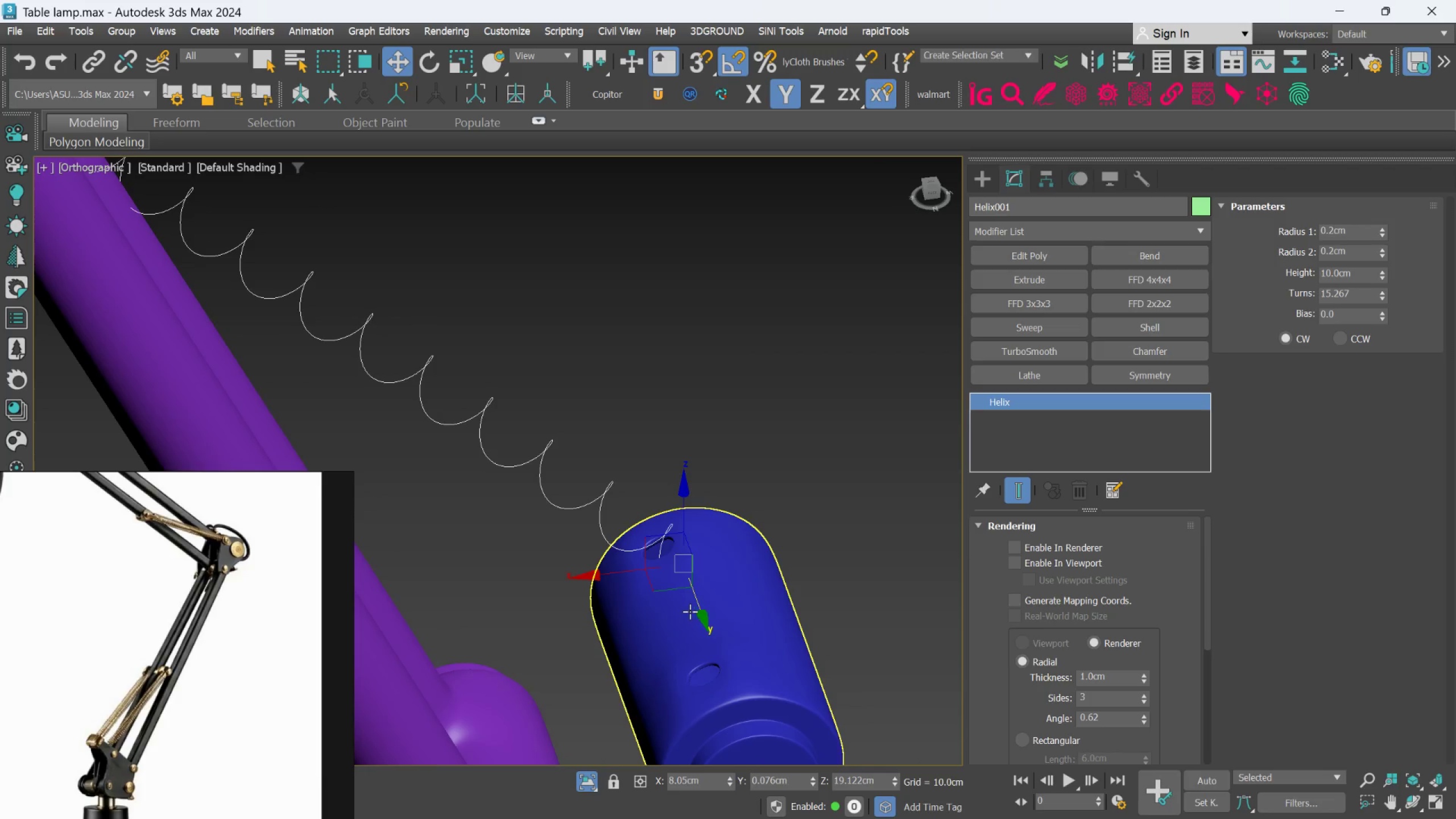 
scroll: coordinate [677, 590], scroll_direction: down, amount: 2.0
 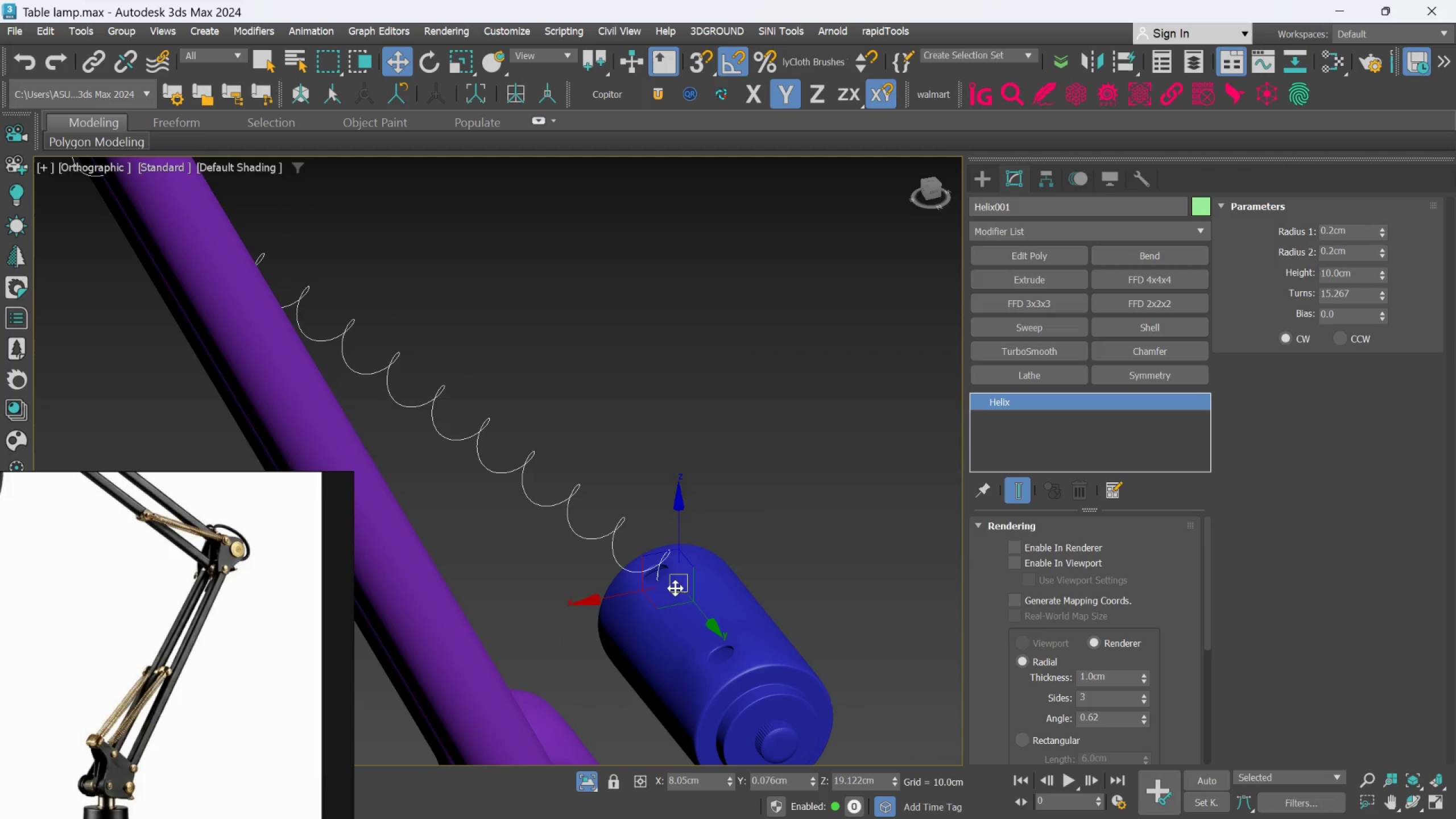 
scroll: coordinate [718, 643], scroll_direction: none, amount: 0.0
 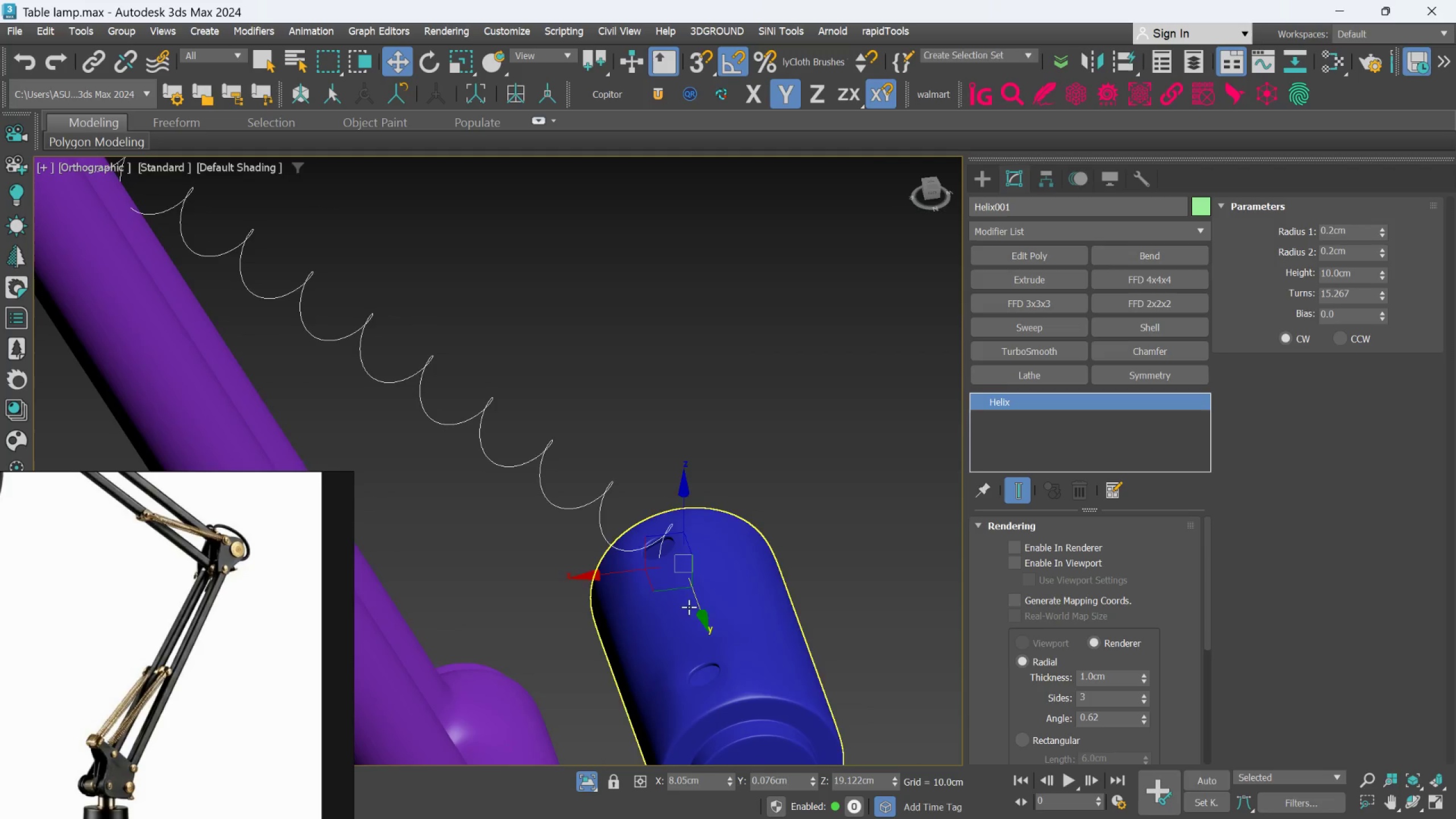 
hold_key(key=AltLeft, duration=0.44)
 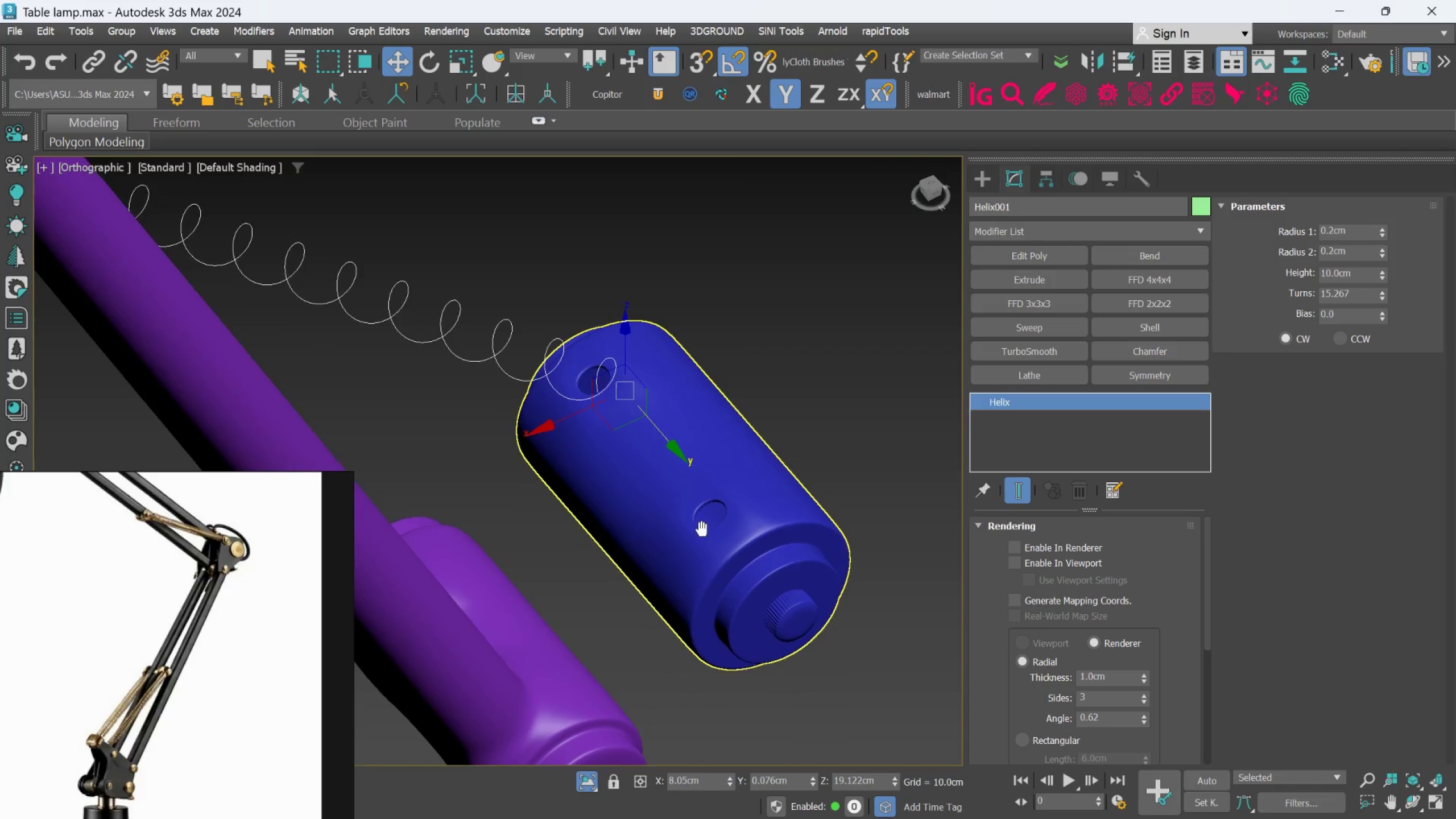 
hold_key(key=AltLeft, duration=0.44)
 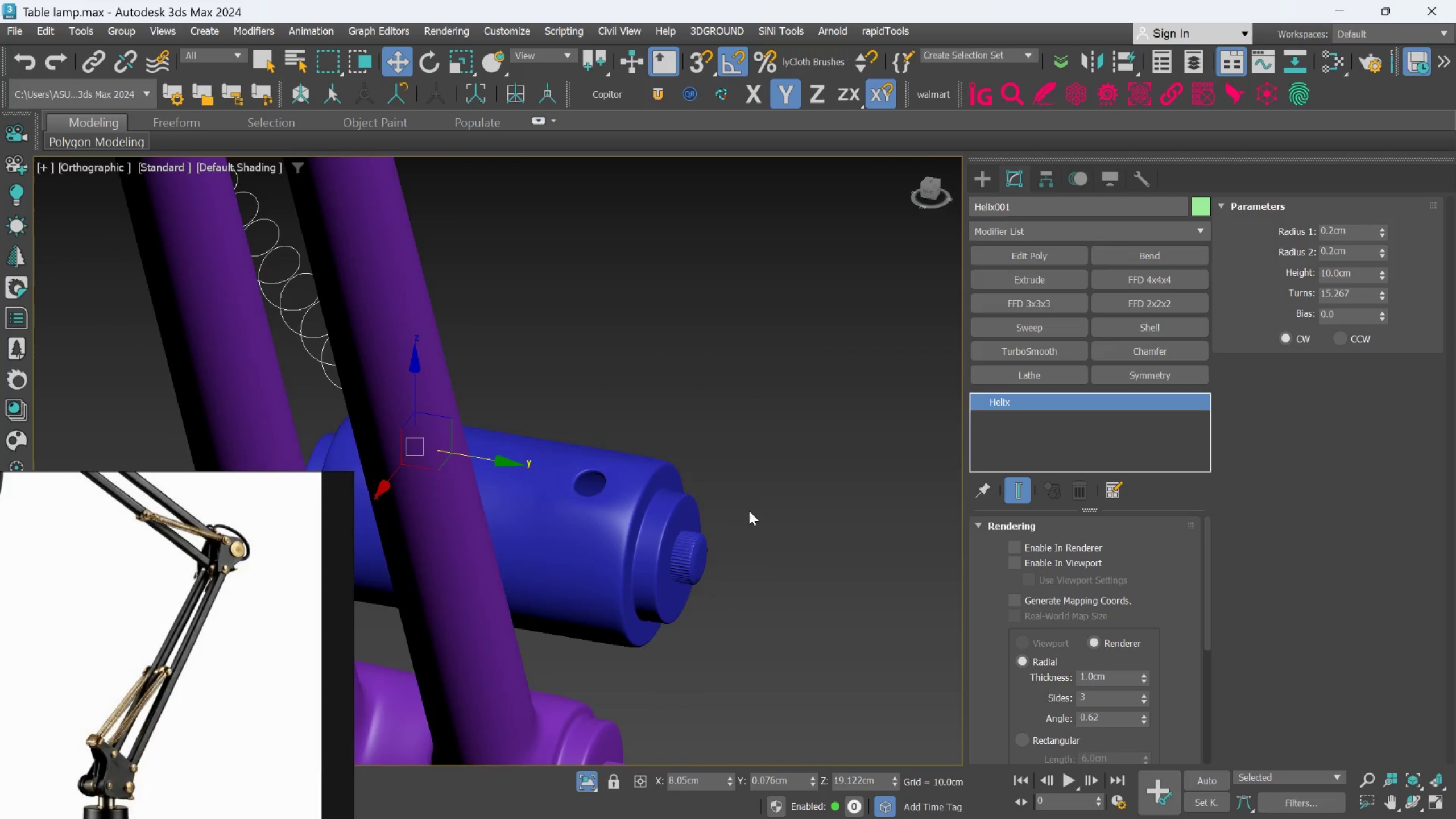 
hold_key(key=AltLeft, duration=0.8)
 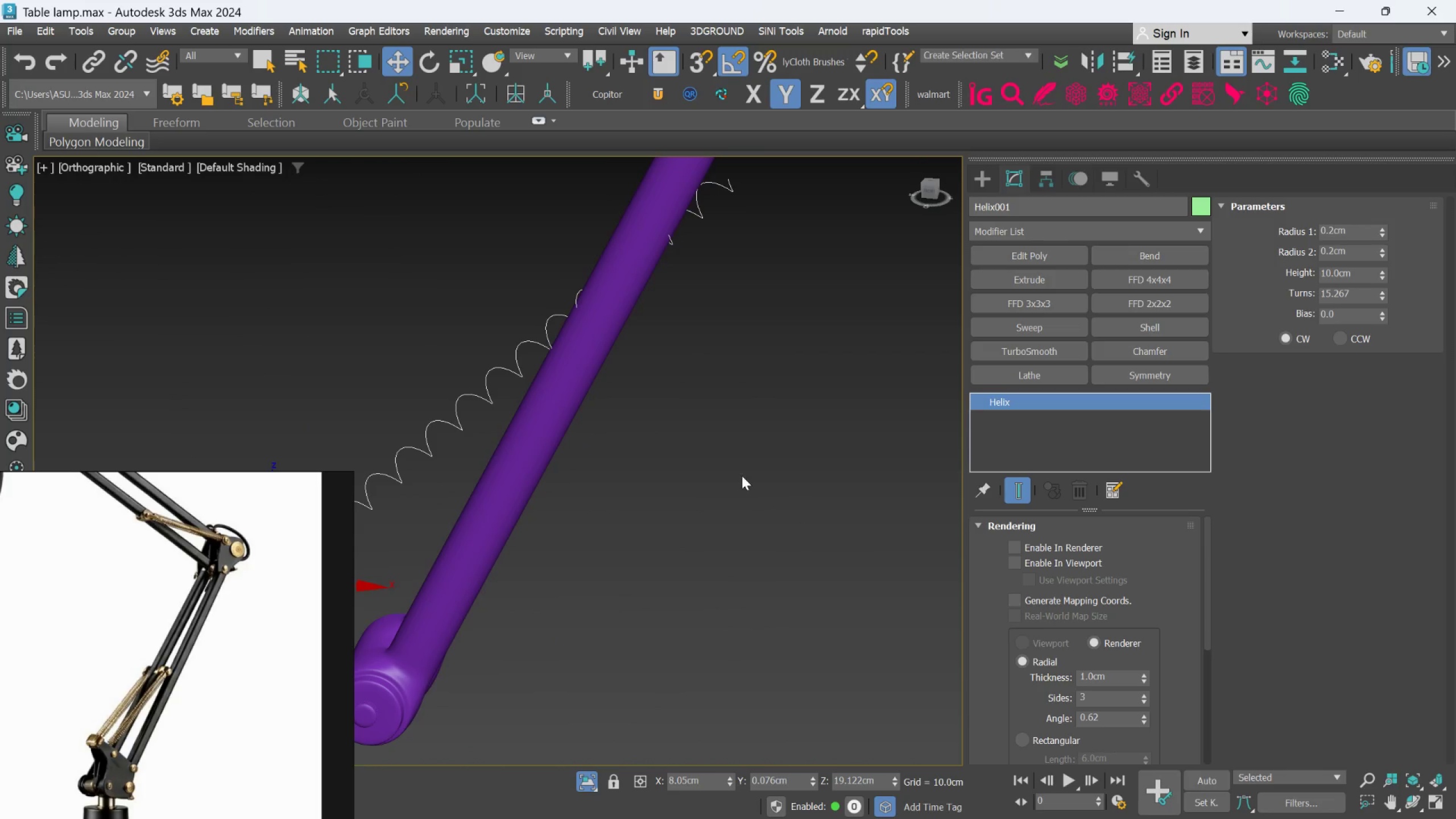 
scroll: coordinate [748, 515], scroll_direction: down, amount: 2.0
 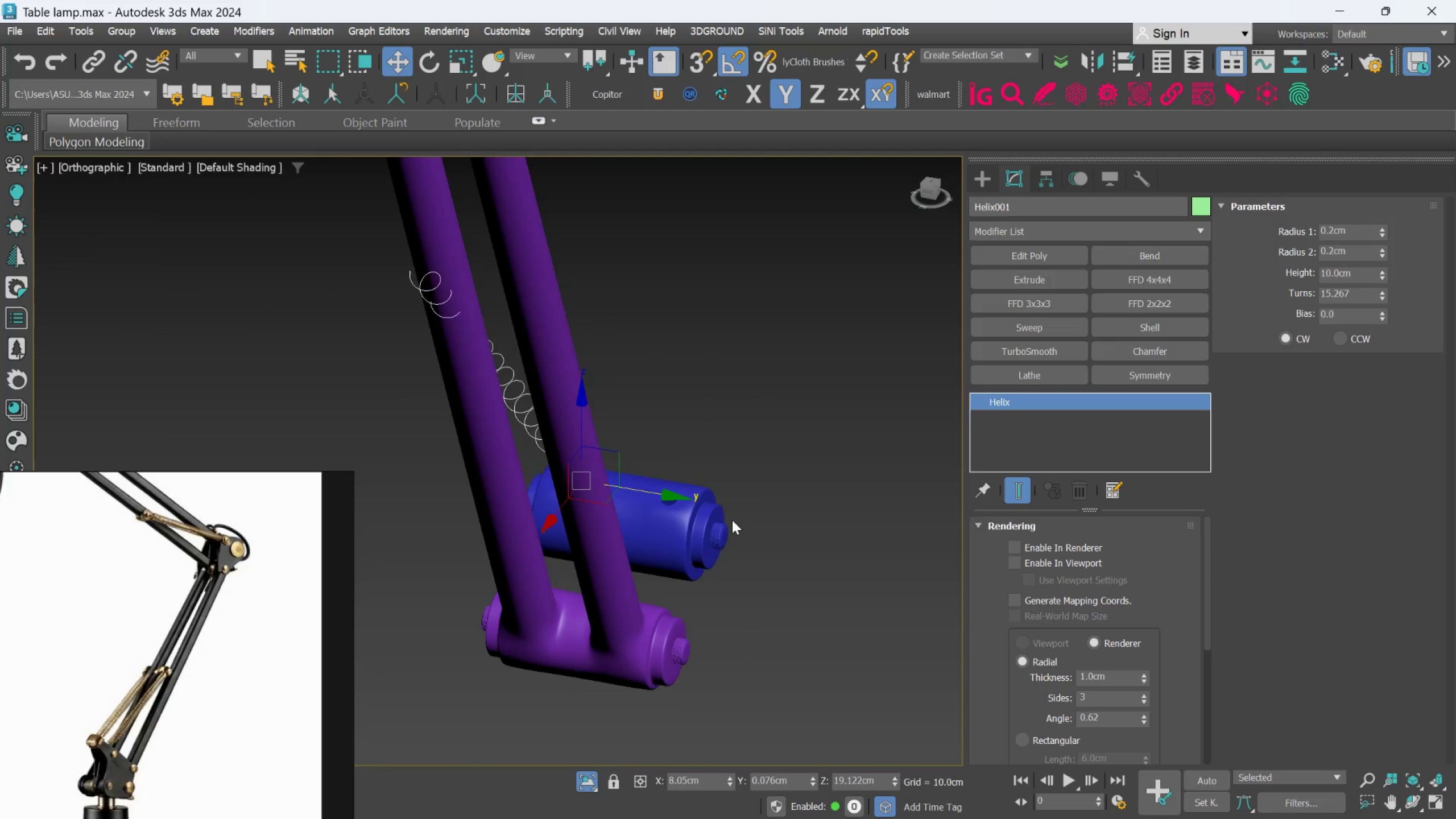 
hold_key(key=AltLeft, duration=0.31)
 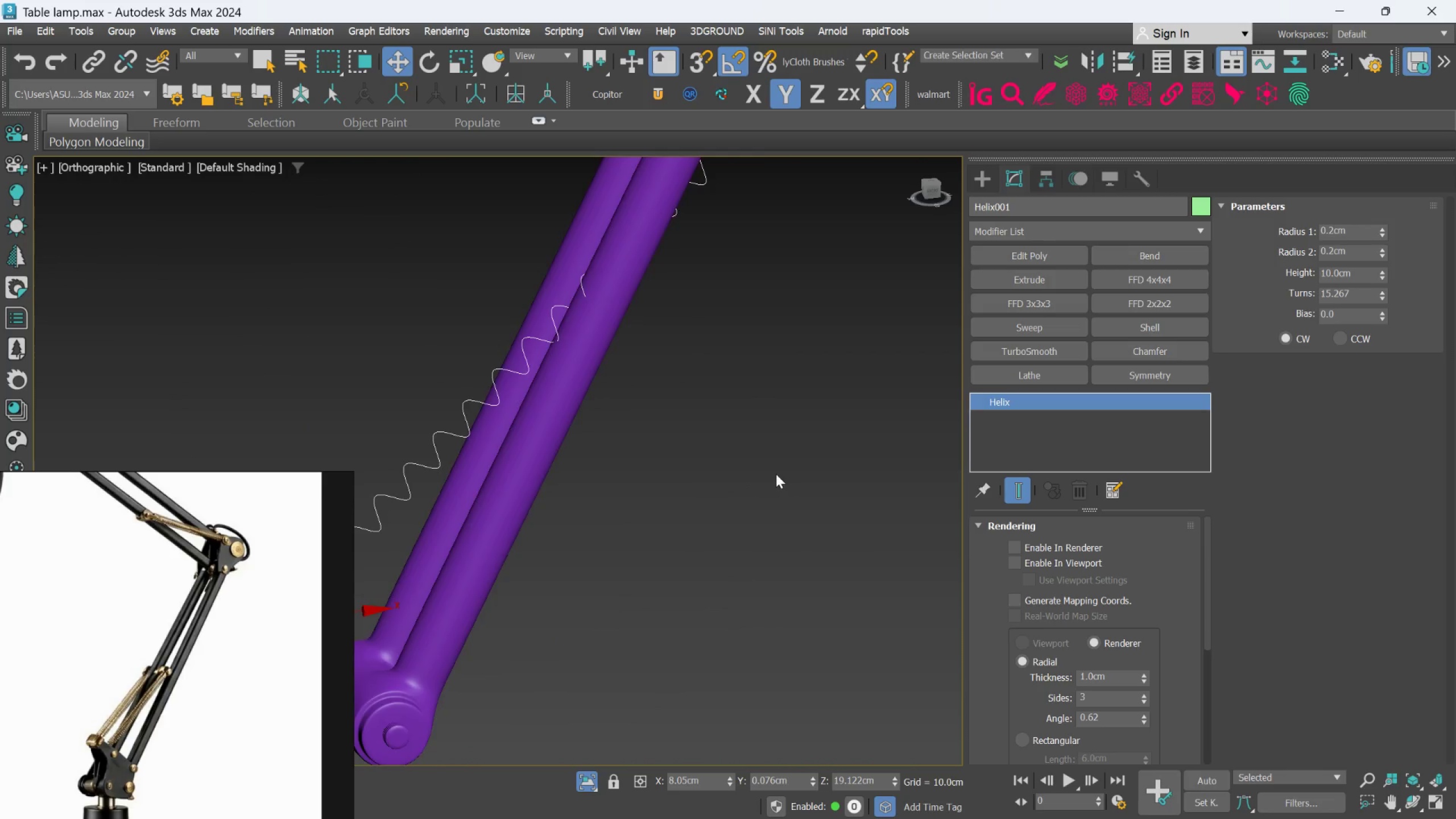 
hold_key(key=AltLeft, duration=0.52)
 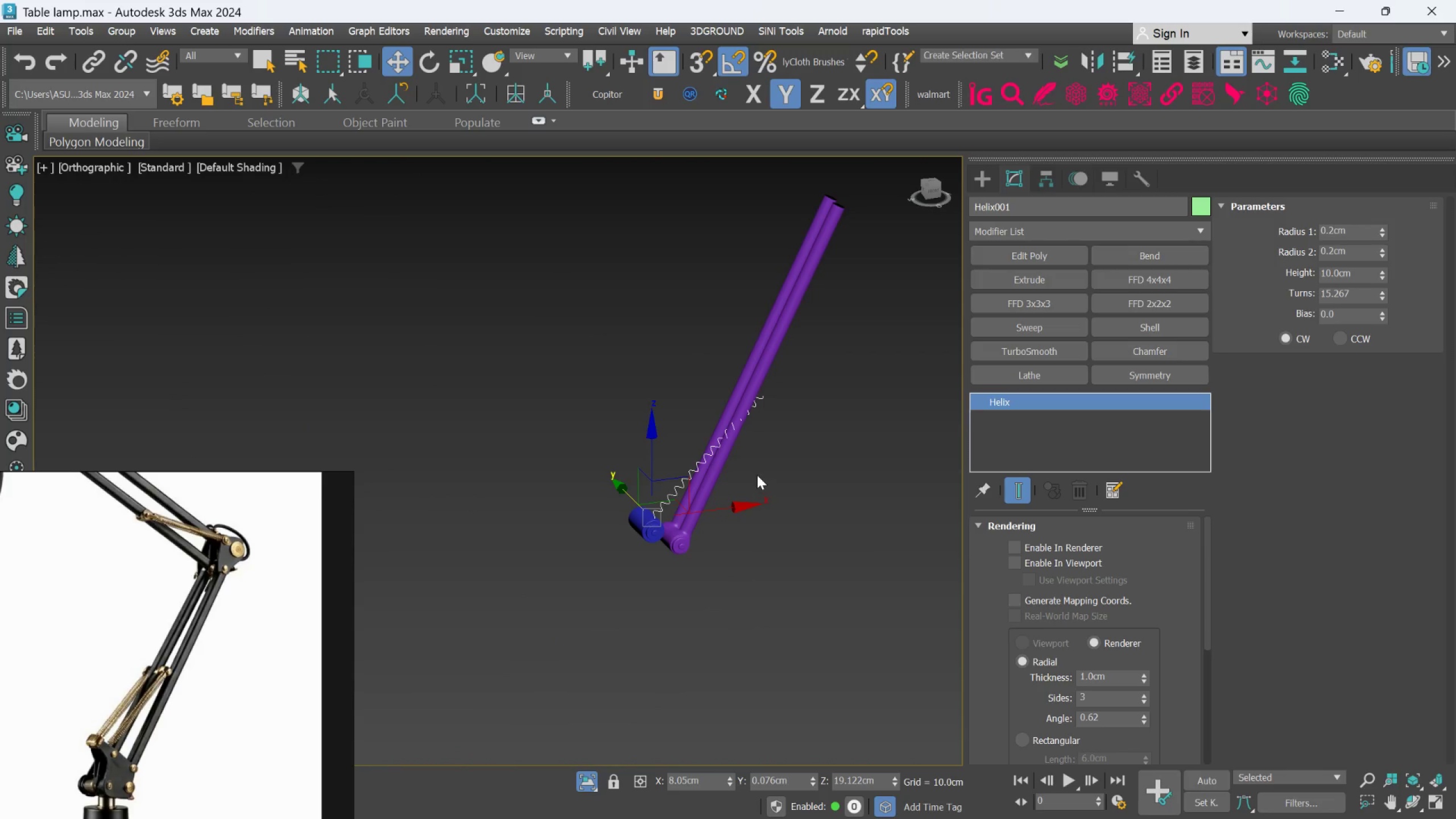 
scroll: coordinate [772, 486], scroll_direction: down, amount: 4.0
 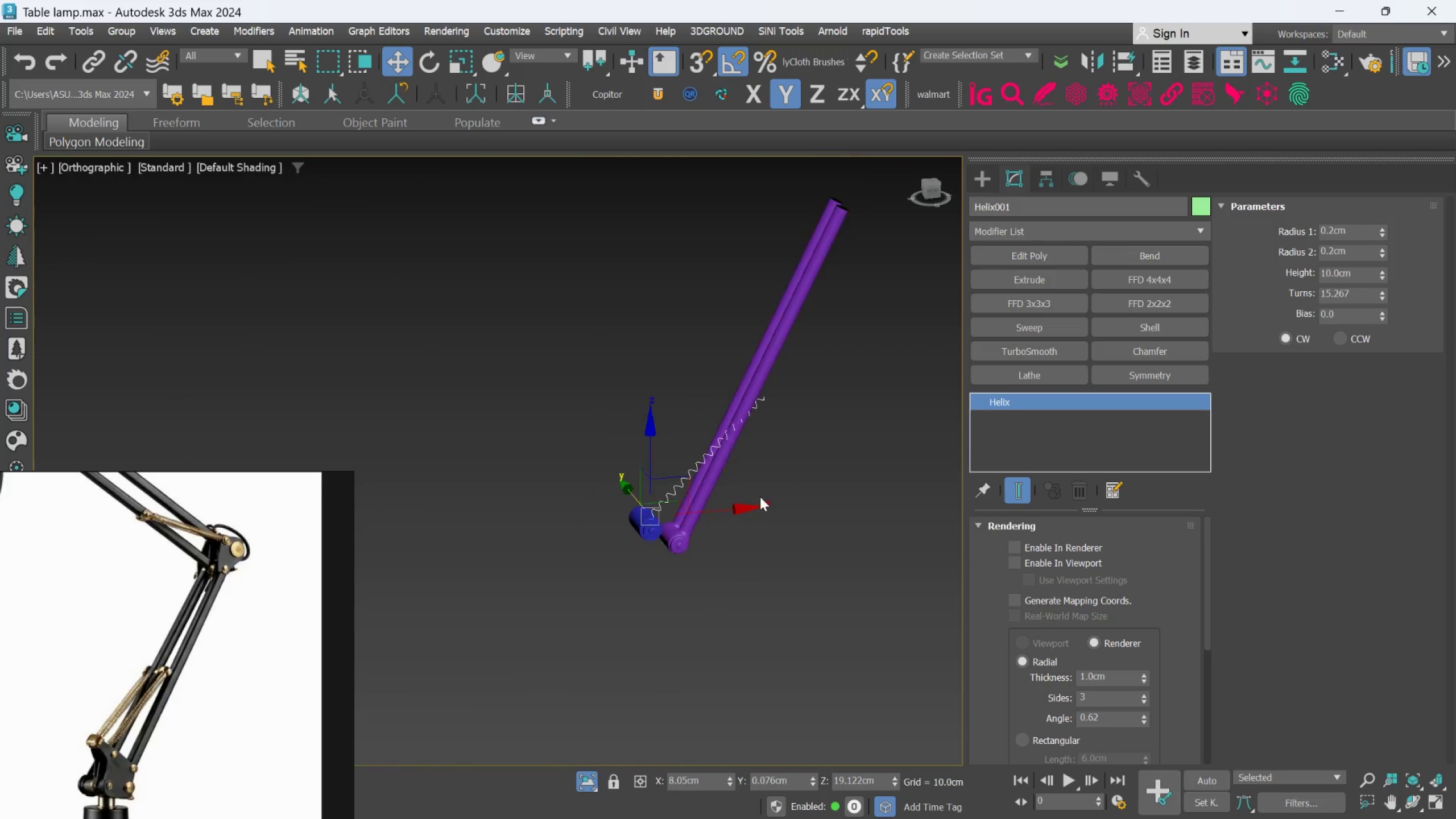 
key(Alt+AltLeft)
 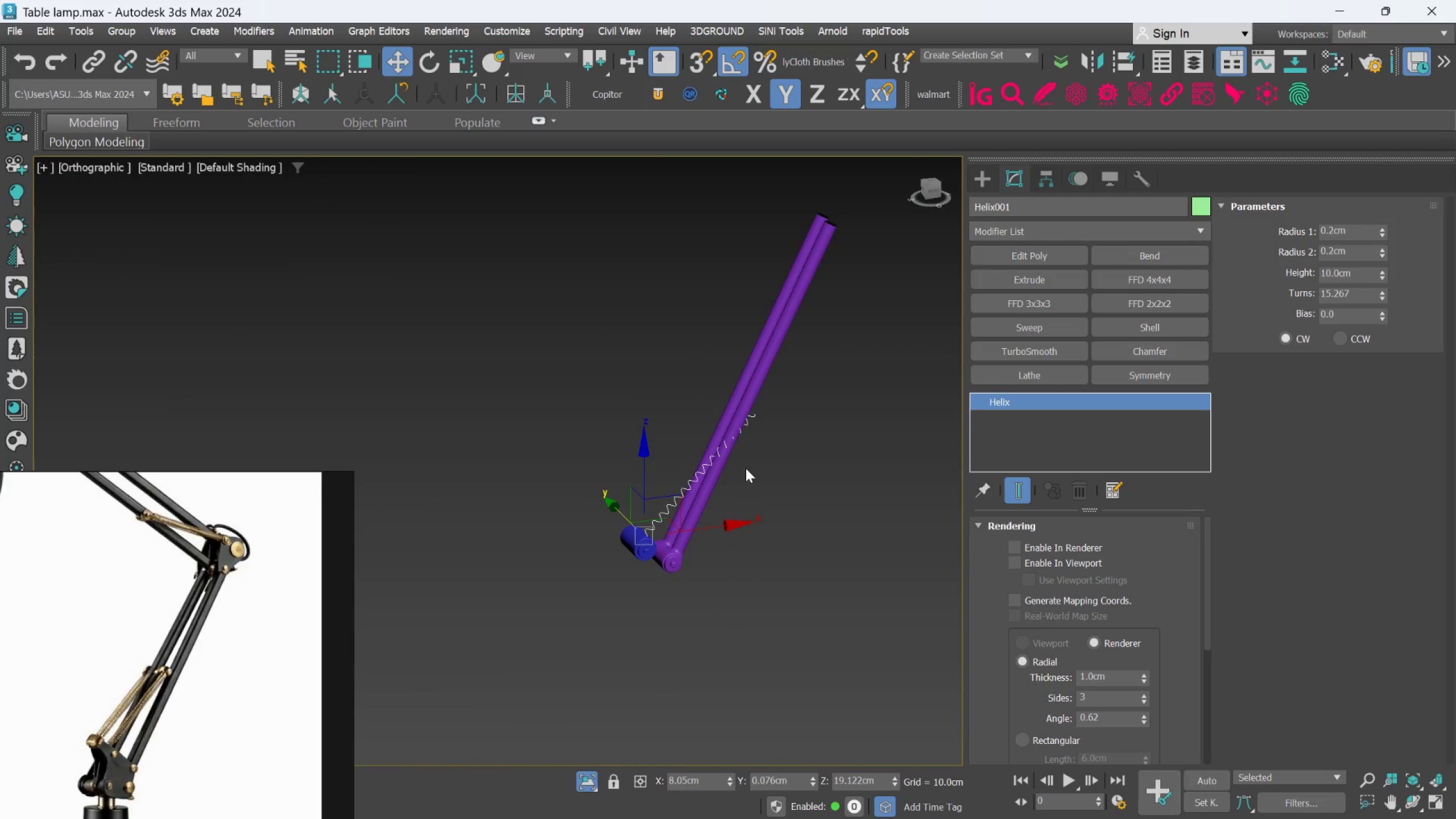 
scroll: coordinate [743, 454], scroll_direction: up, amount: 2.0
 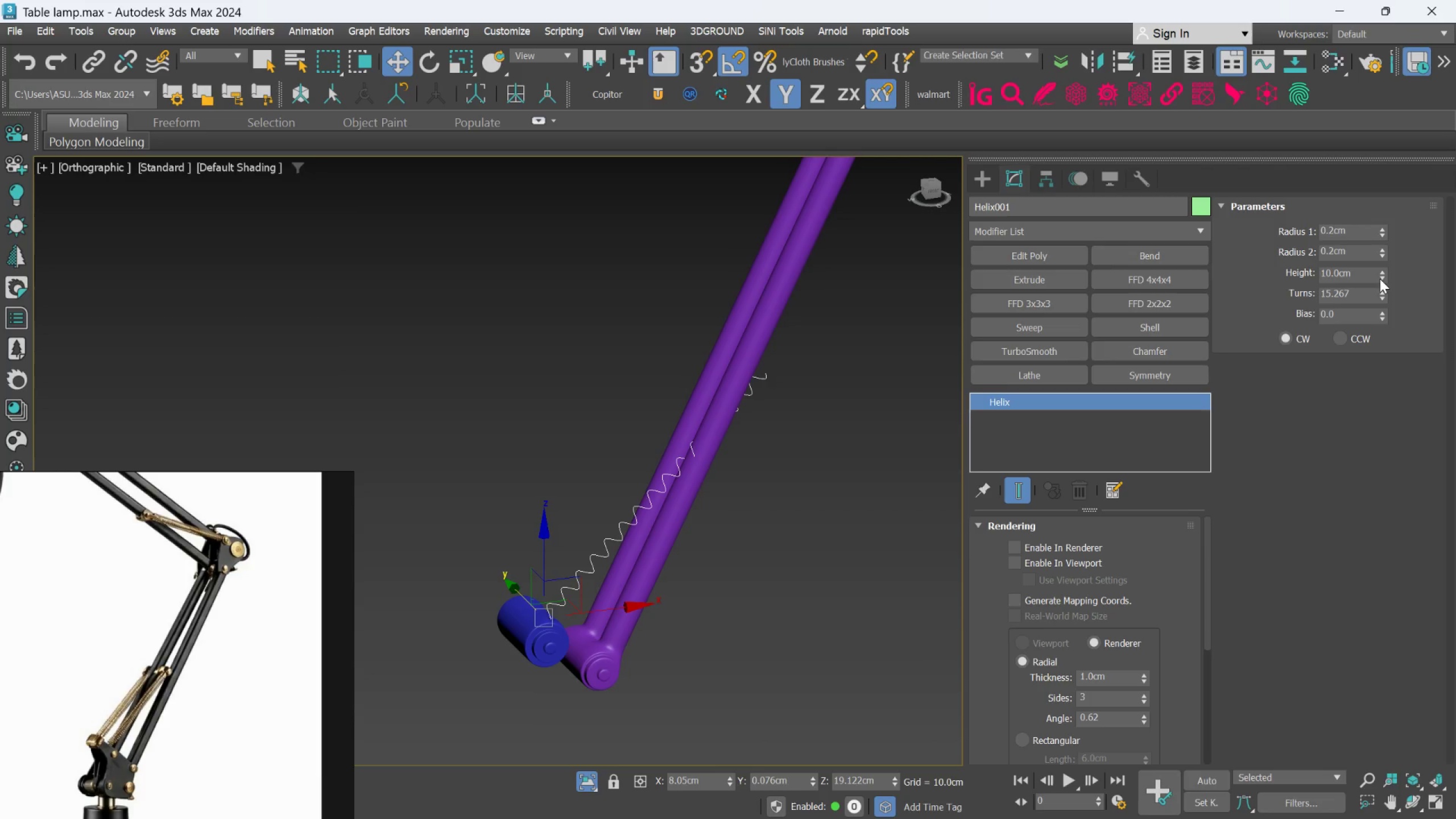 
wait(6.18)
 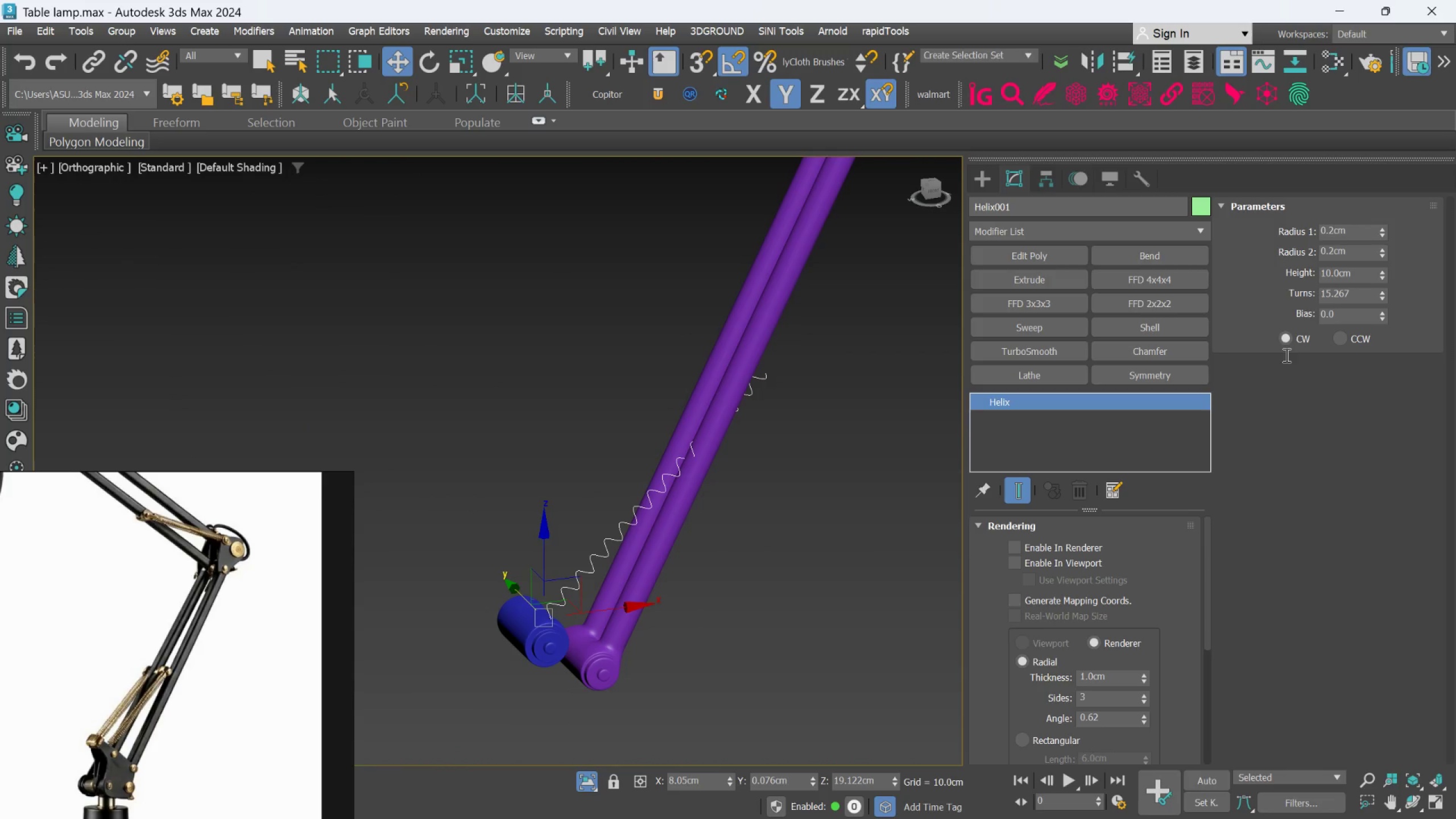 
double_click([1370, 275])
 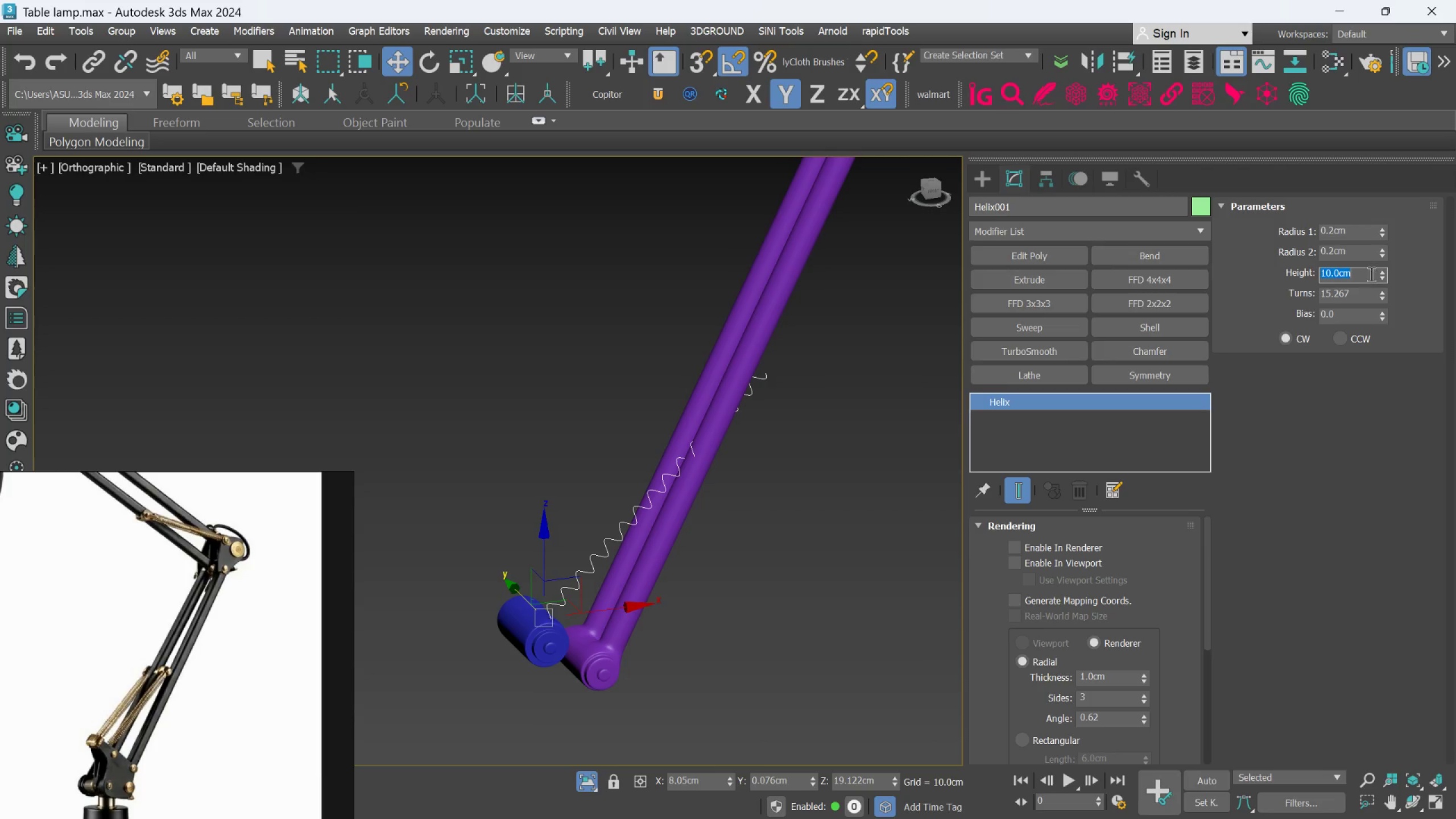 
key(7)
 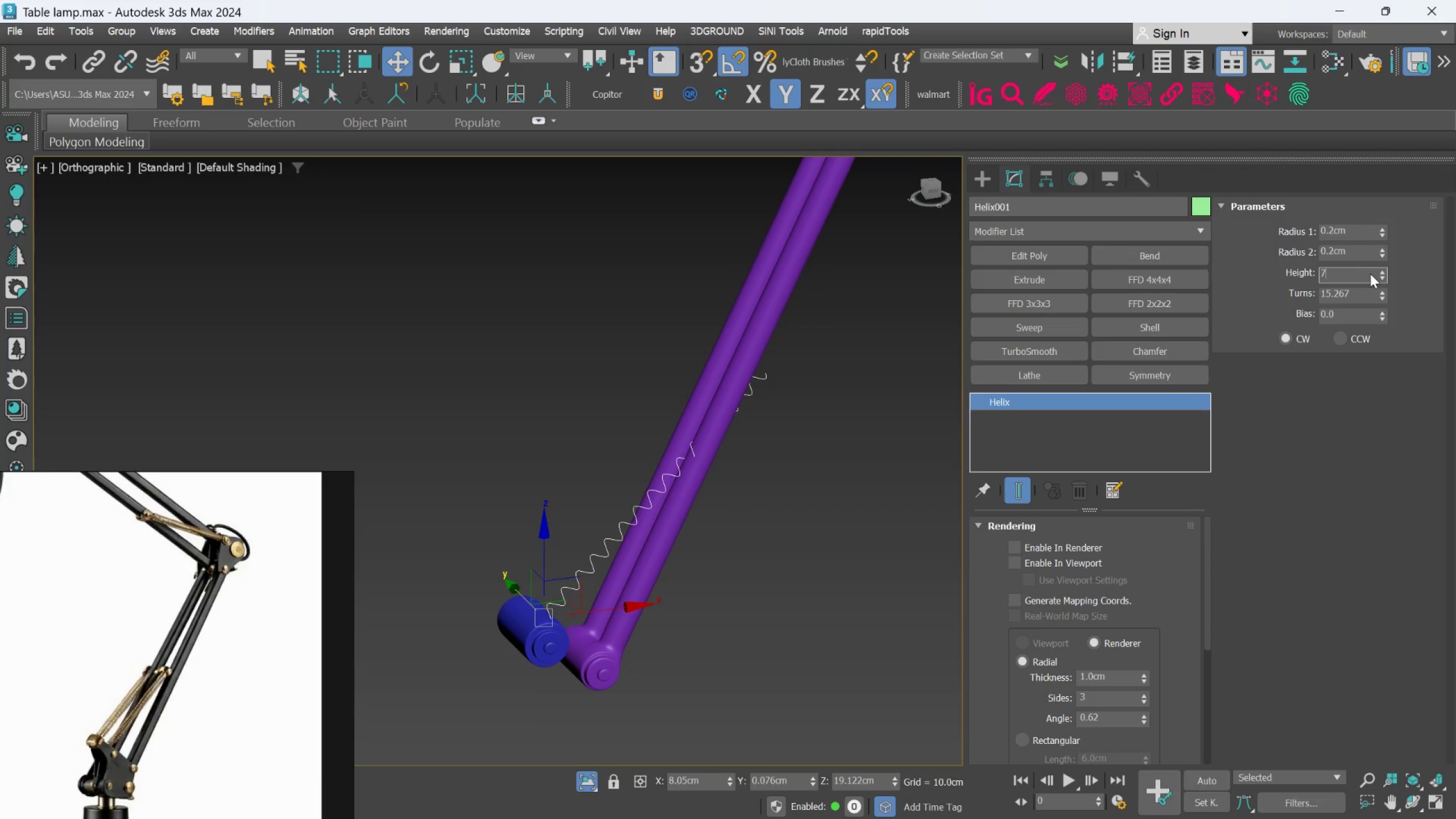 
key(Enter)
 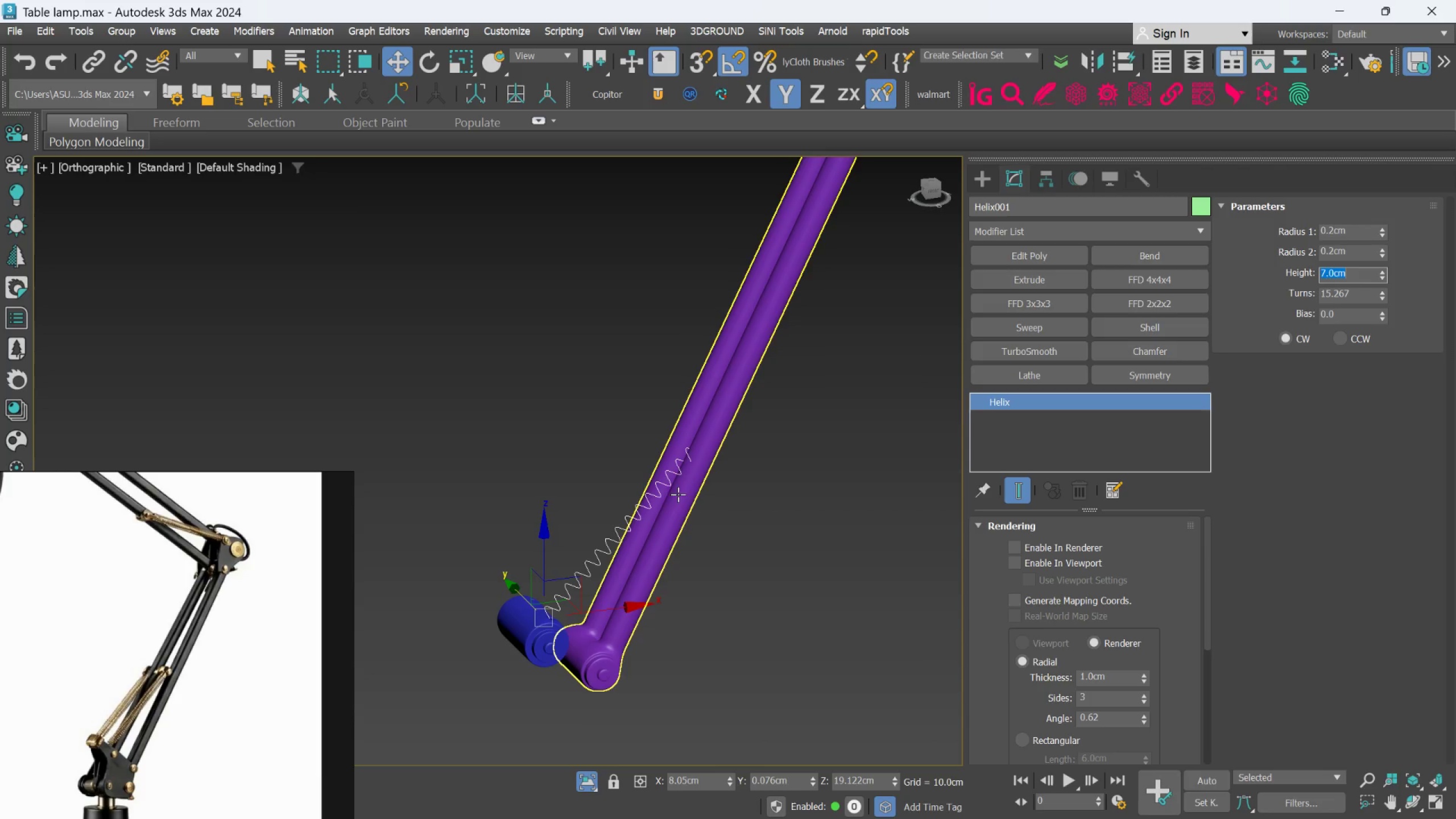 
scroll: coordinate [686, 477], scroll_direction: up, amount: 1.0
 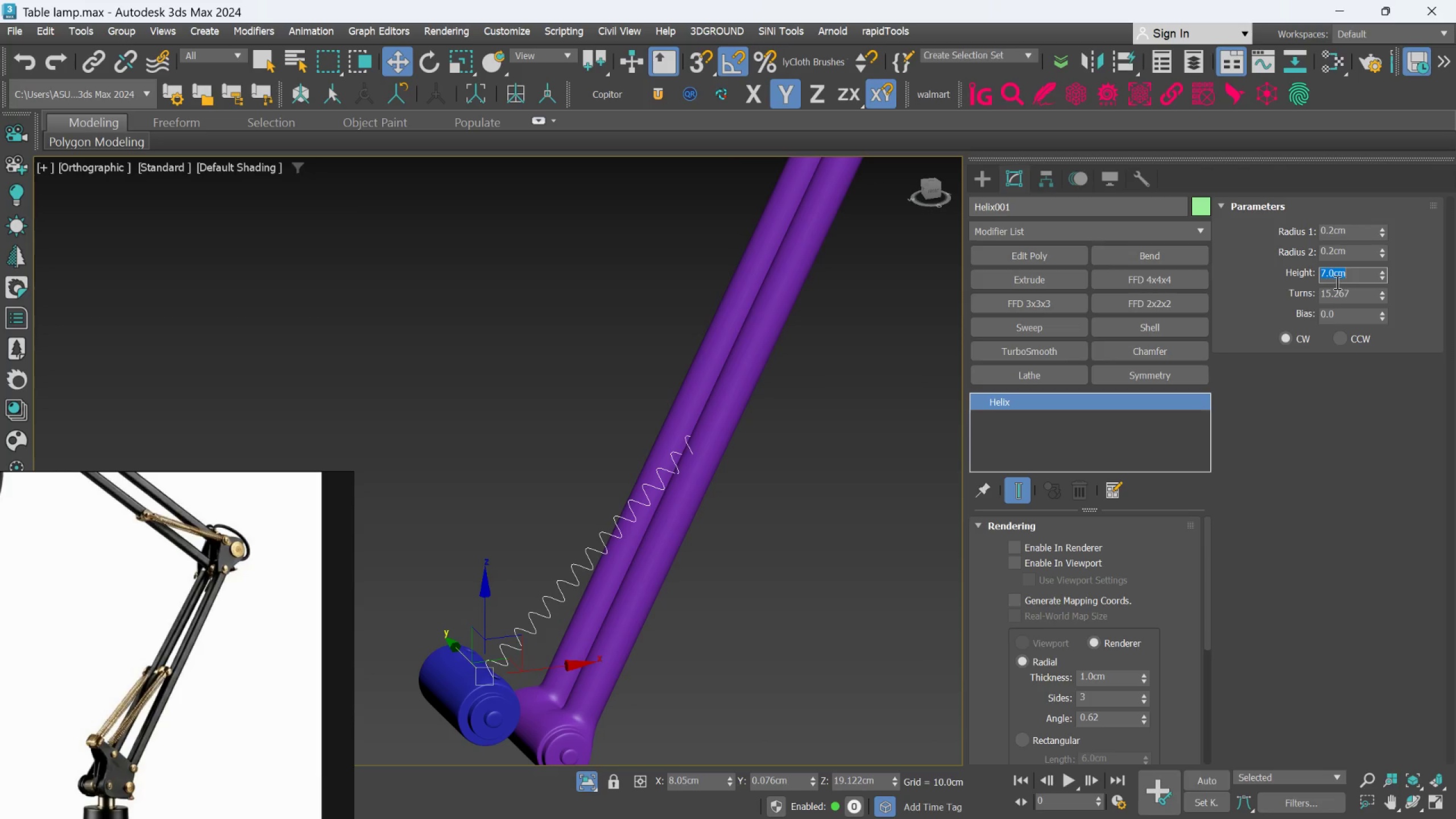 
double_click([1336, 278])
 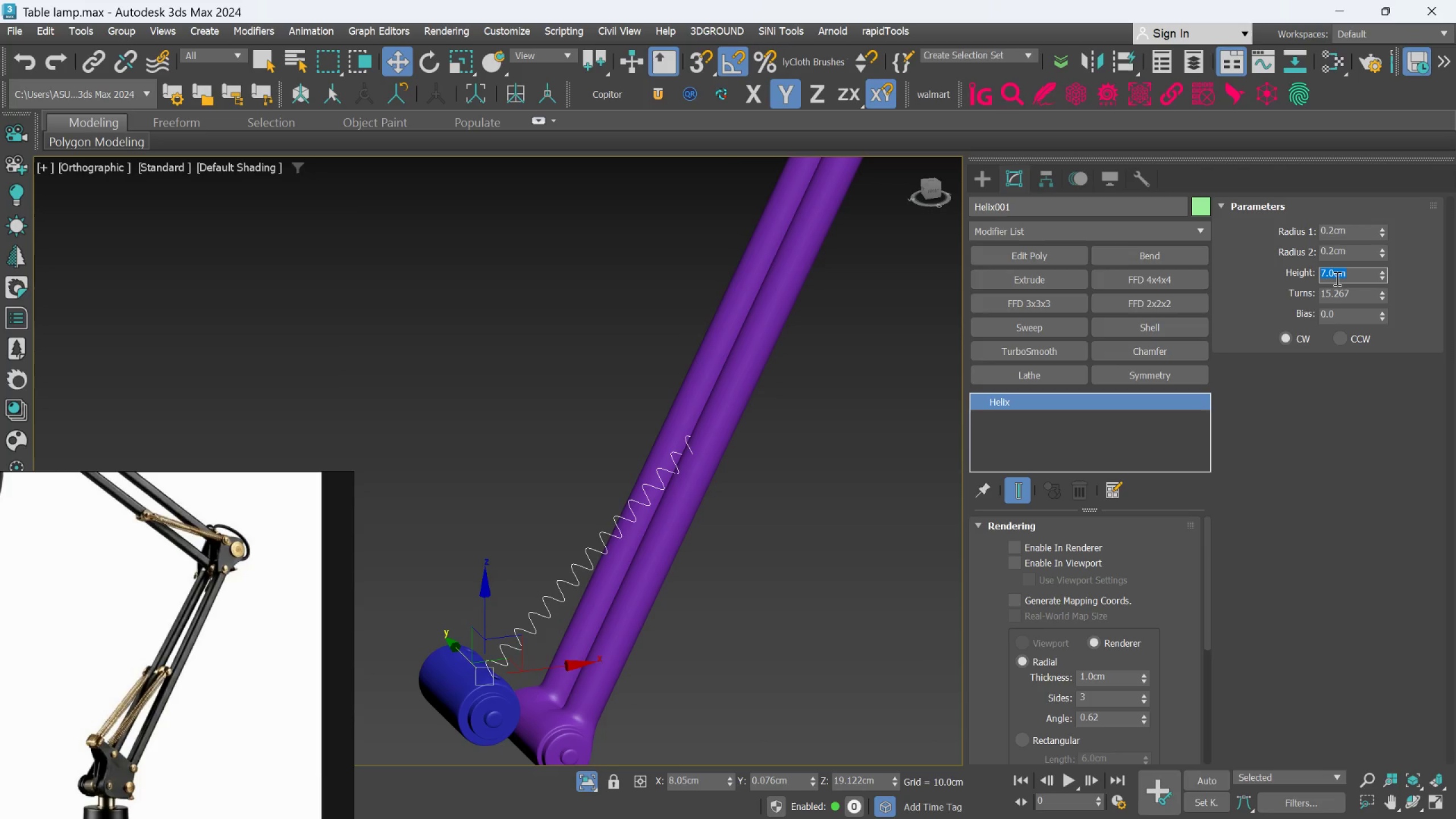 
key(6)
 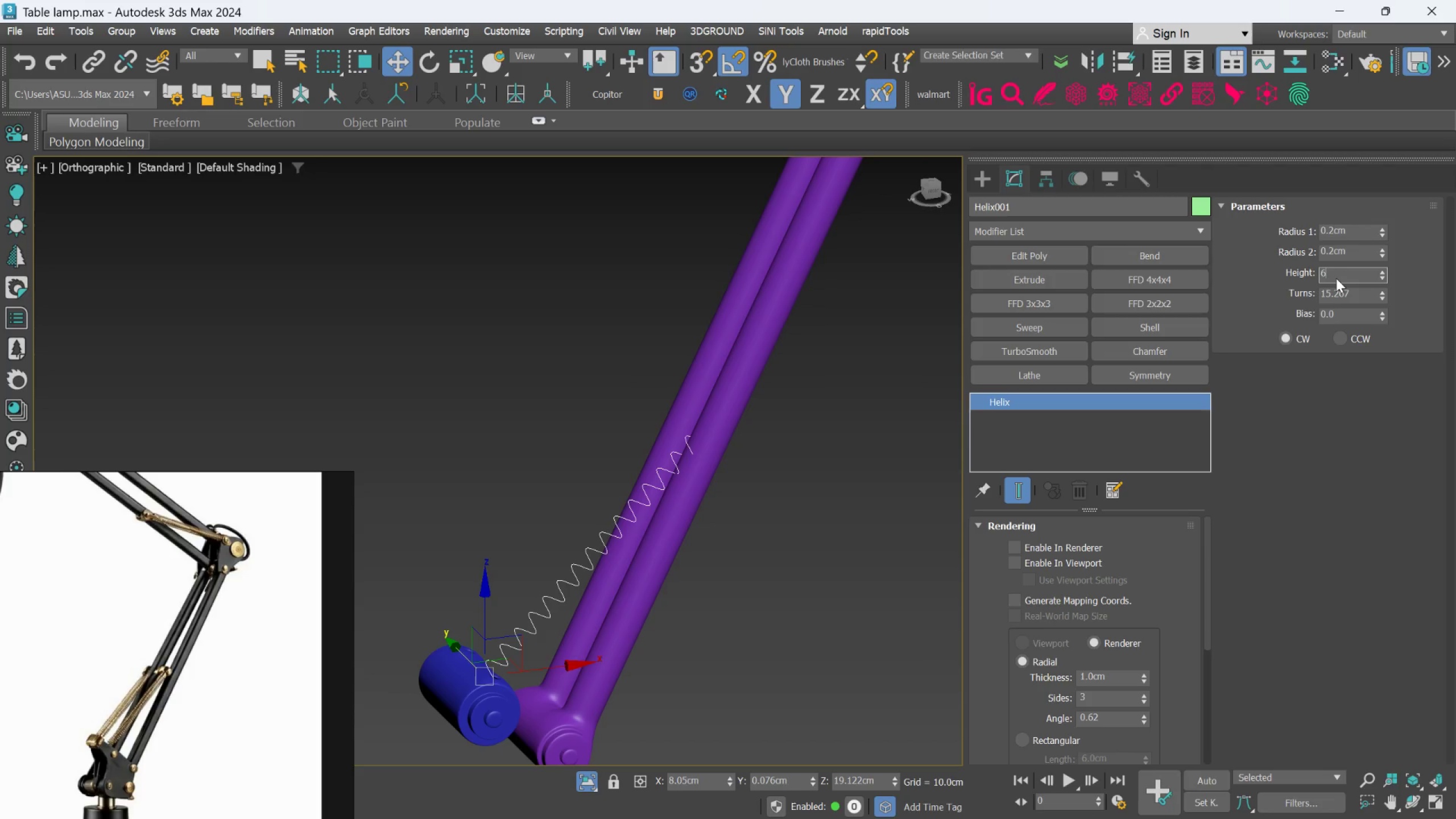 
key(Period)
 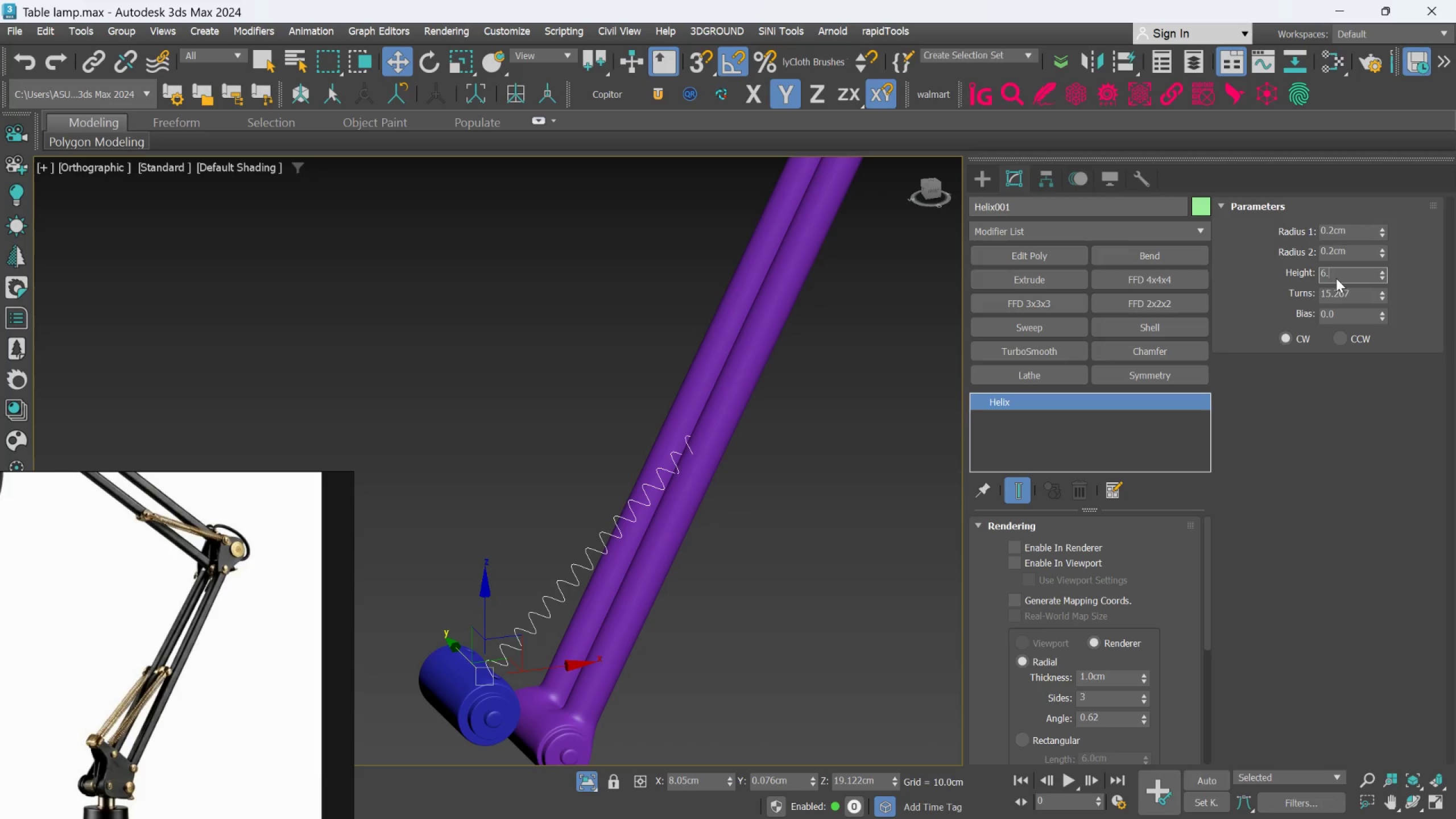 
key(5)
 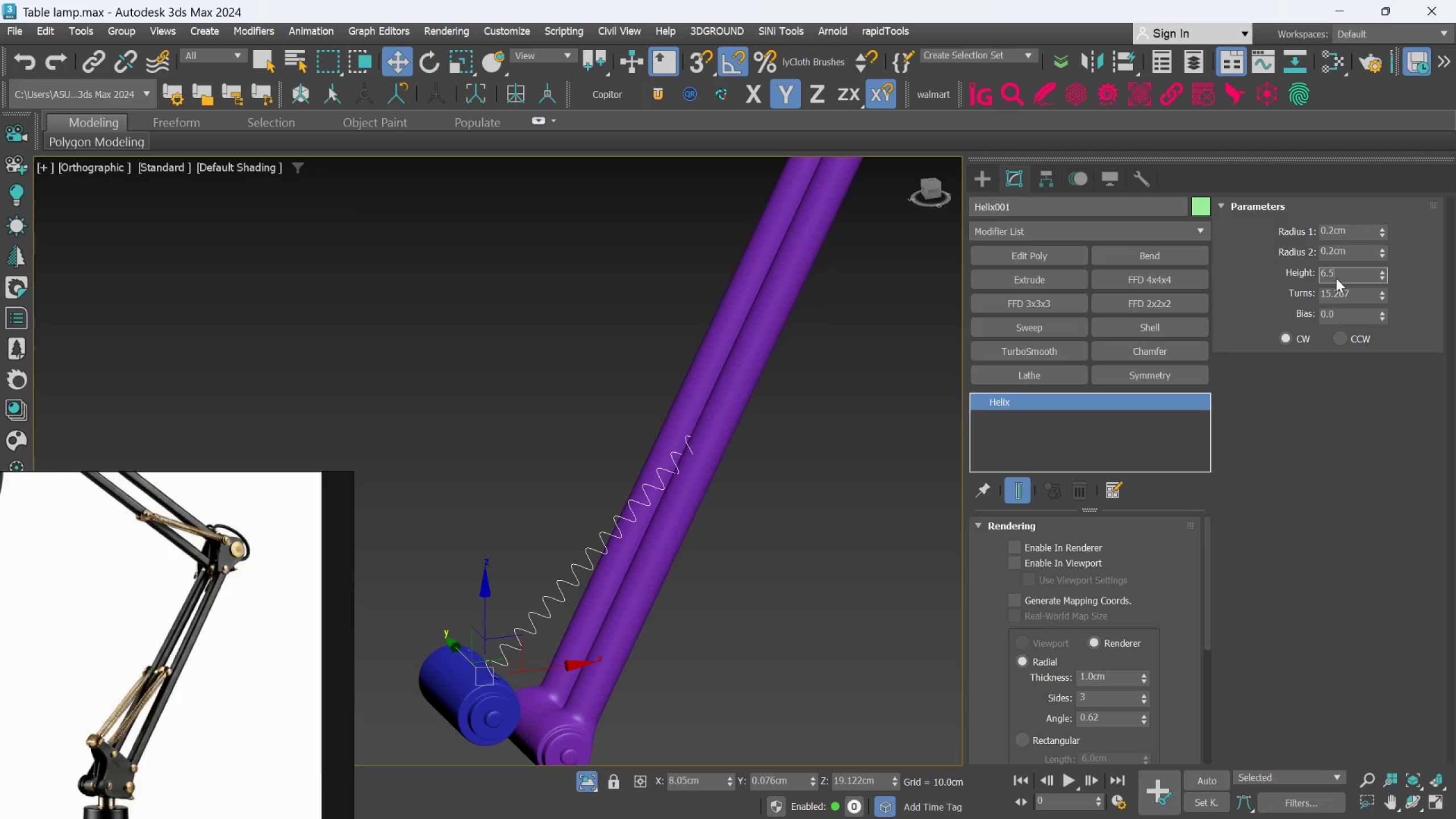 
key(Enter)
 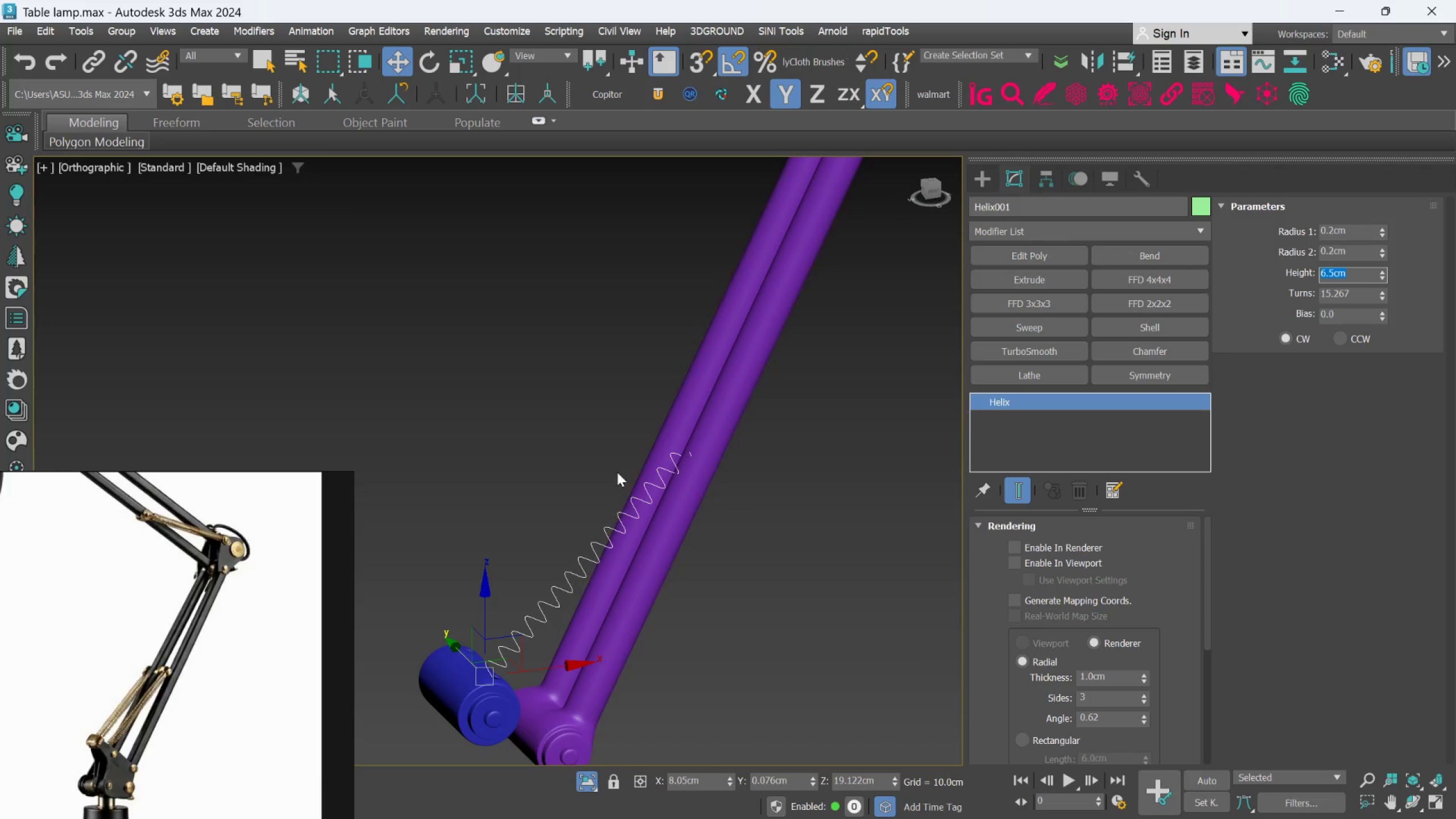 
scroll: coordinate [685, 419], scroll_direction: up, amount: 1.0
 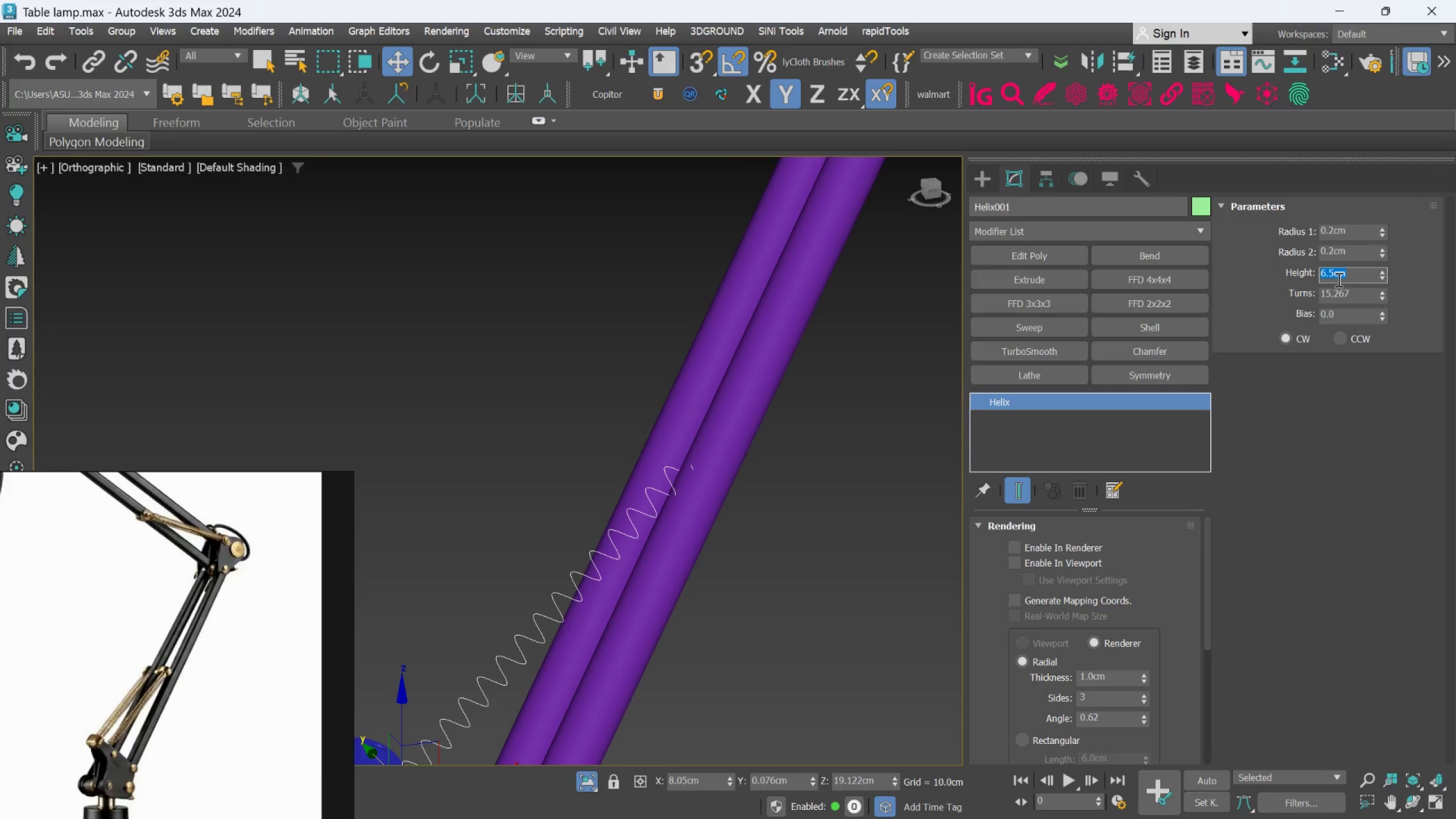 
double_click([1338, 279])
 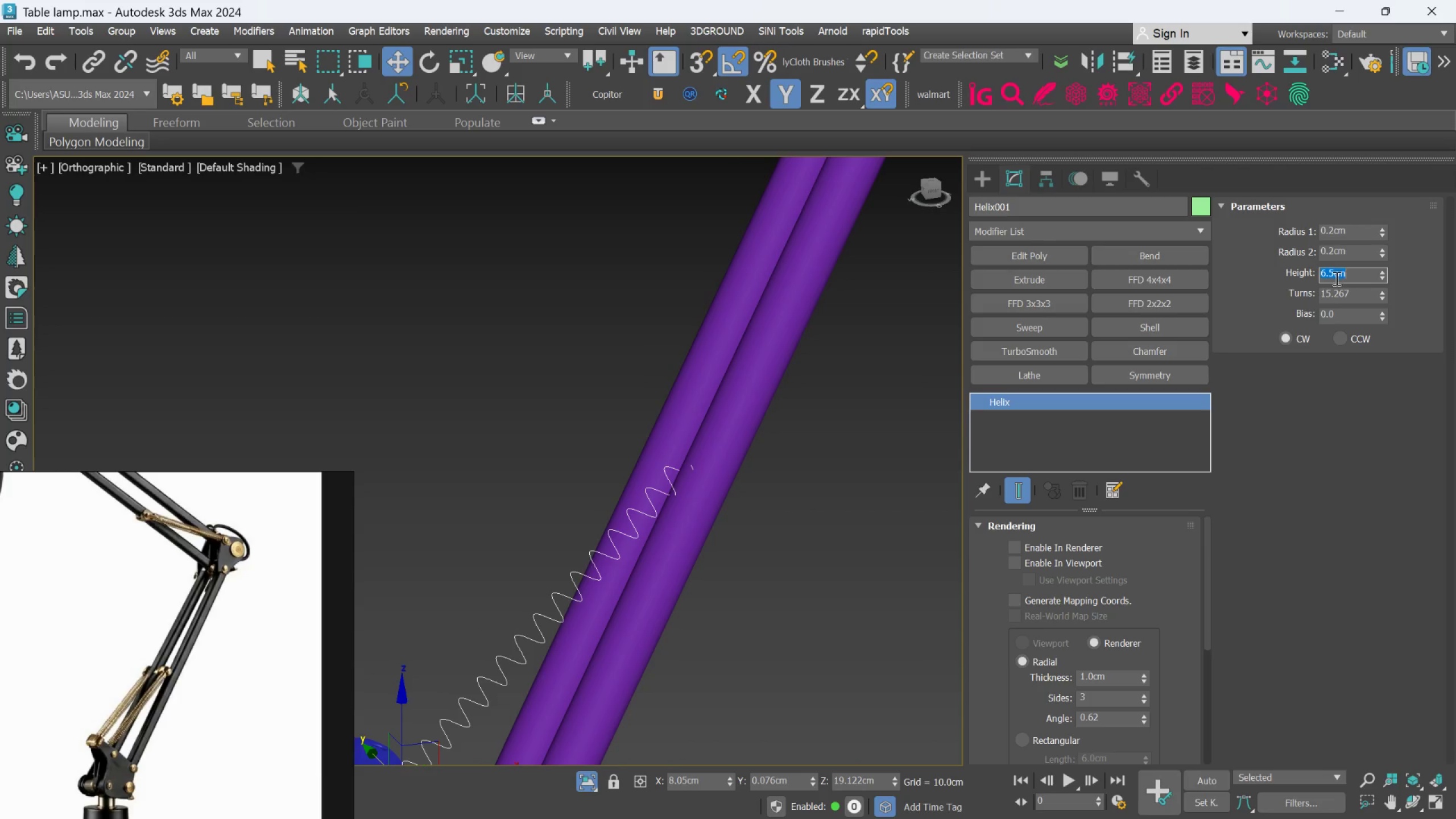 
key(6)
 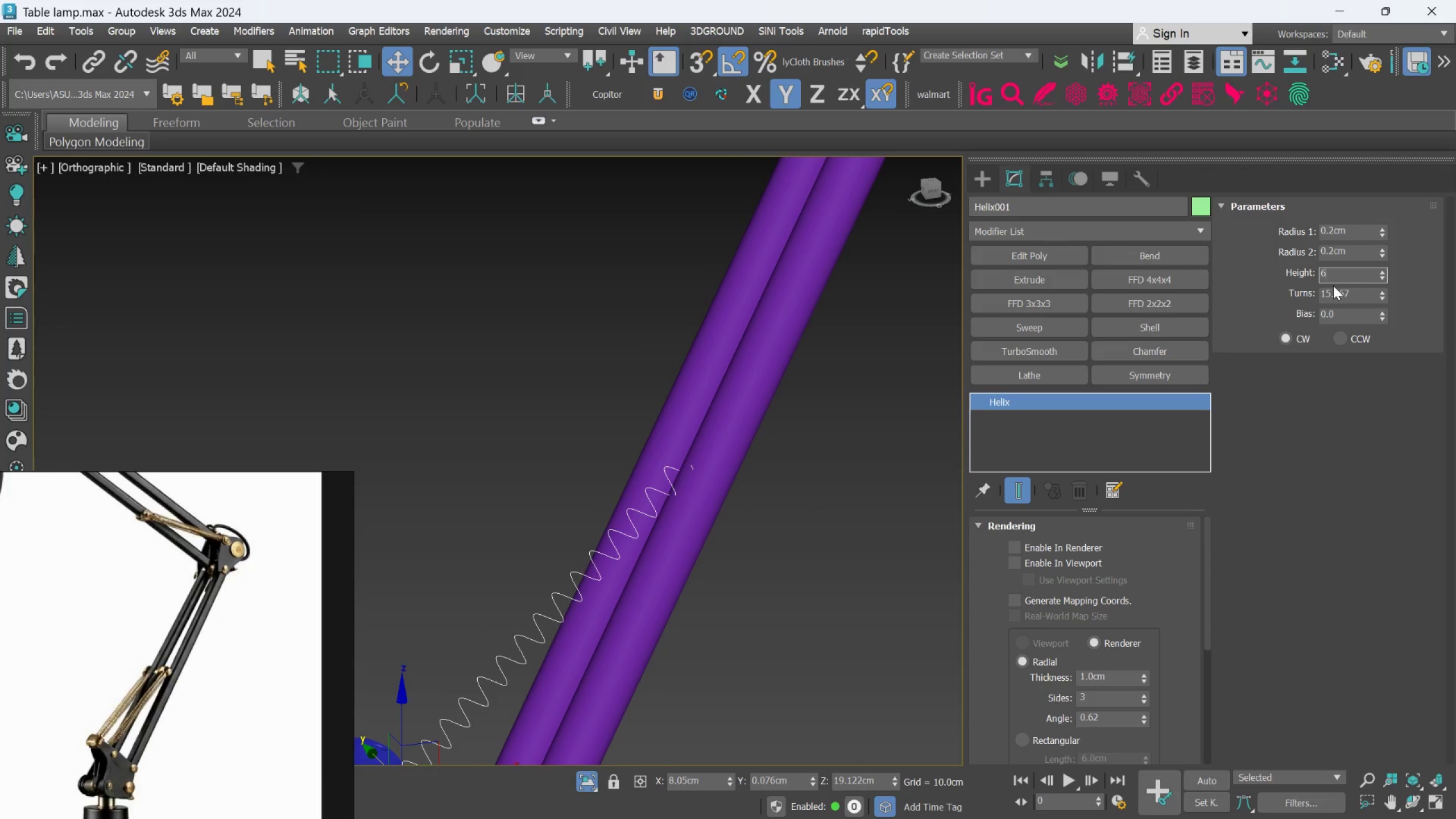 
key(Enter)
 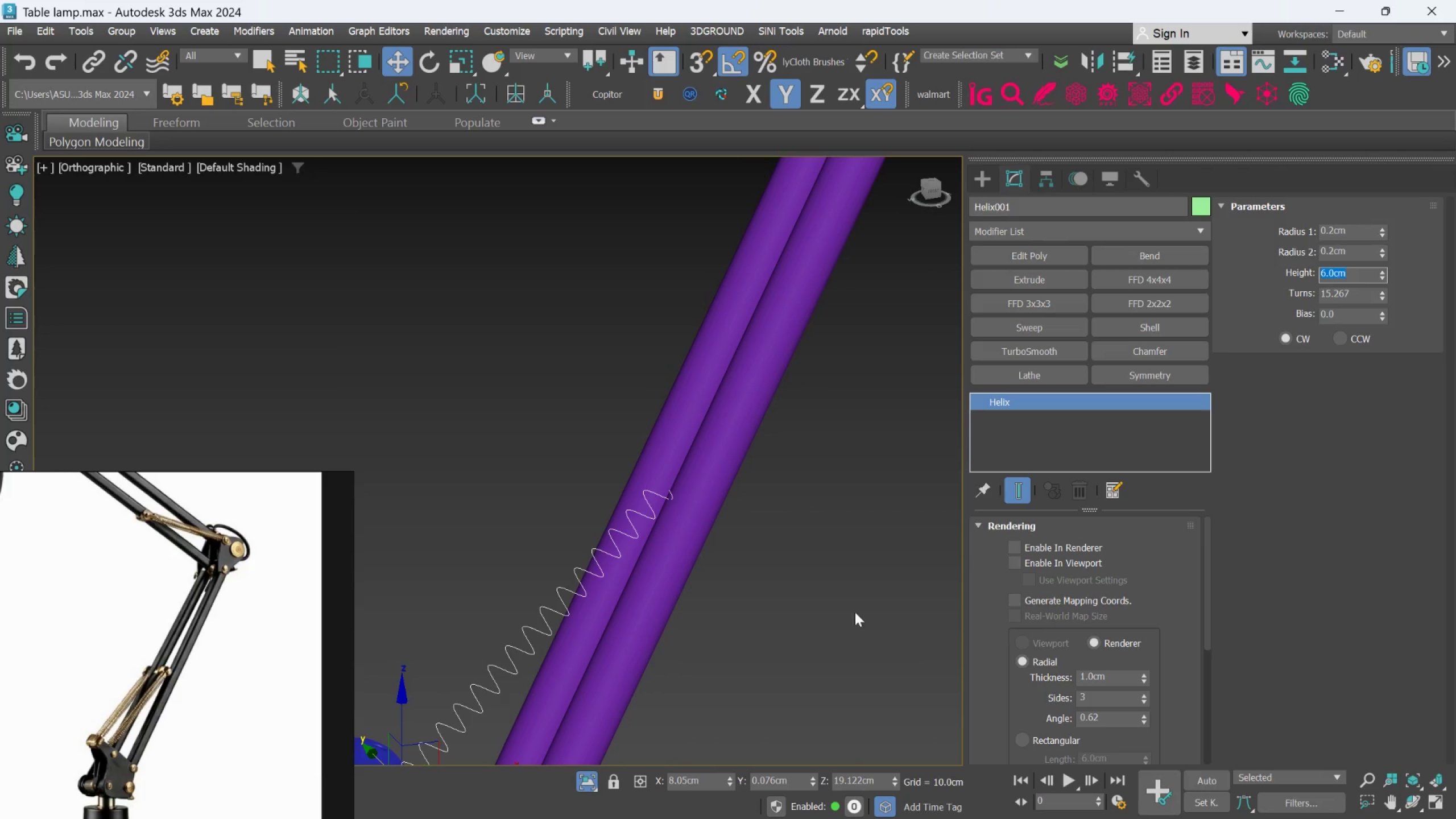 
scroll: coordinate [818, 602], scroll_direction: down, amount: 3.0
 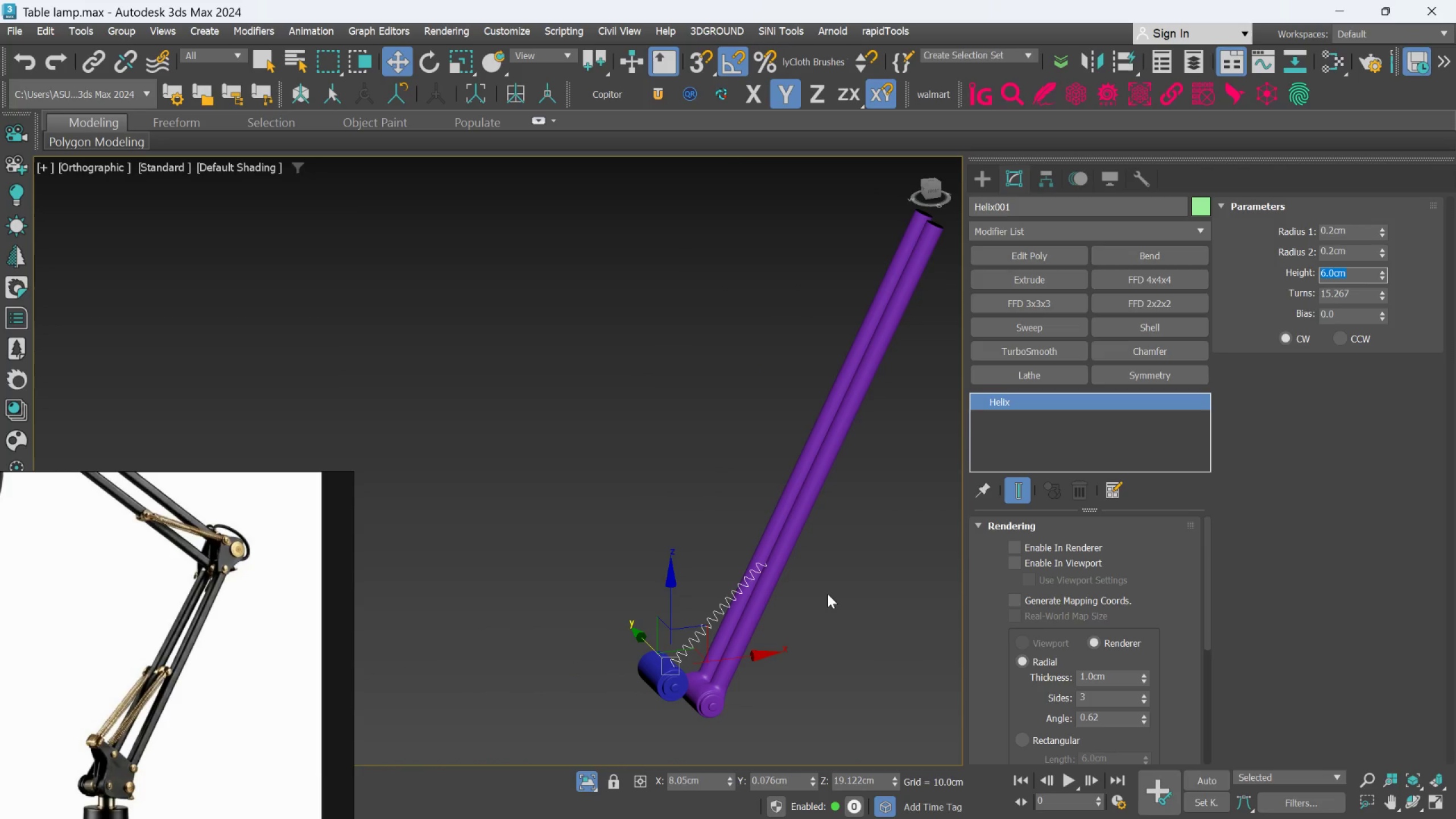 
key(F)
 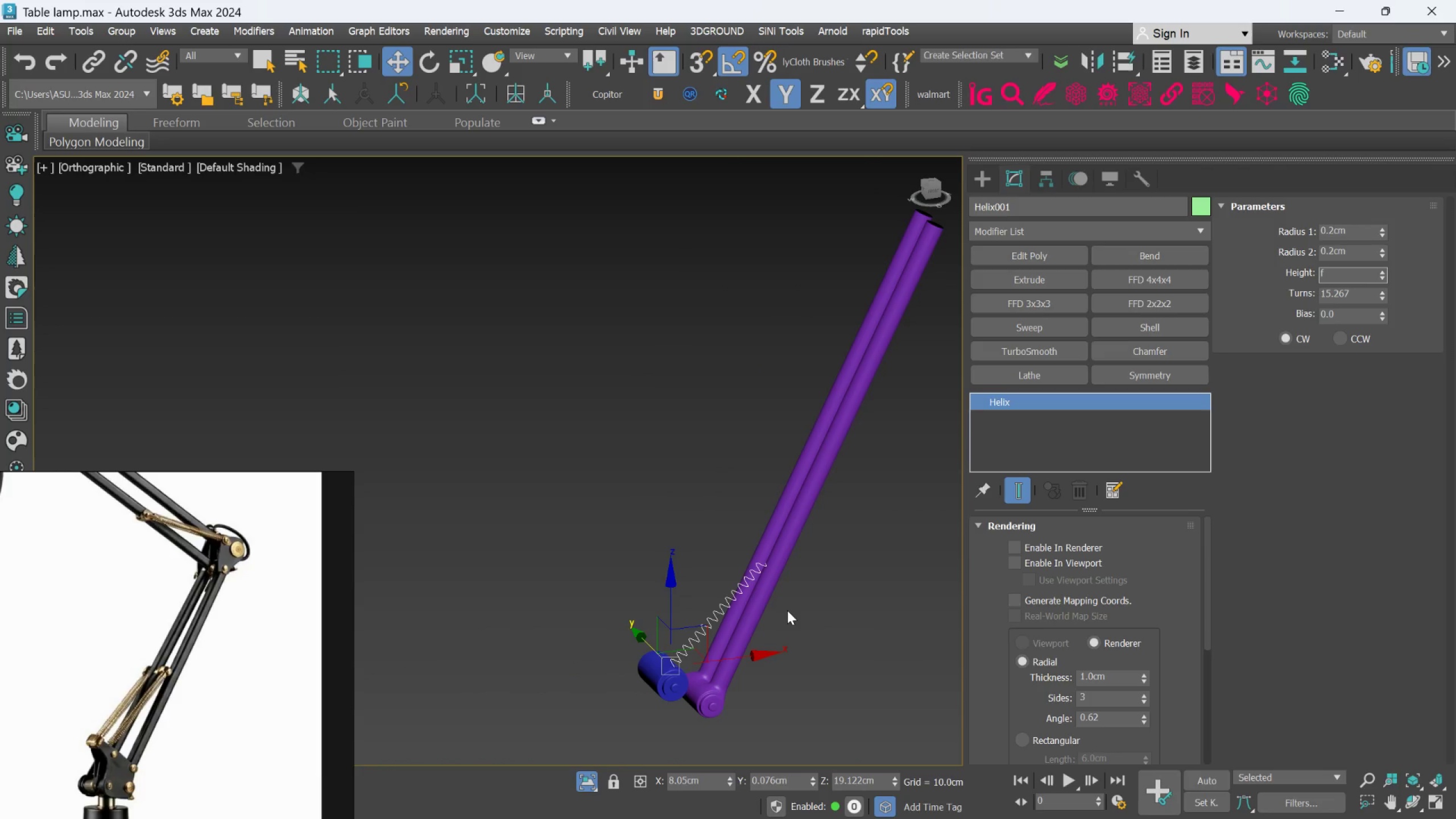 
scroll: coordinate [787, 610], scroll_direction: down, amount: 3.0
 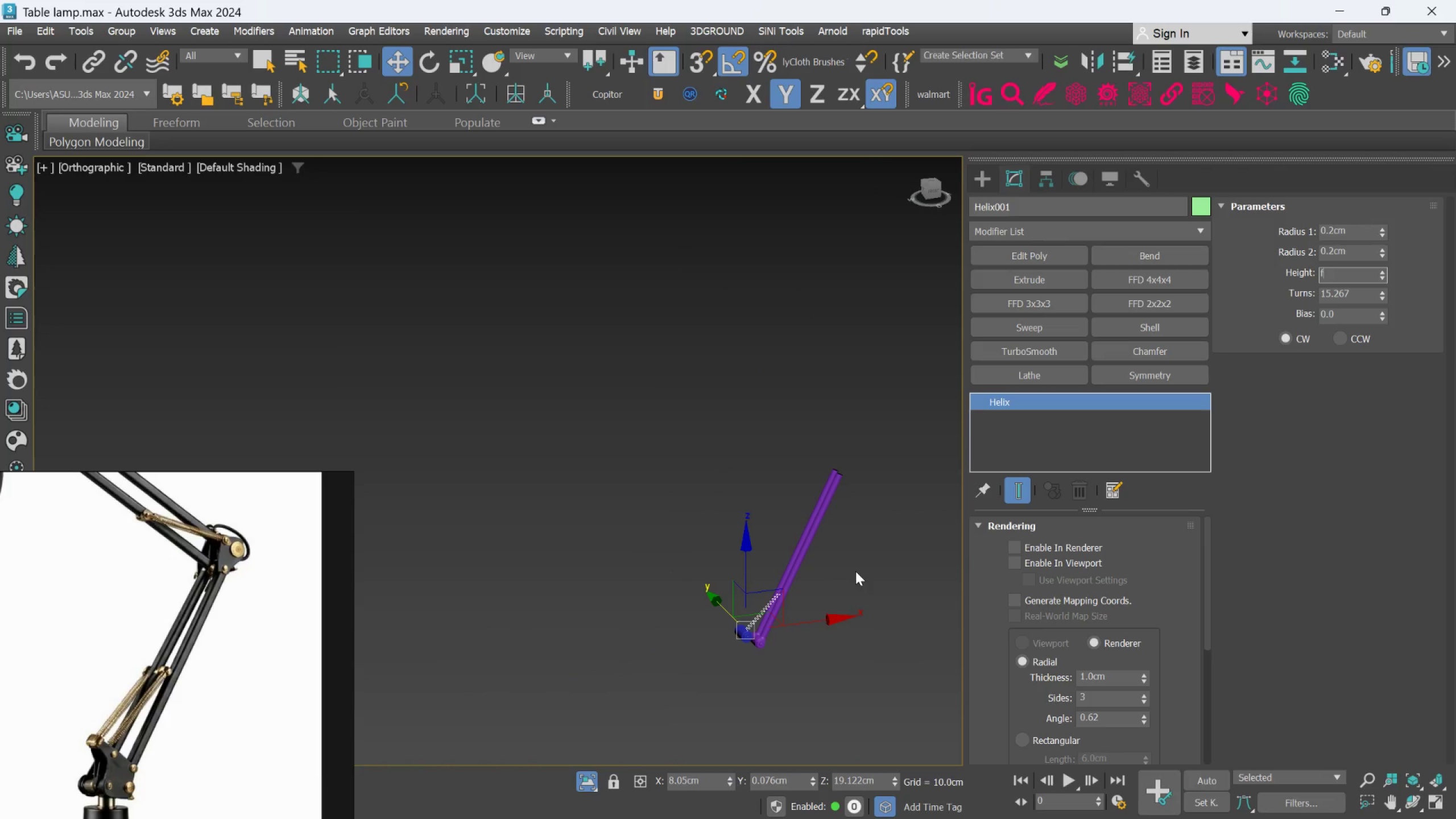 
left_click([855, 571])
 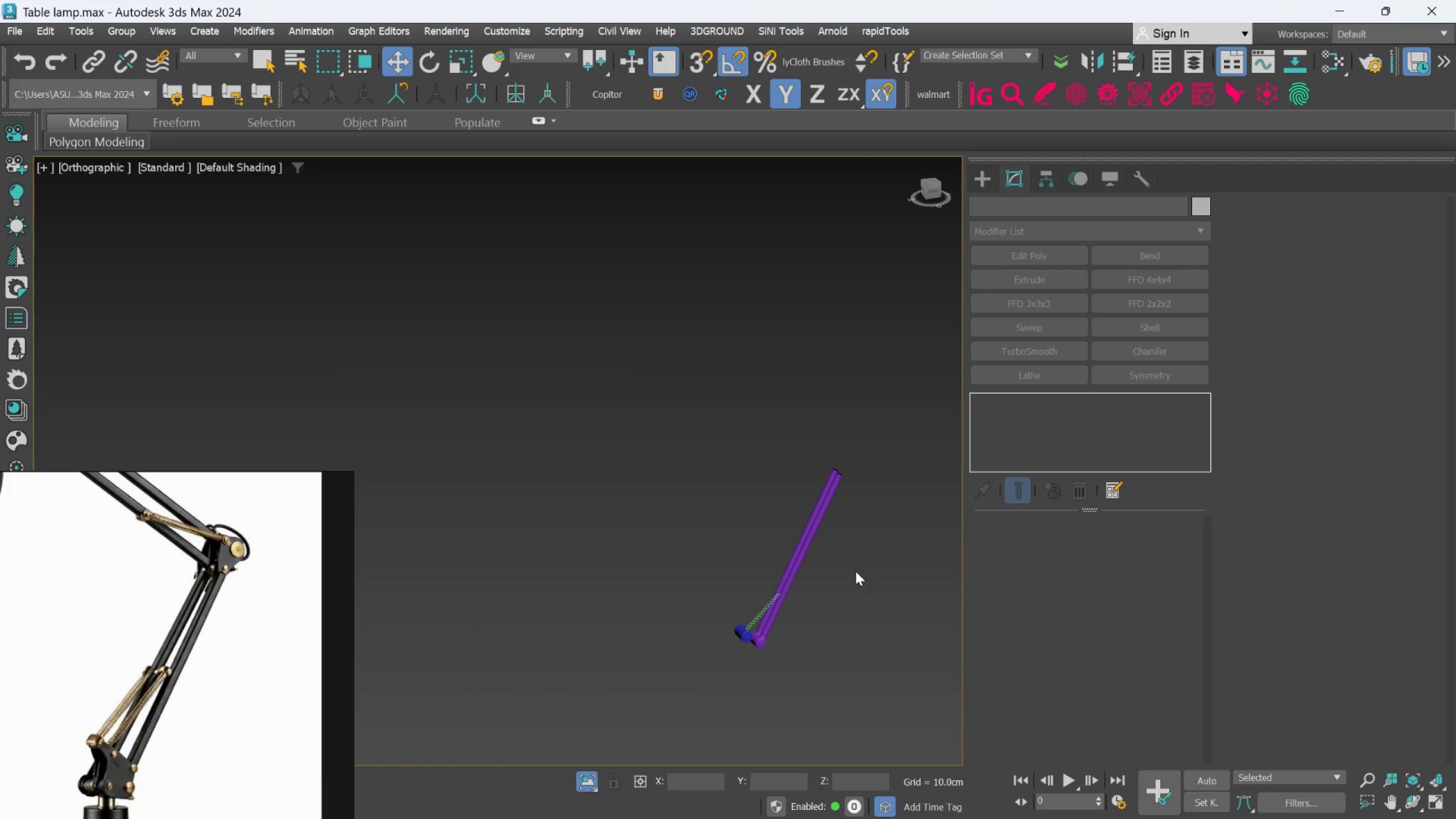 
key(F)
 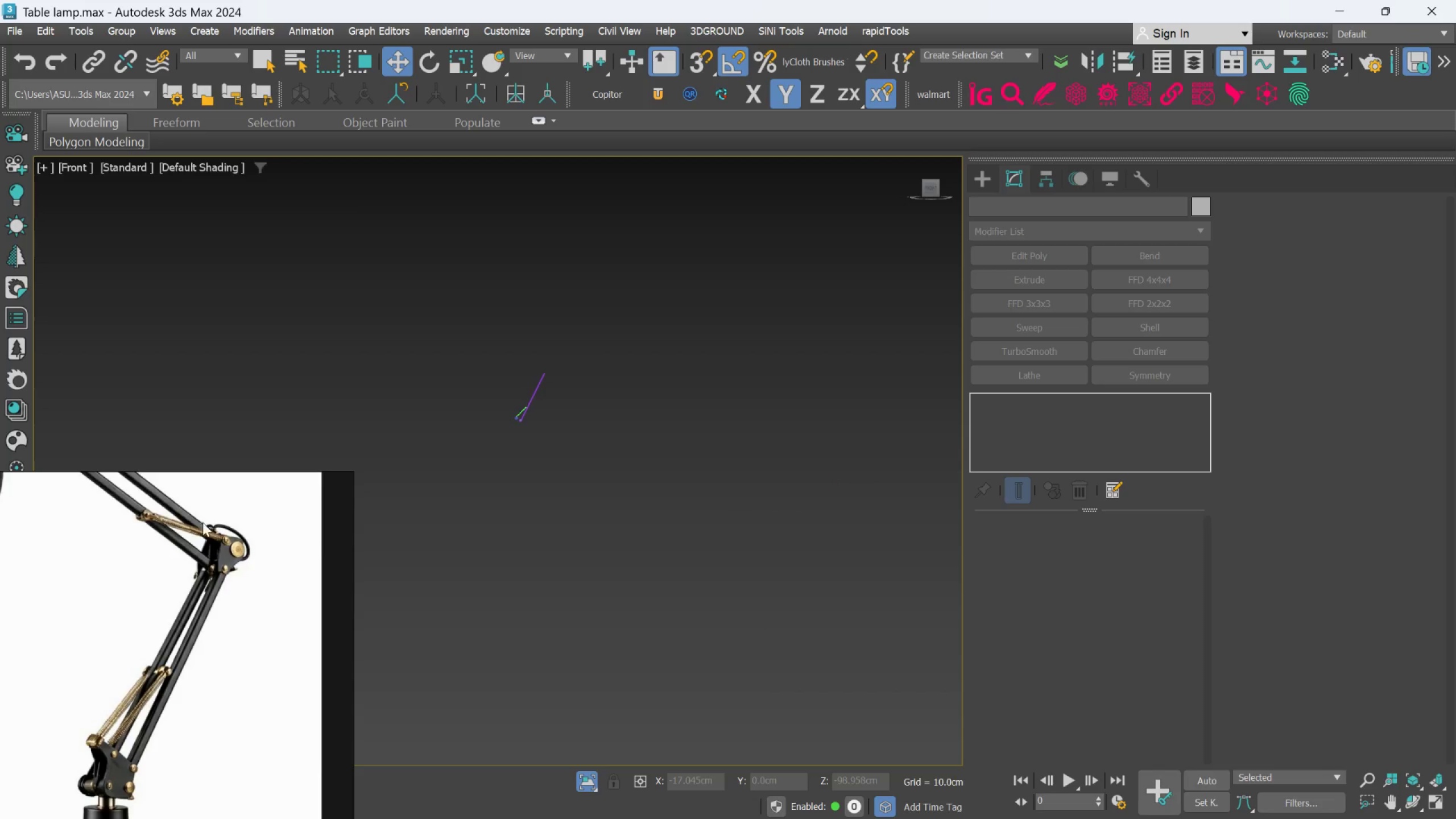 
scroll: coordinate [748, 349], scroll_direction: up, amount: 11.0
 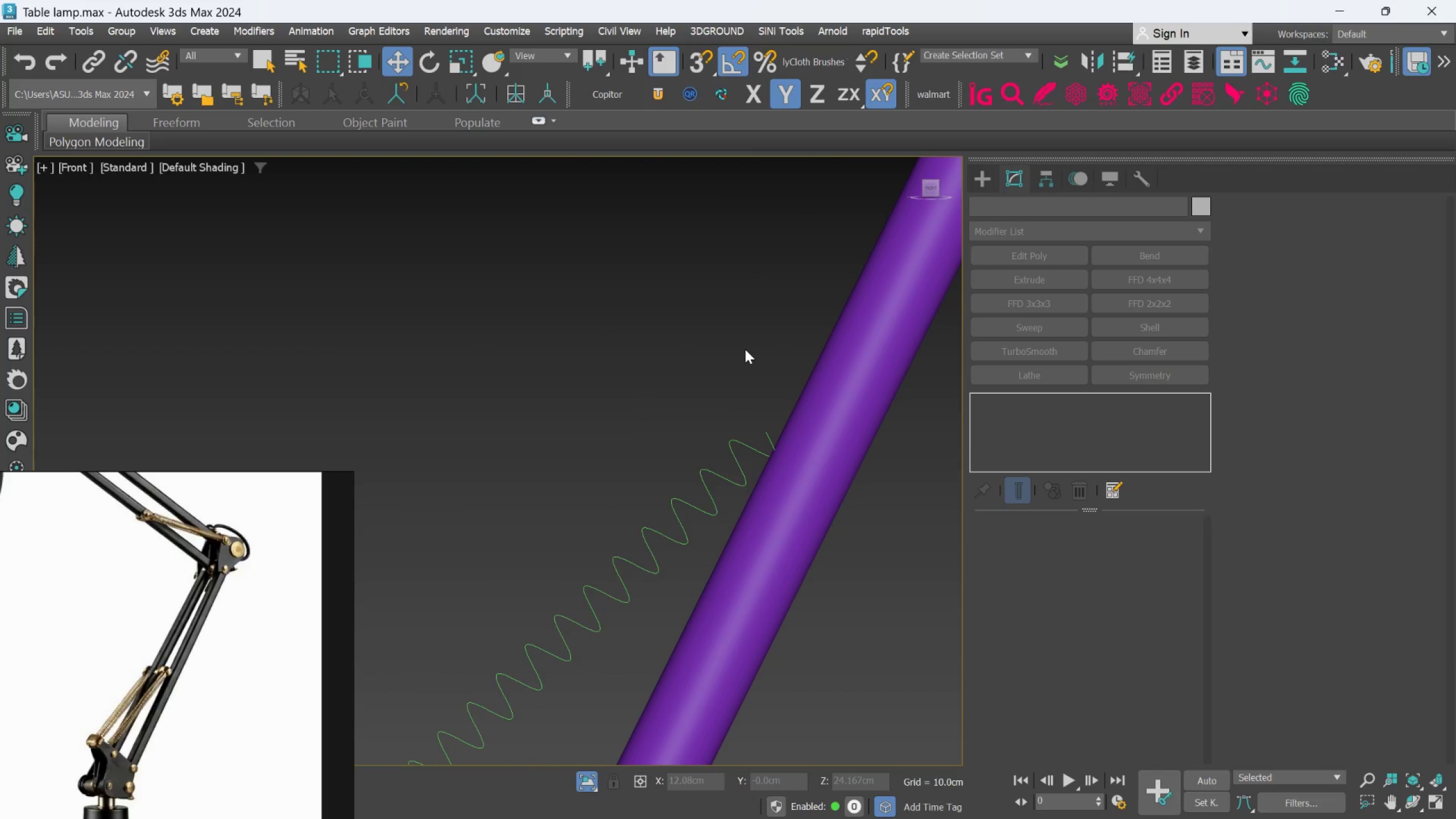 
scroll: coordinate [624, 462], scroll_direction: down, amount: 3.0
 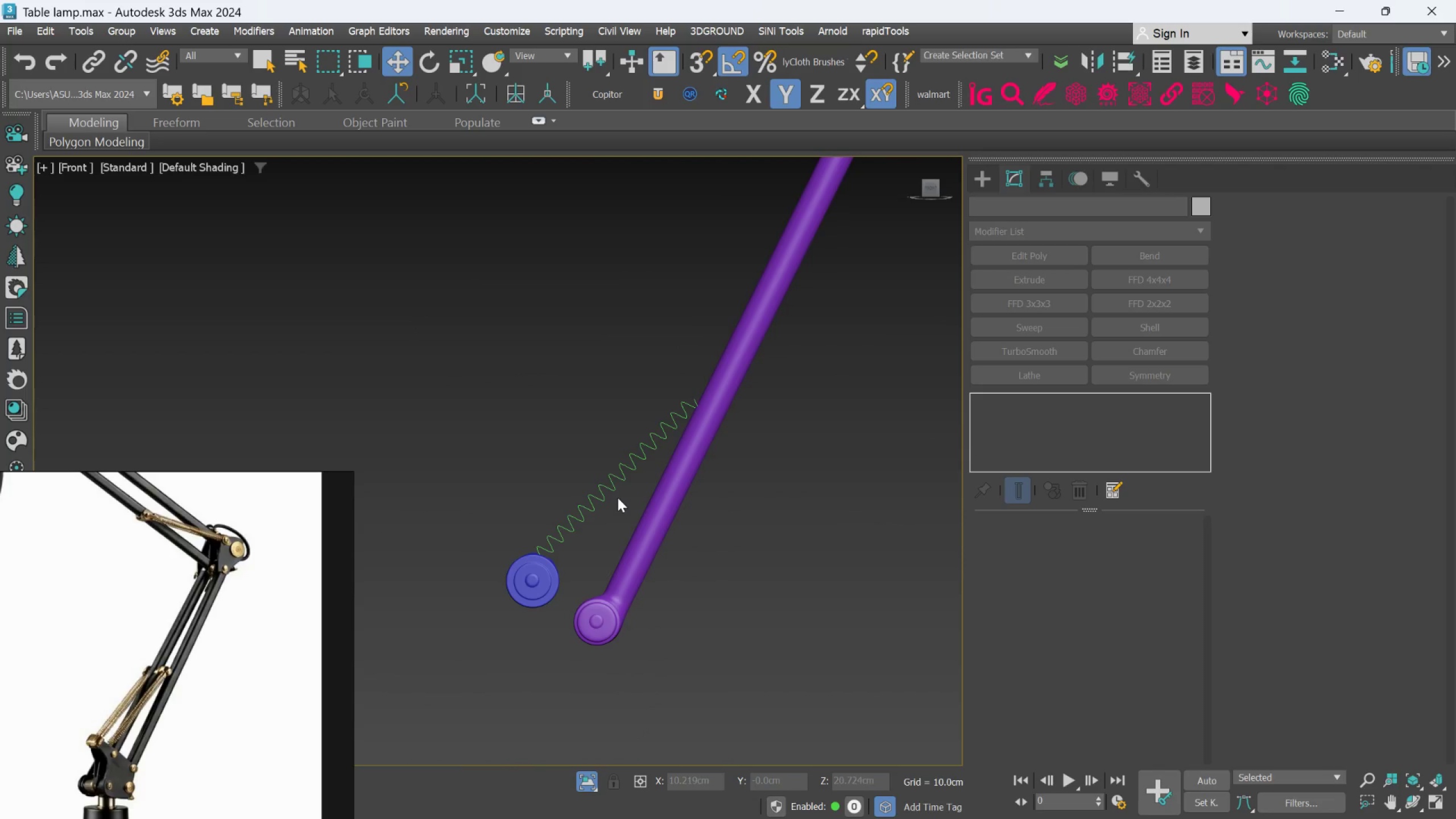 
hold_key(key=AltLeft, duration=0.61)
 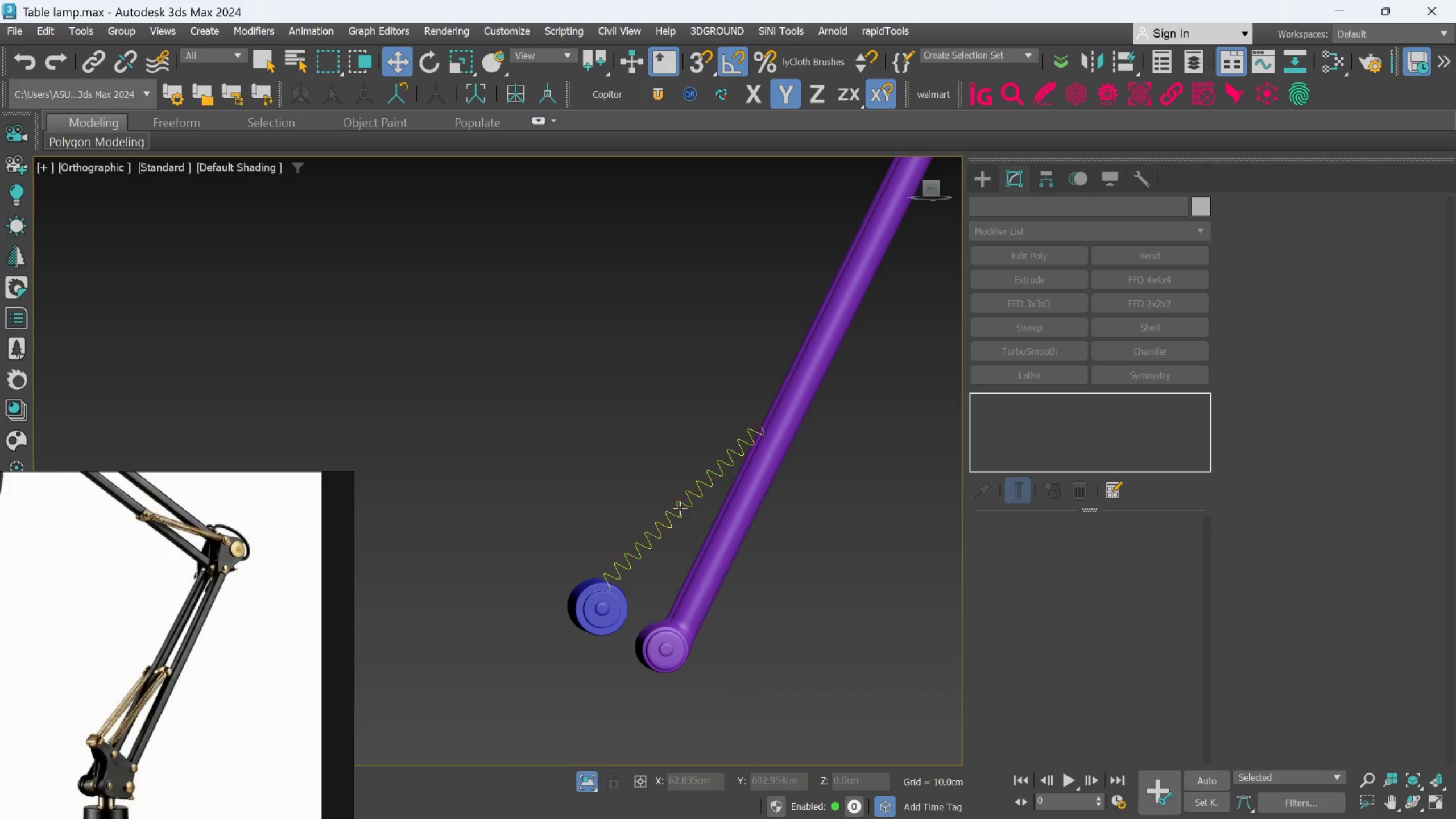 
hold_key(key=AltLeft, duration=11.56)
left_click([679, 502])
 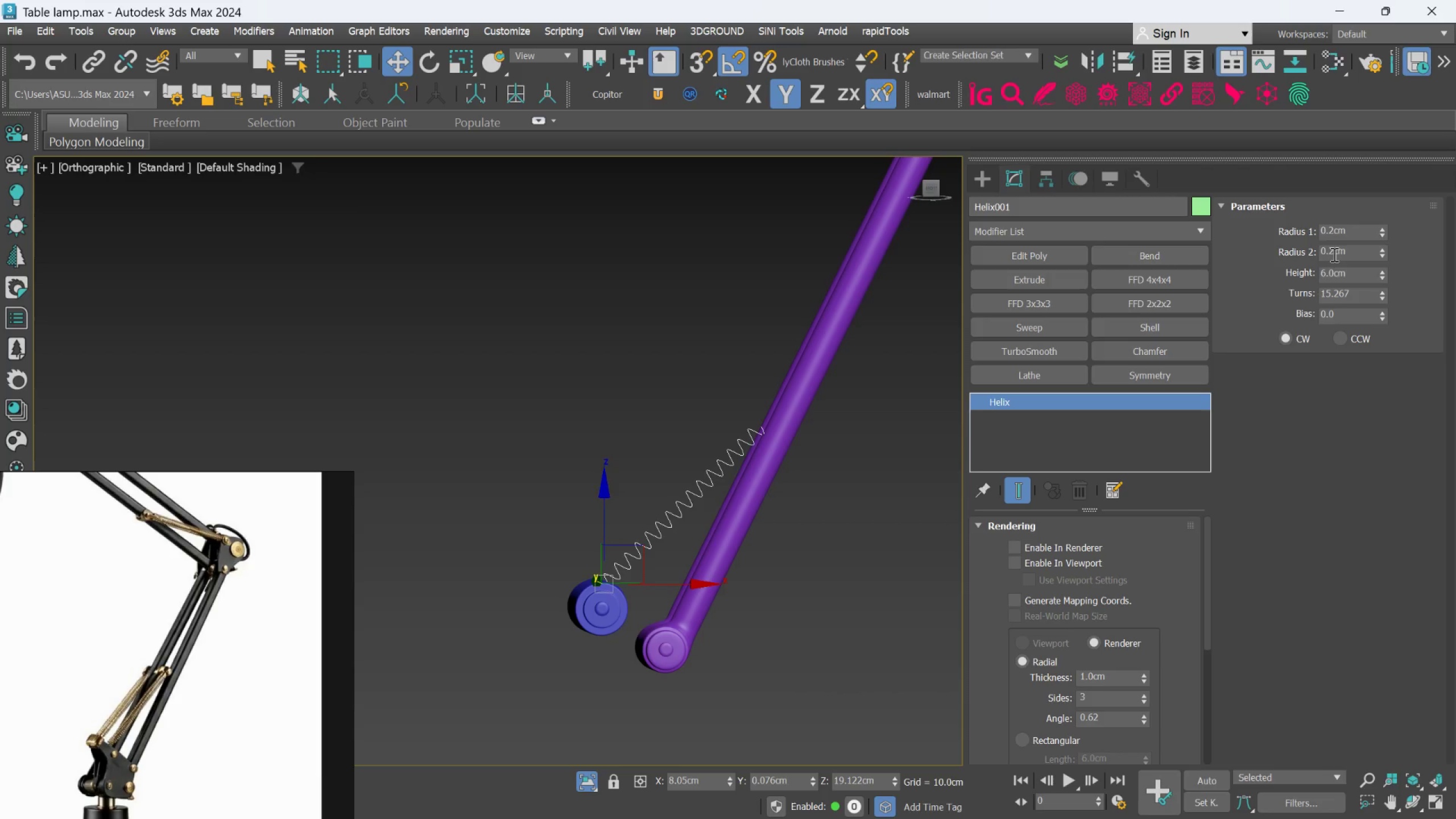 
double_click([1335, 252])
 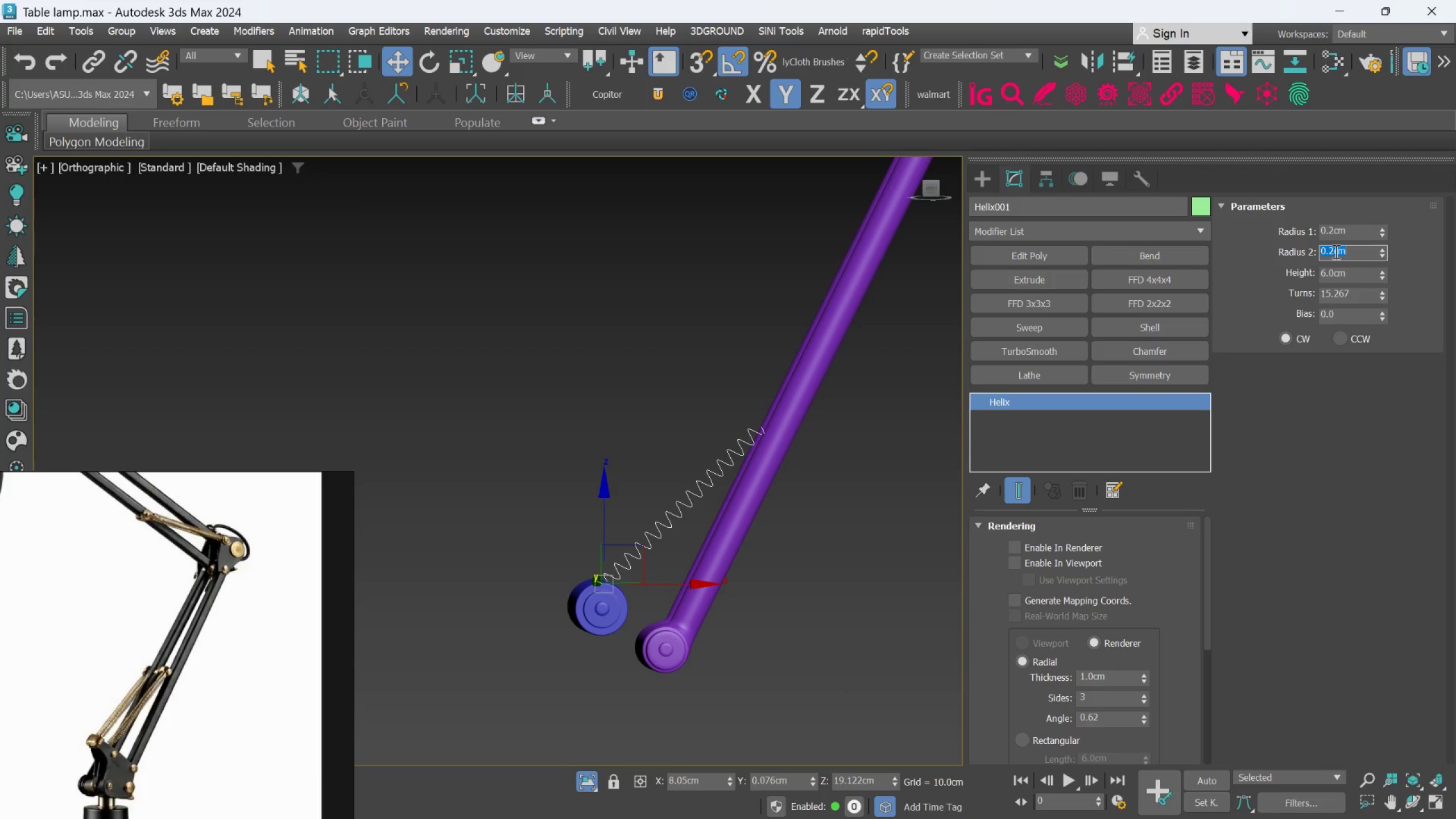 
type(.15)
 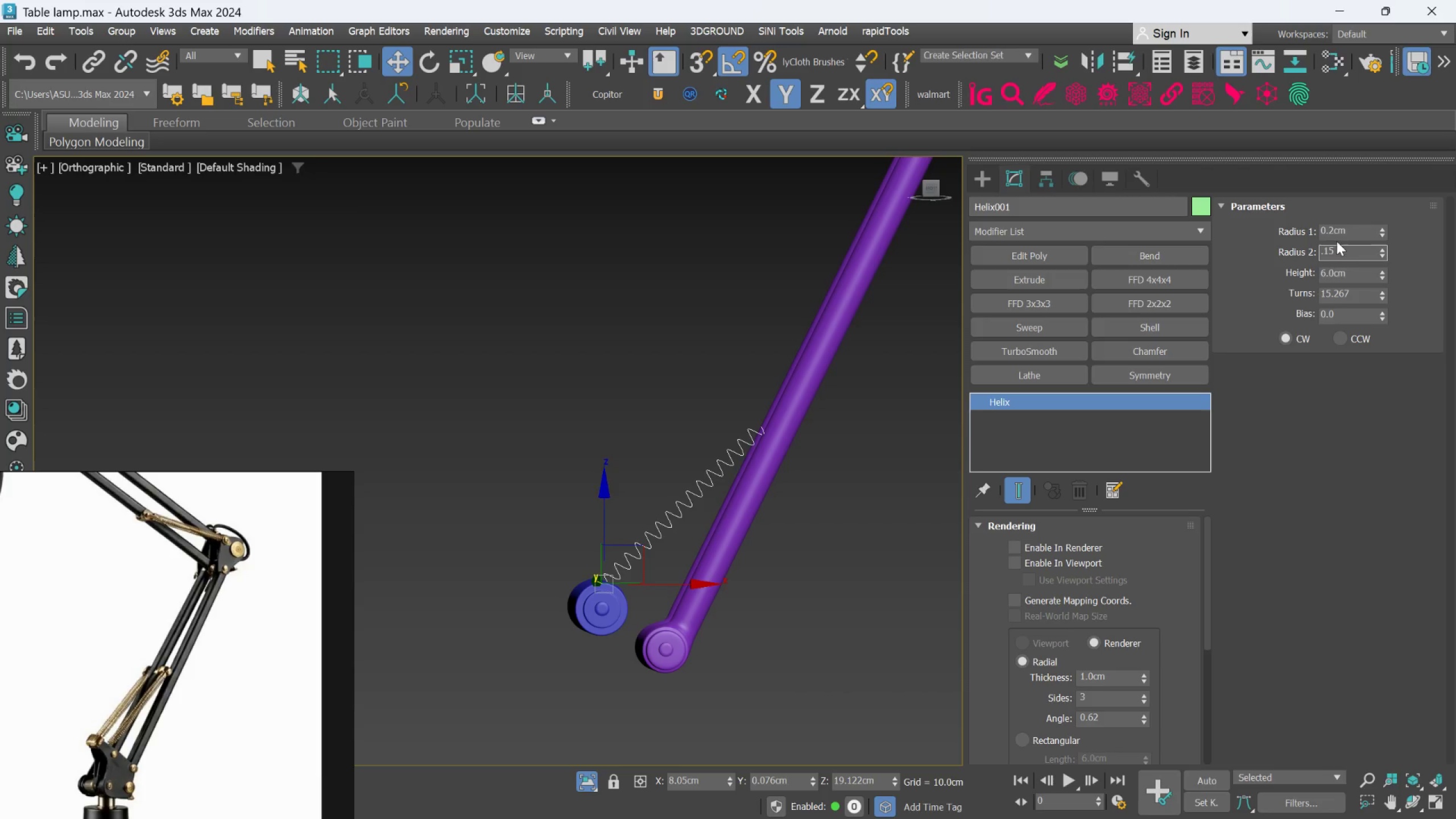 
left_click([1338, 233])
 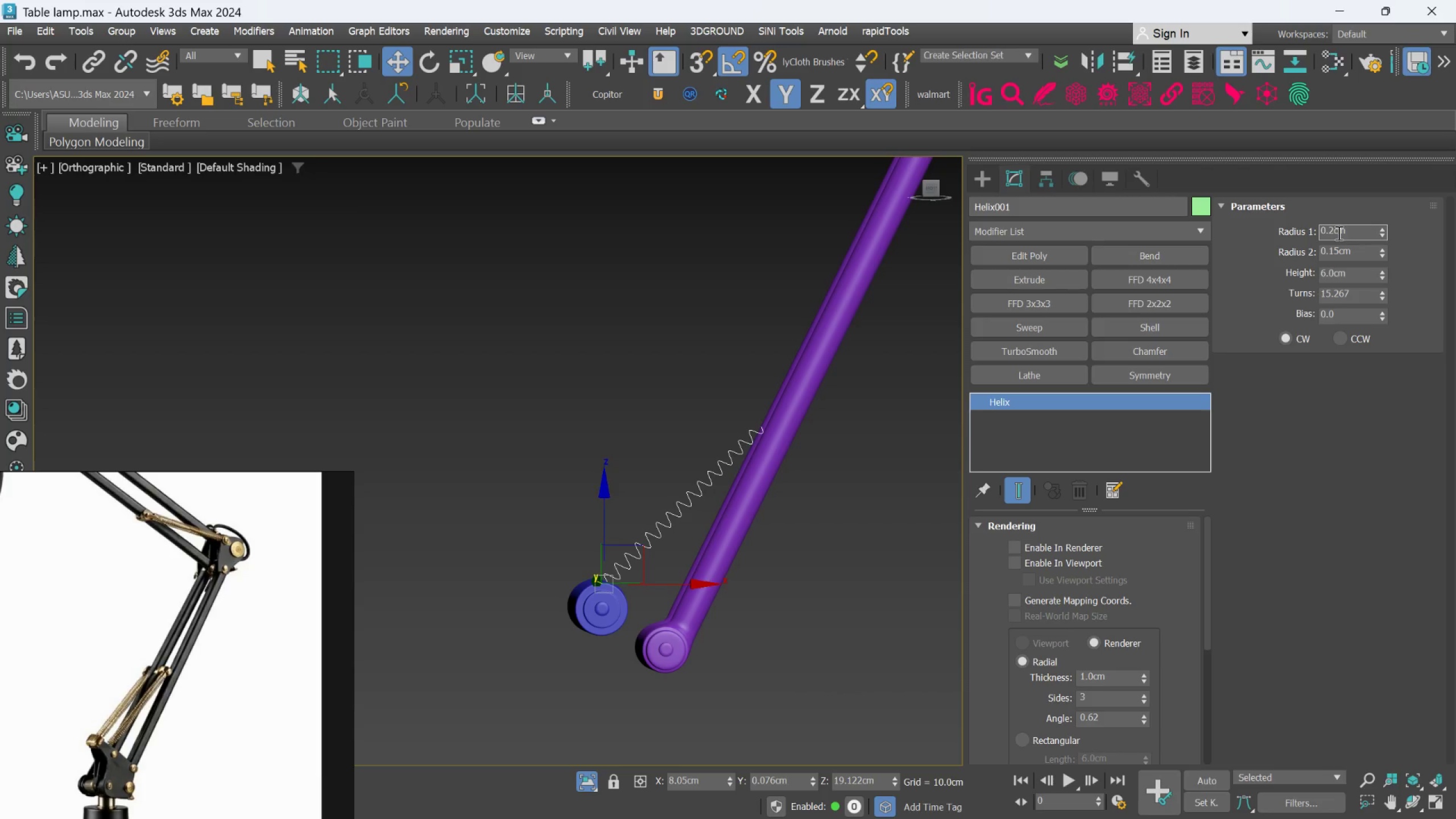 
double_click([1338, 233])
 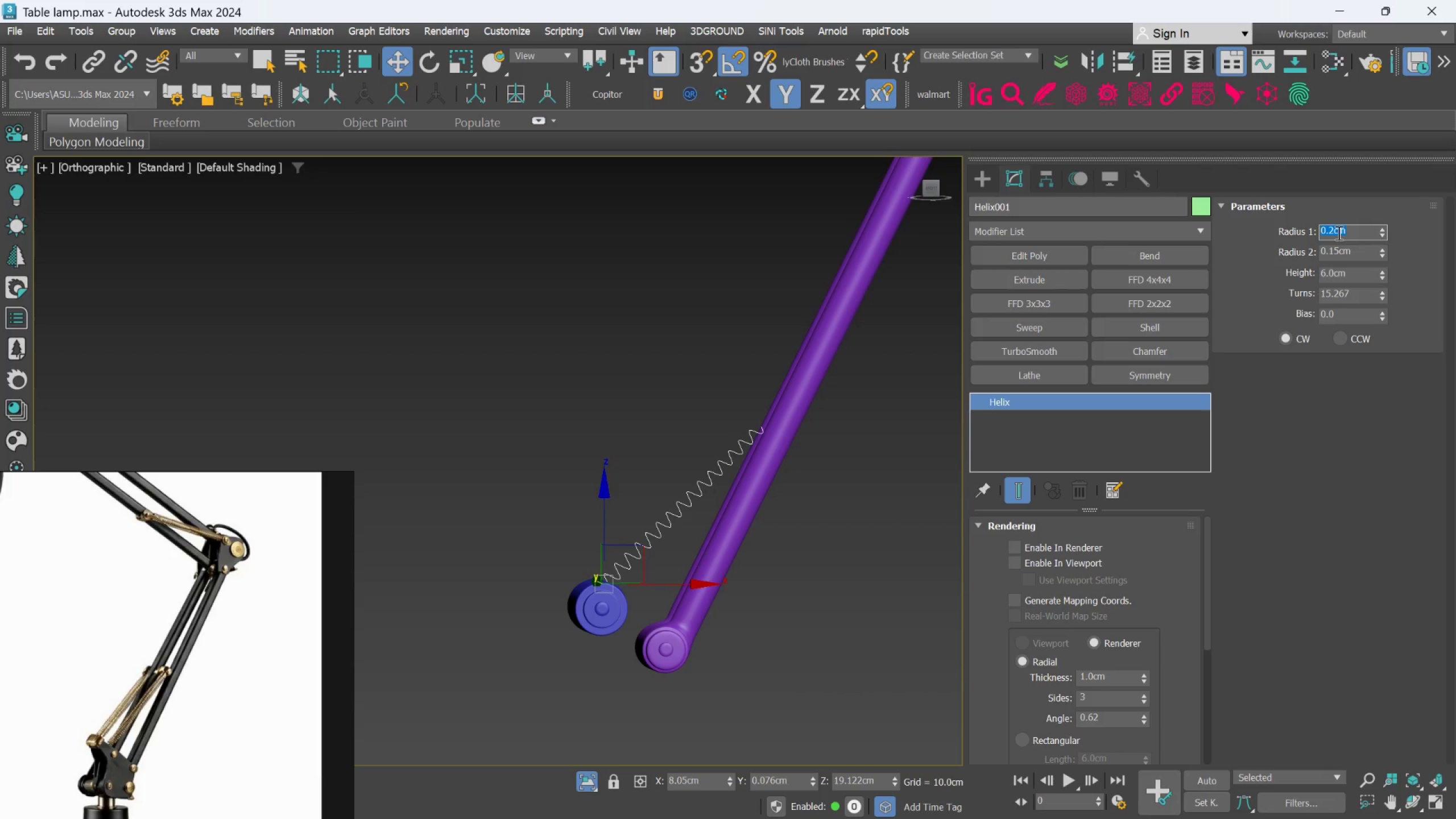 
type(.15)
 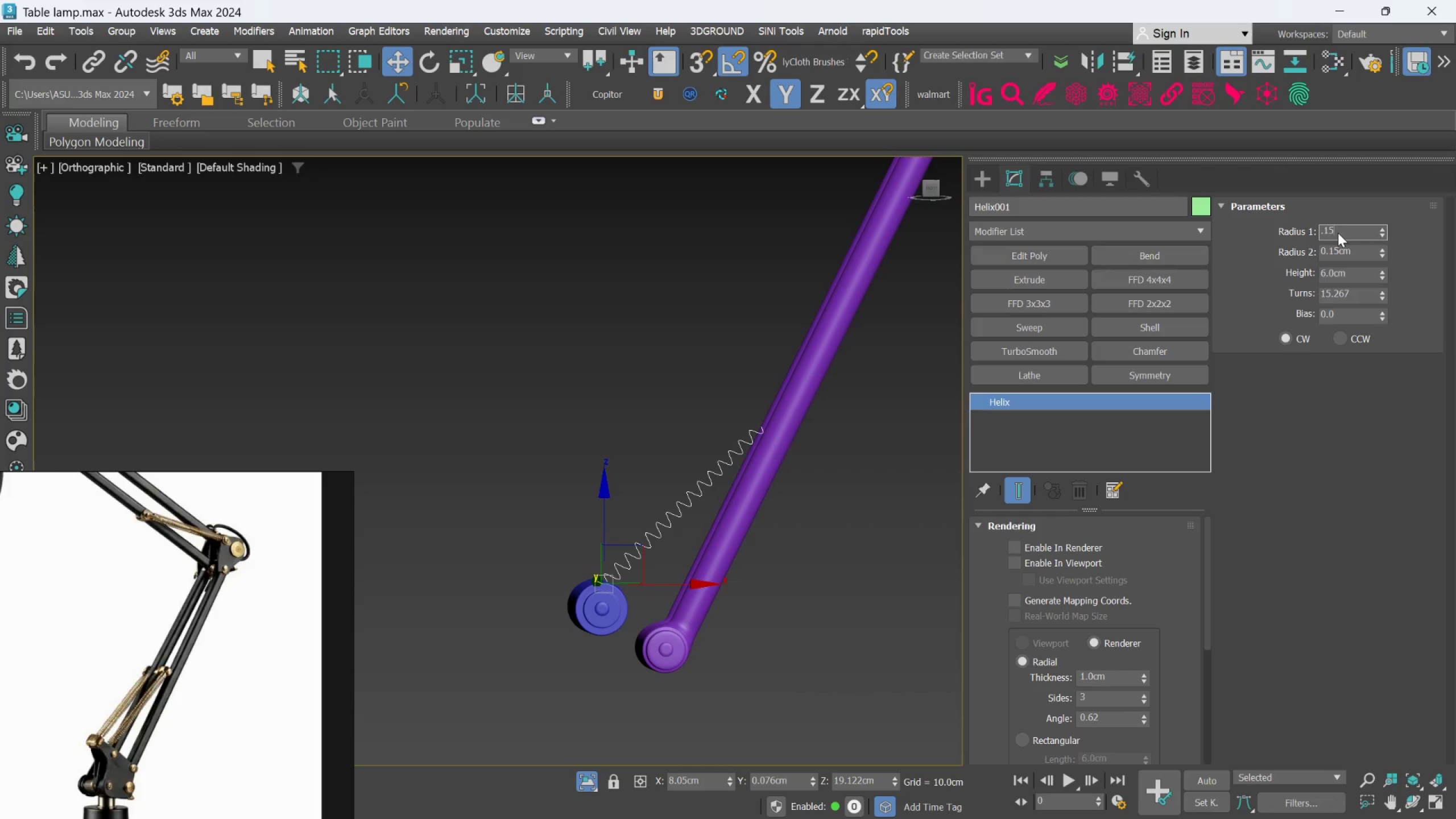 
key(Enter)
 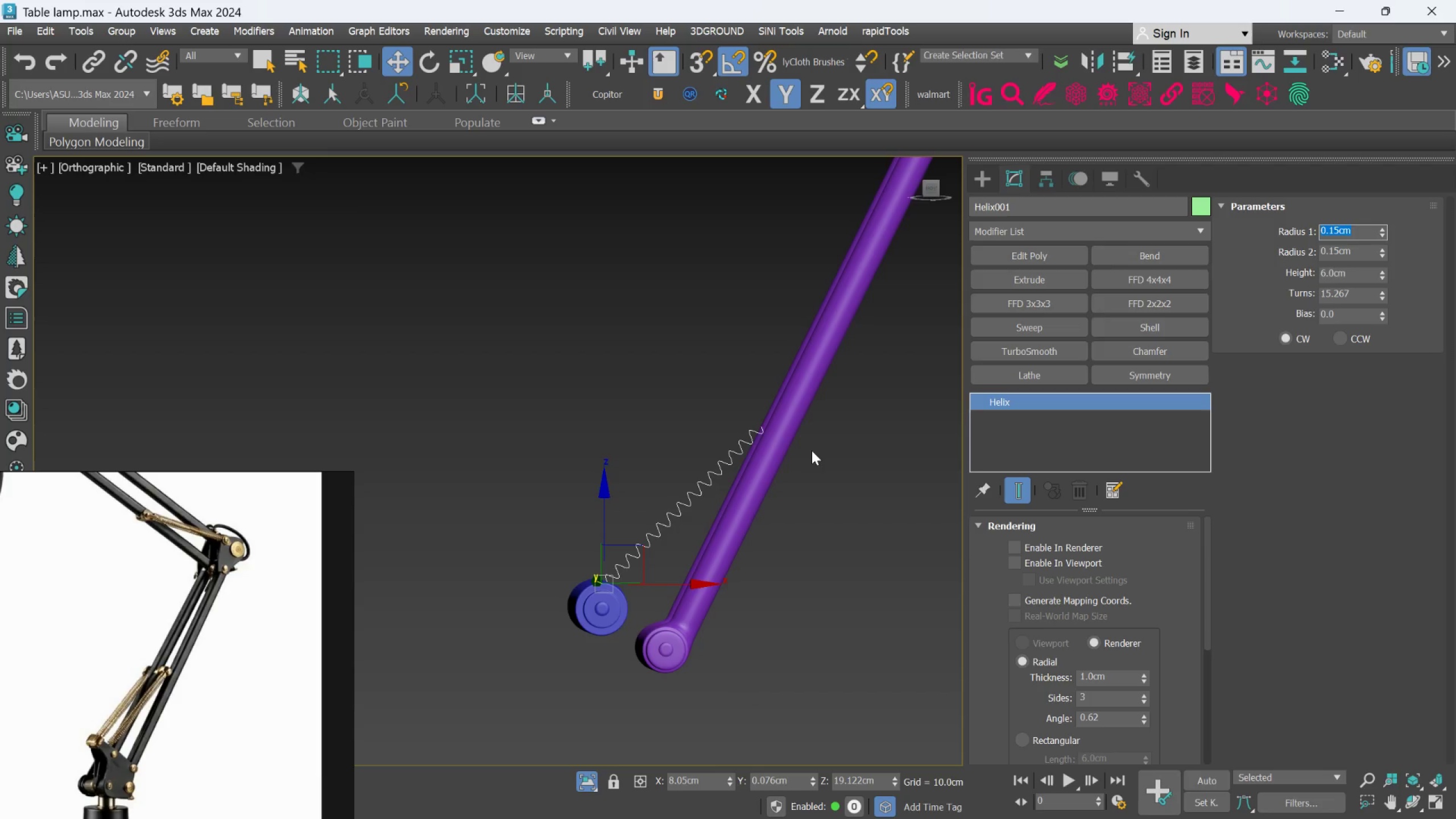 
scroll: coordinate [810, 451], scroll_direction: down, amount: 2.0
 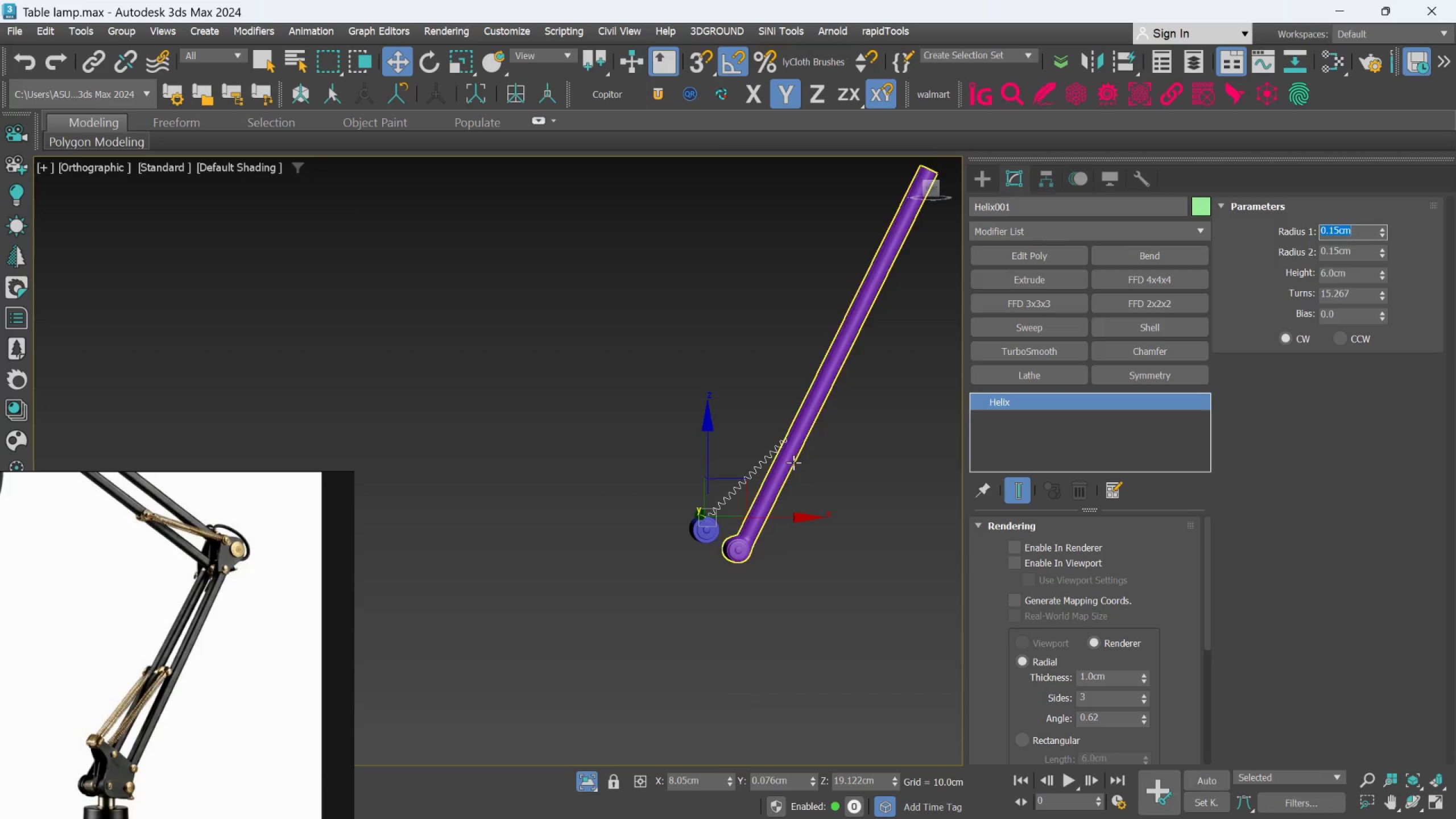 
hold_key(key=AltLeft, duration=0.89)
 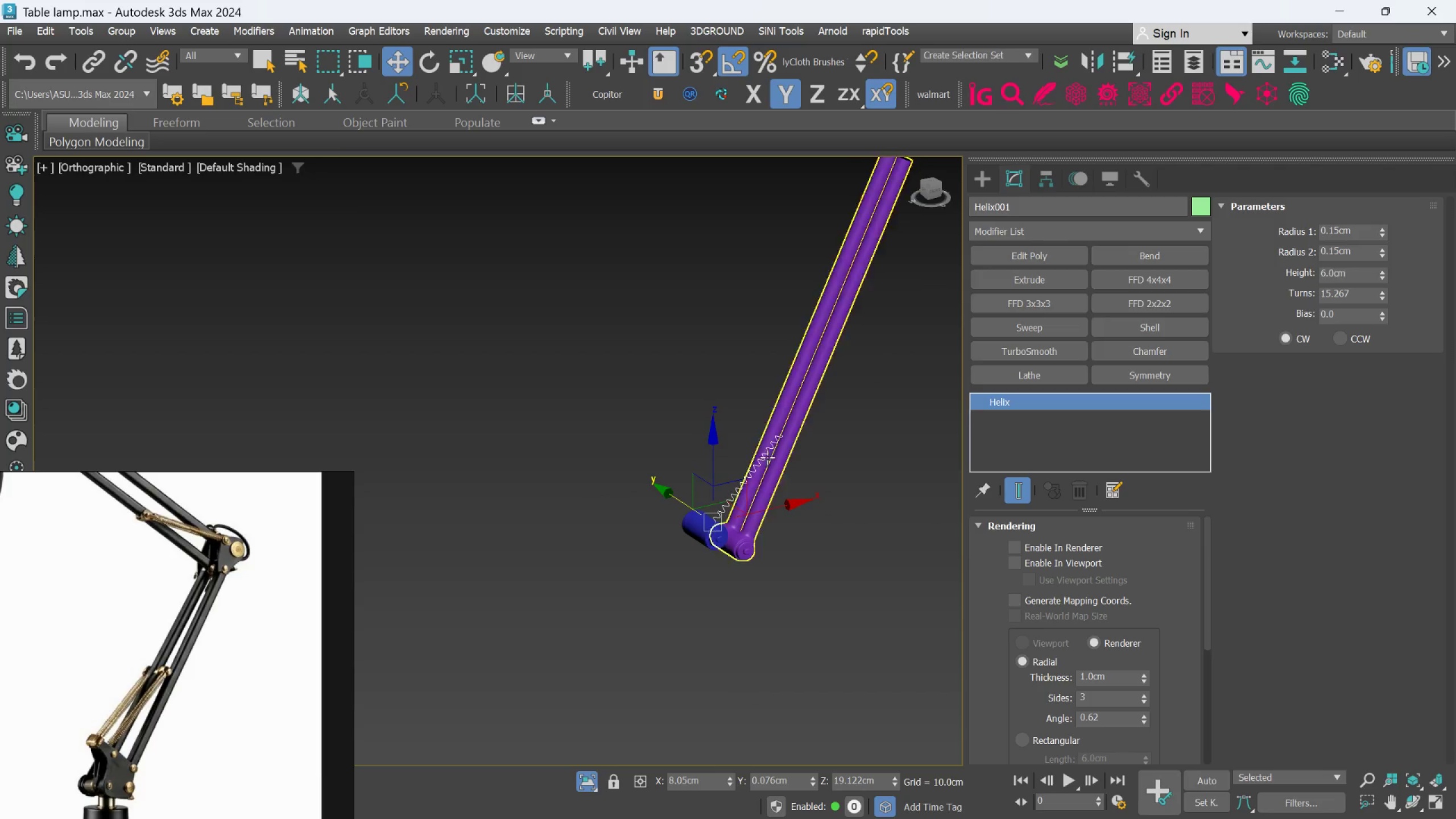 
scroll: coordinate [767, 456], scroll_direction: up, amount: 2.0
 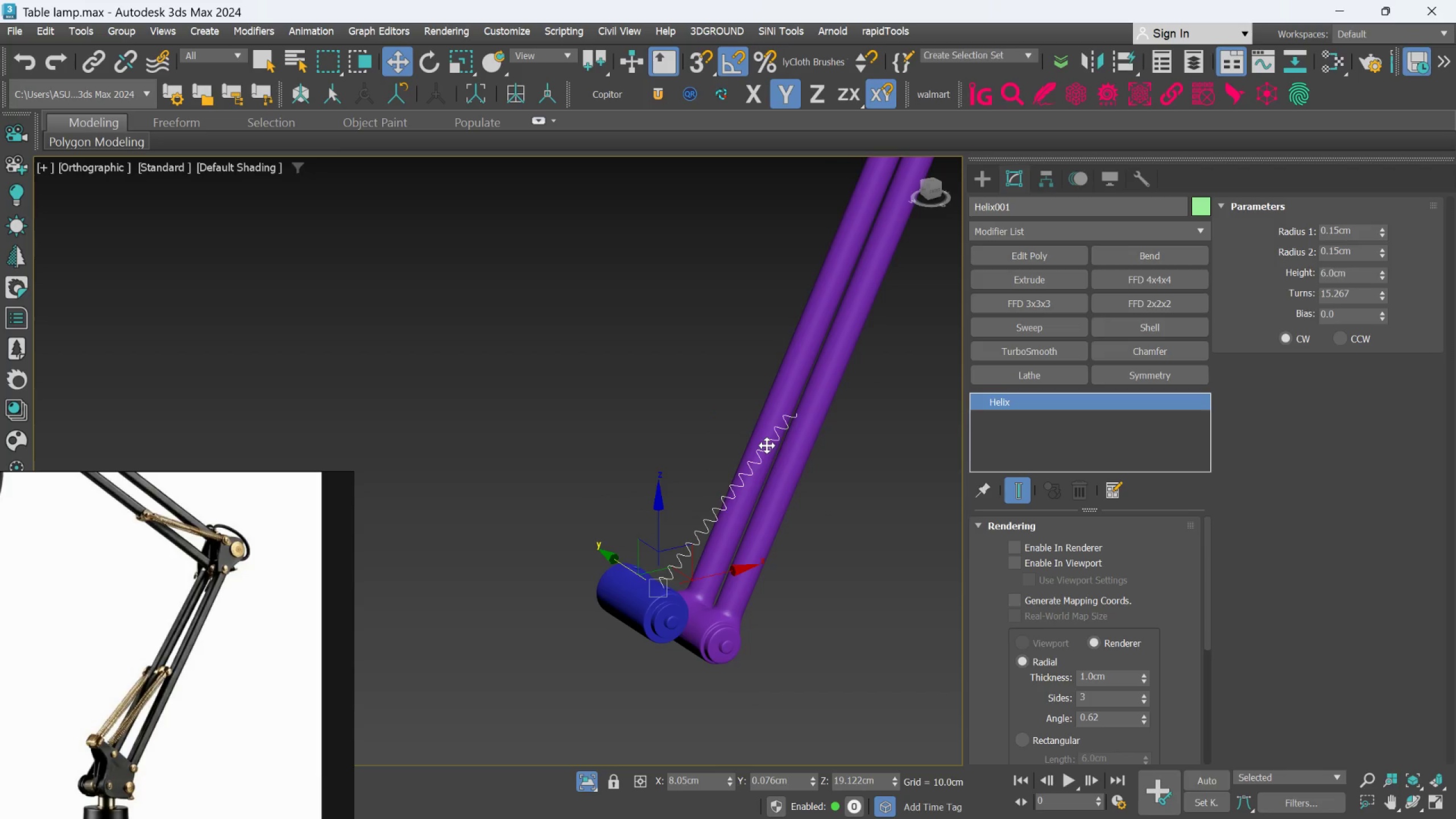 
hold_key(key=AltLeft, duration=0.7)
 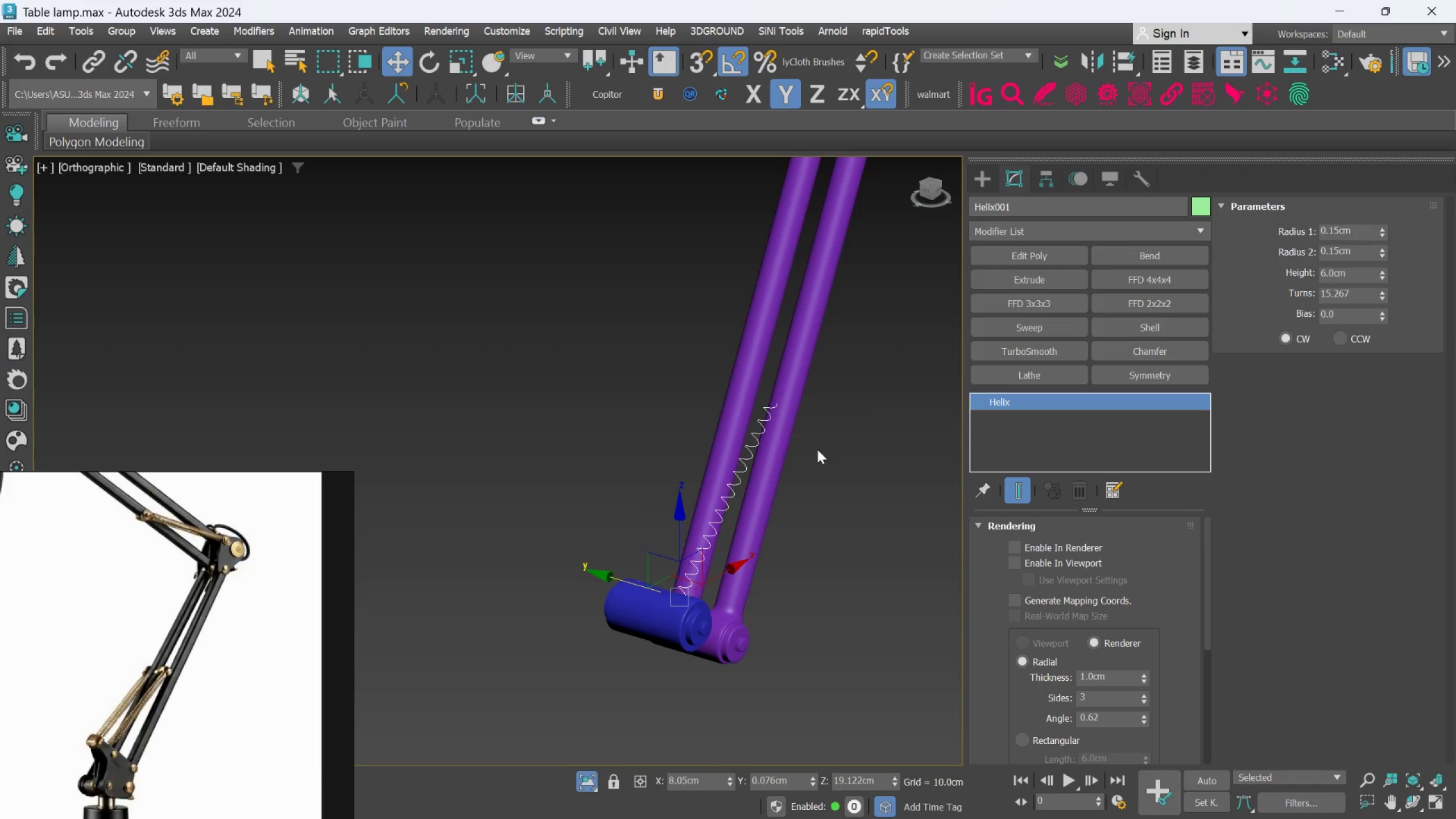 
hold_key(key=AltLeft, duration=0.52)
 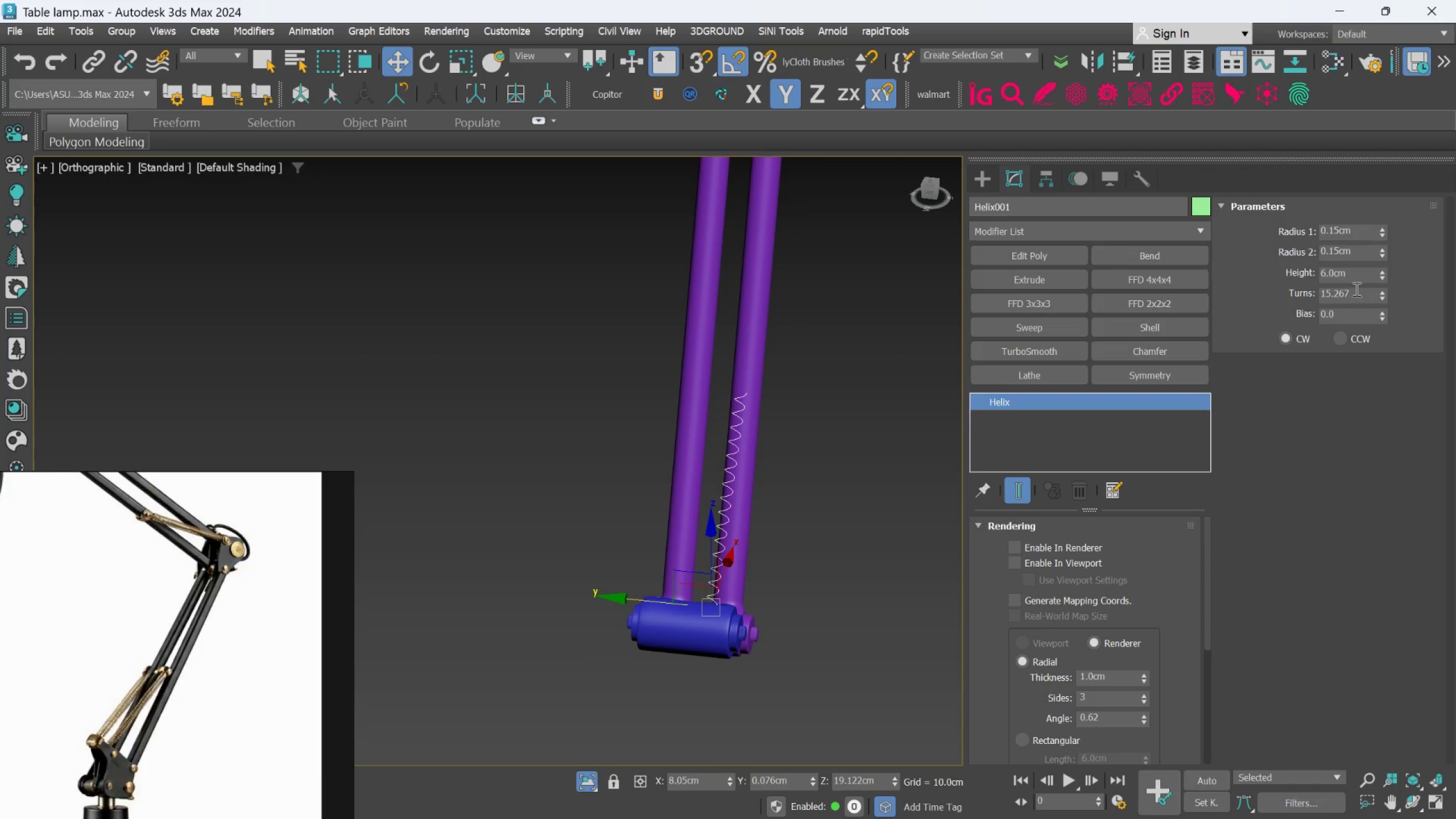 
double_click([1355, 289])
 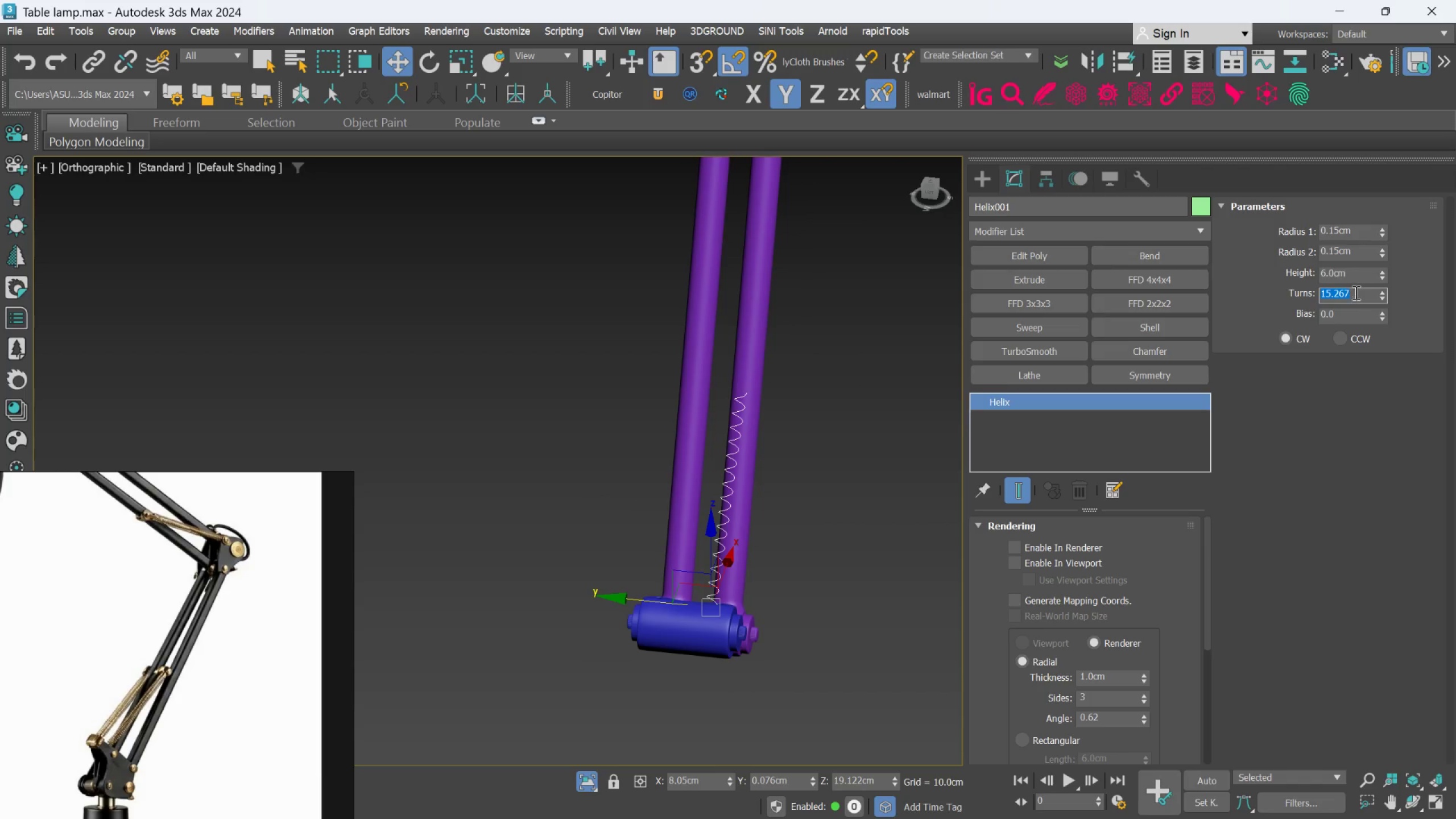 
key(3)
 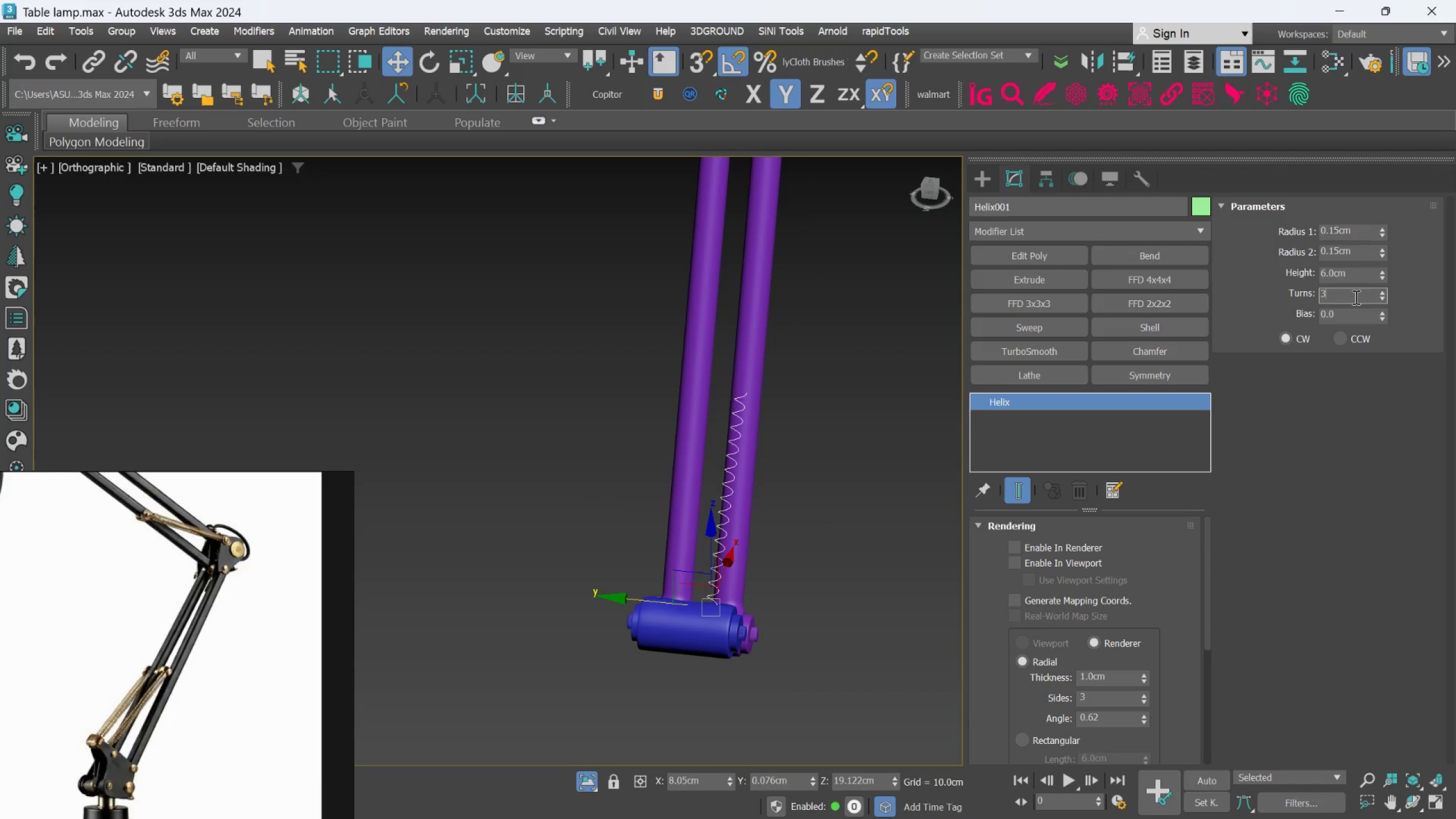 
key(0)
 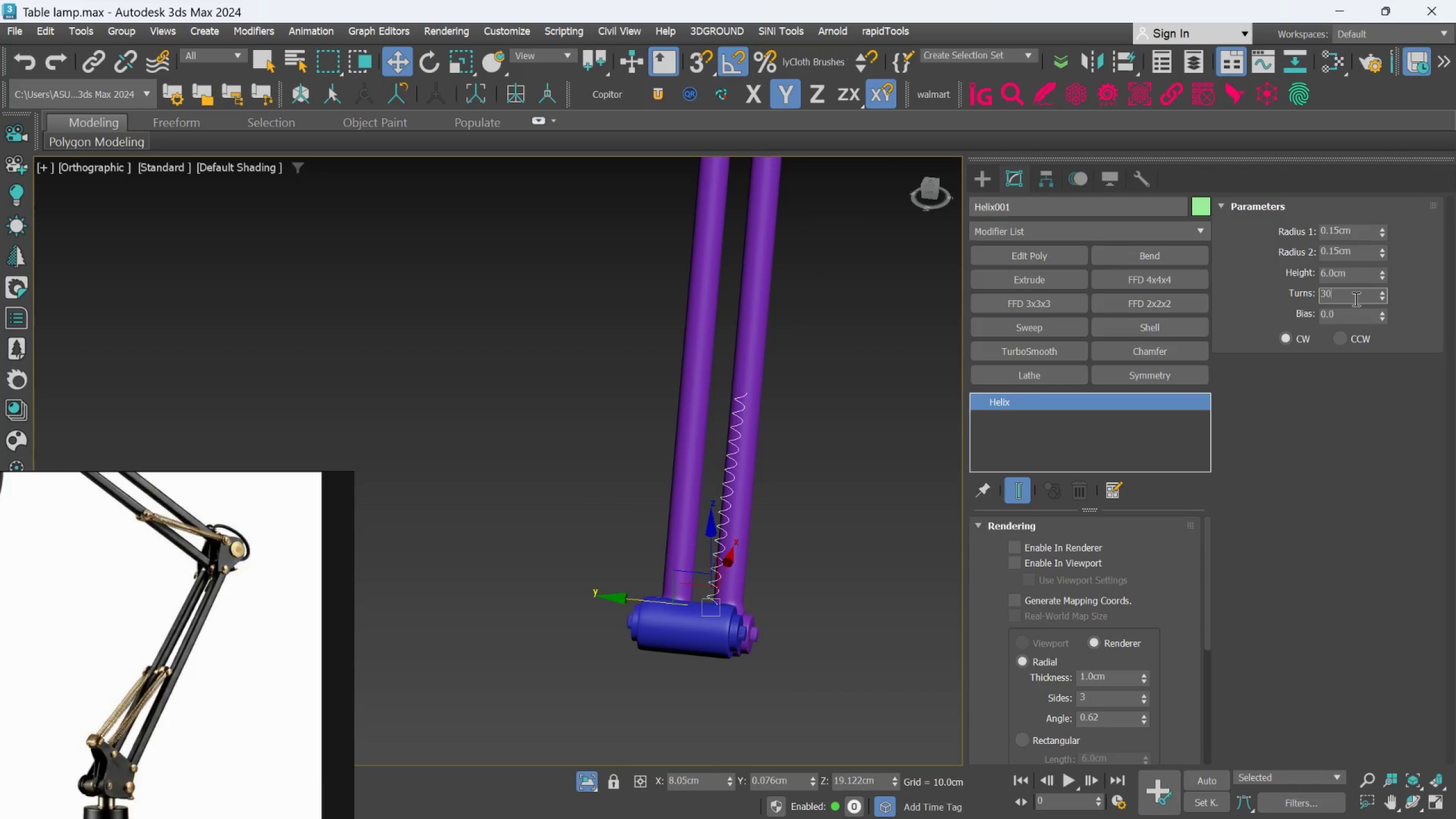 
key(Enter)
 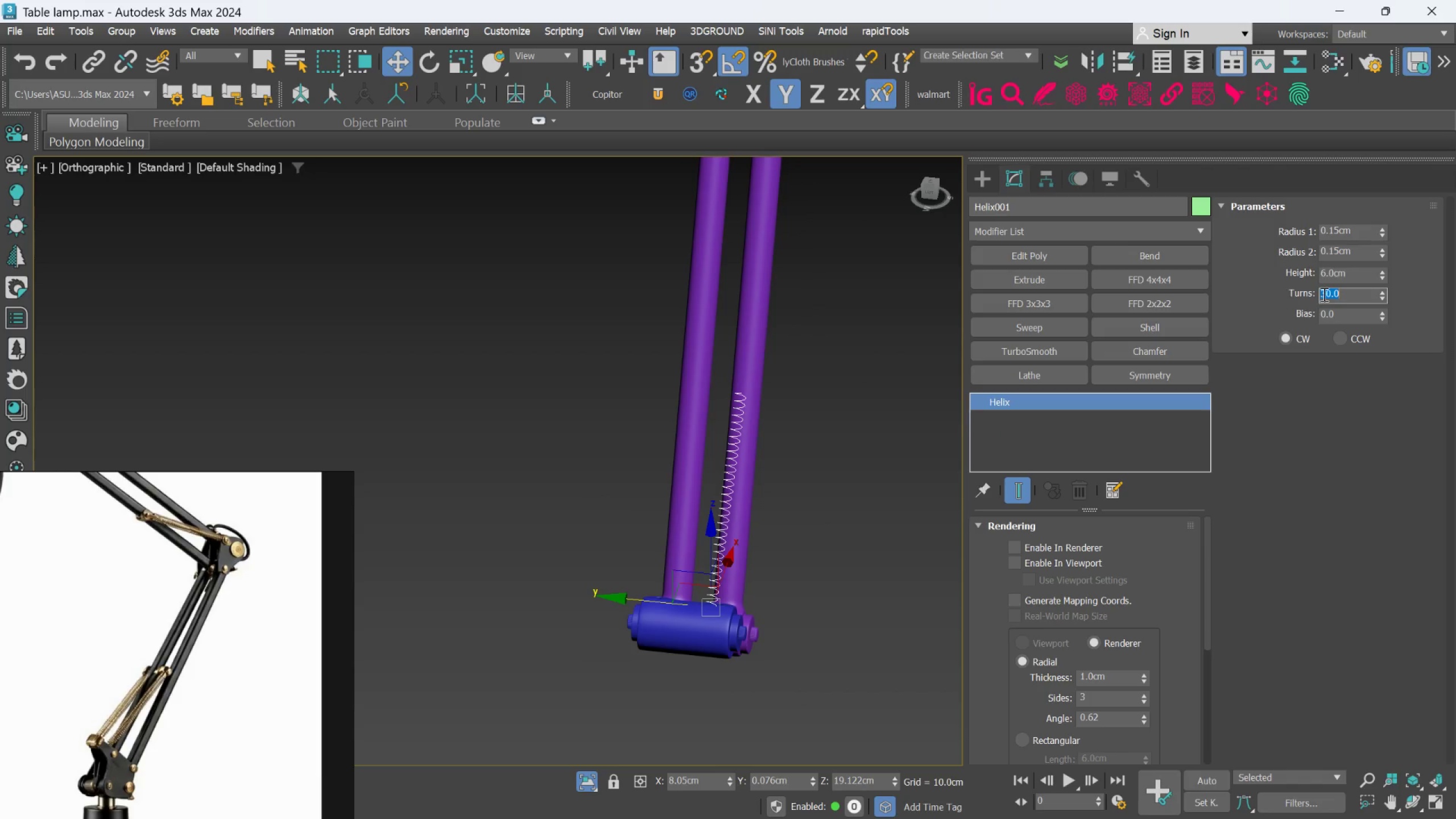 
double_click([1323, 294])
 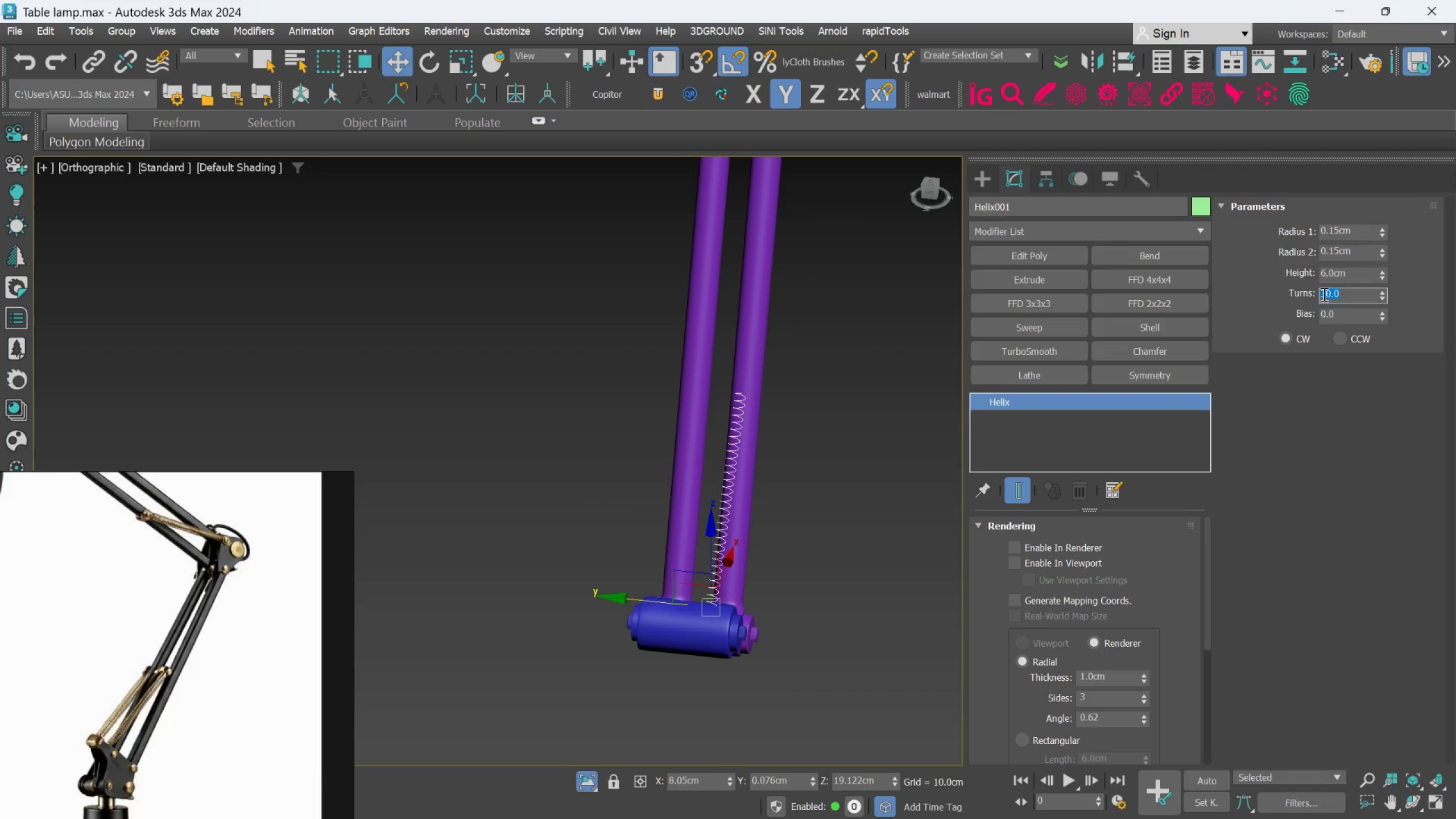 
type(50)
 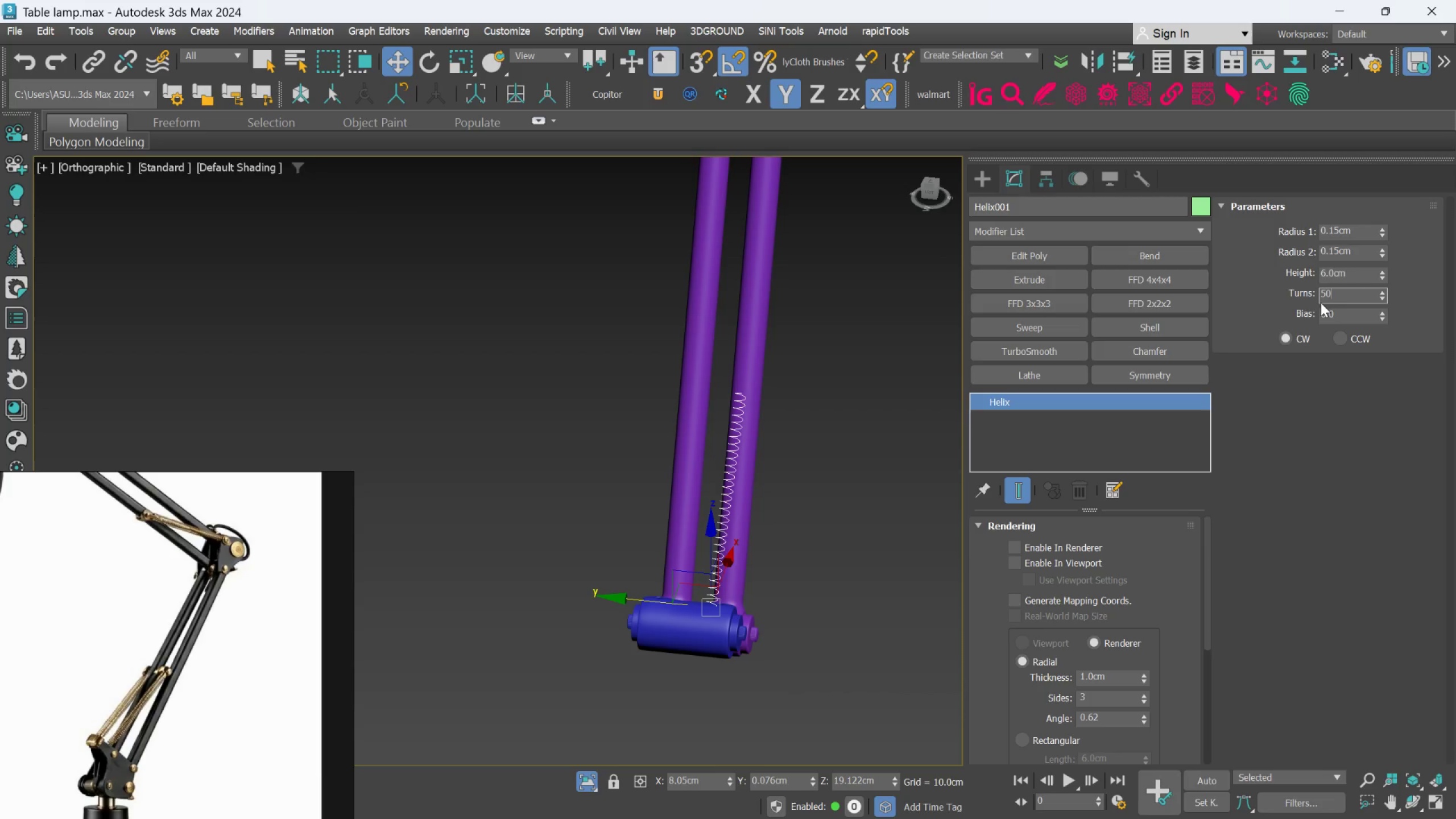 
key(Enter)
 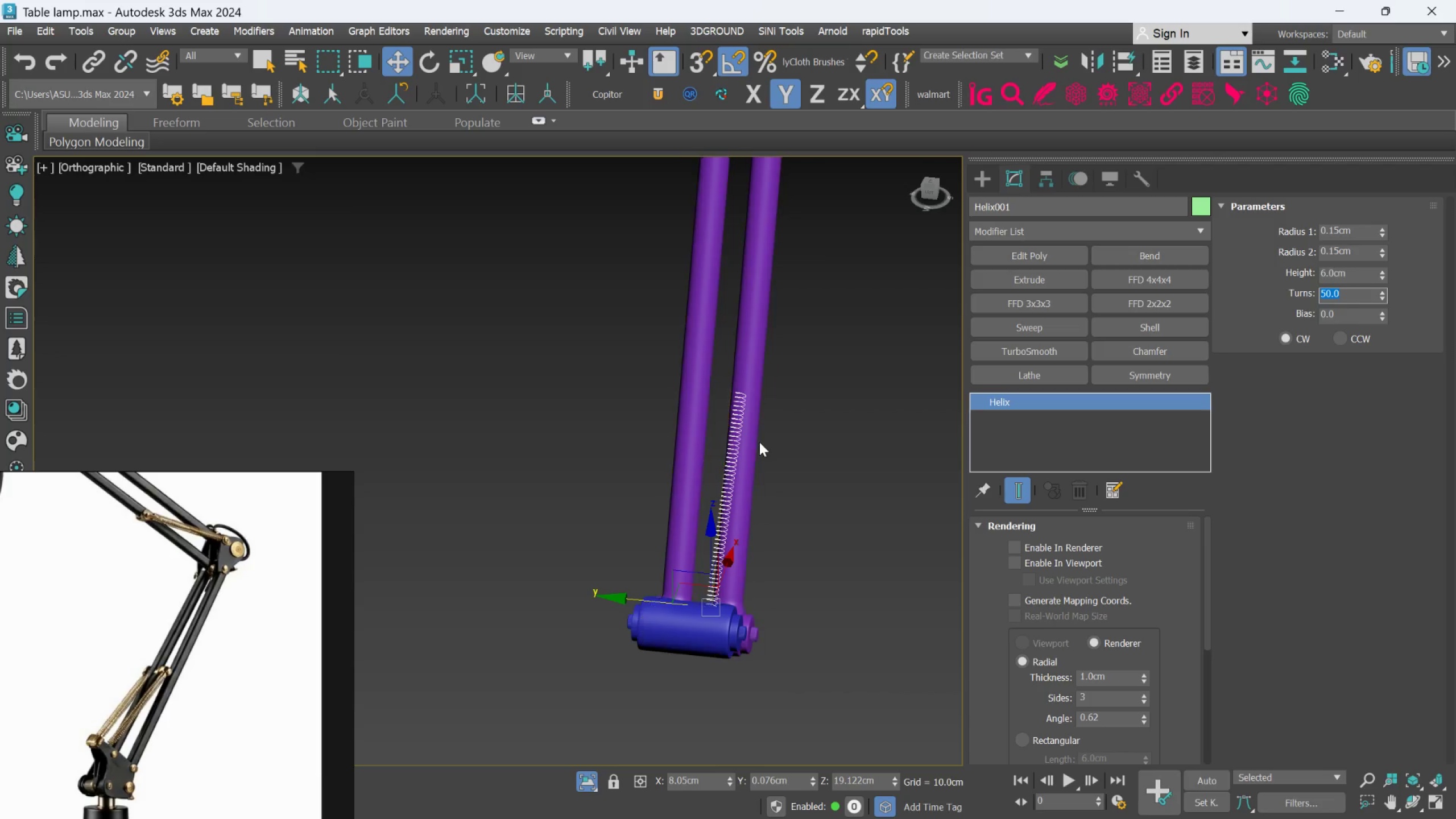 
scroll: coordinate [759, 442], scroll_direction: down, amount: 1.0
 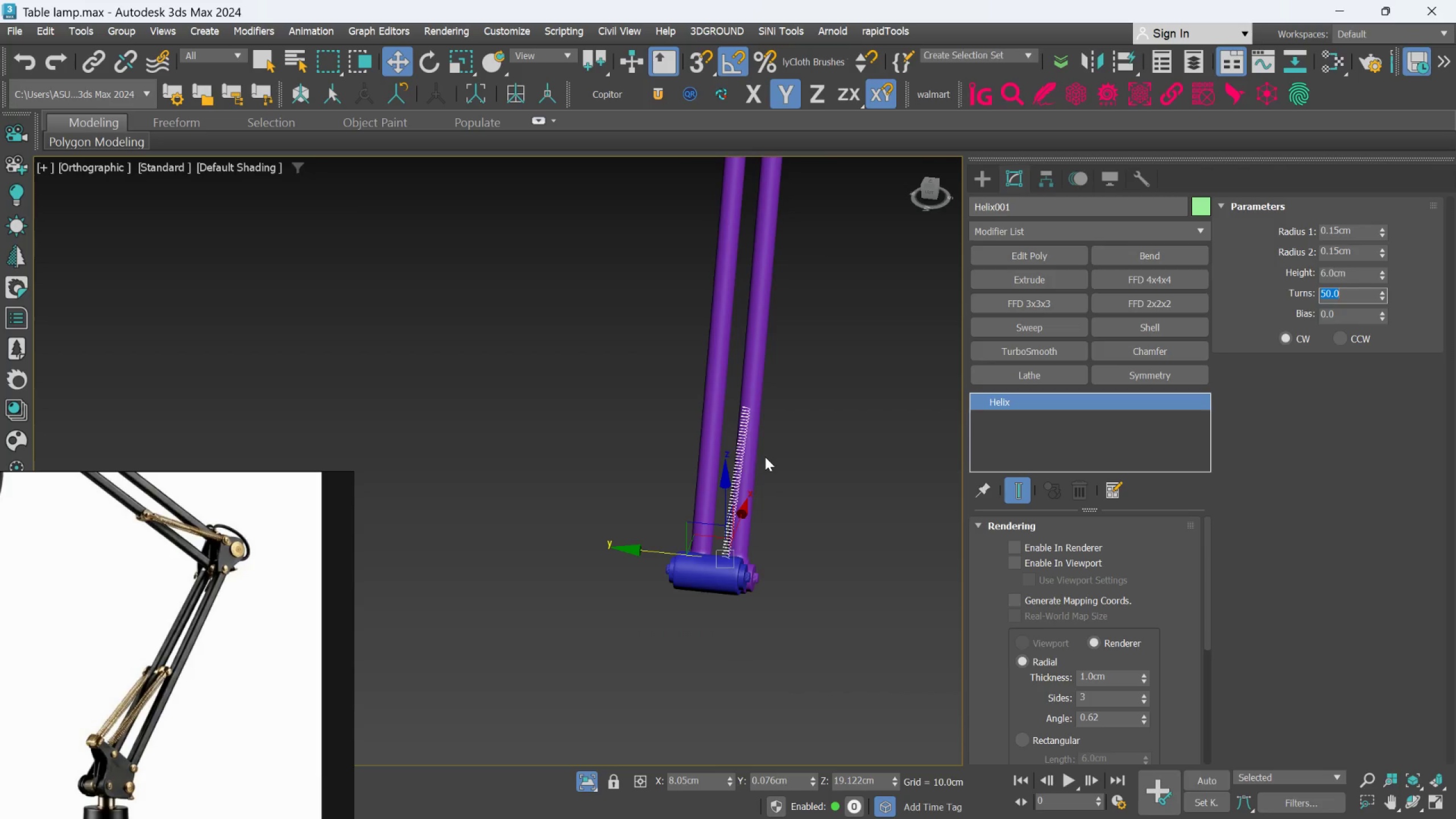 
hold_key(key=AltLeft, duration=0.64)
 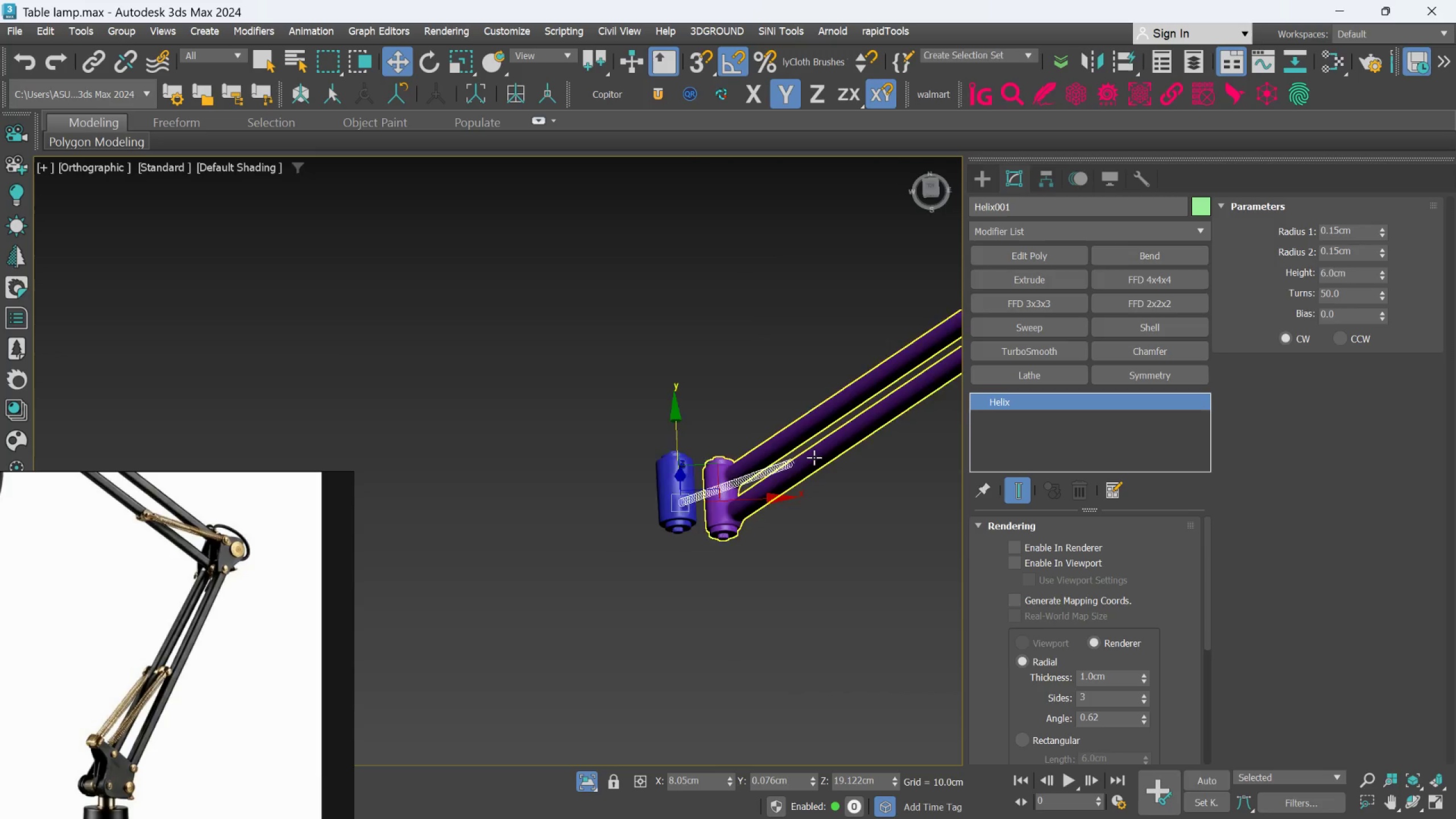 
scroll: coordinate [814, 457], scroll_direction: up, amount: 2.0
 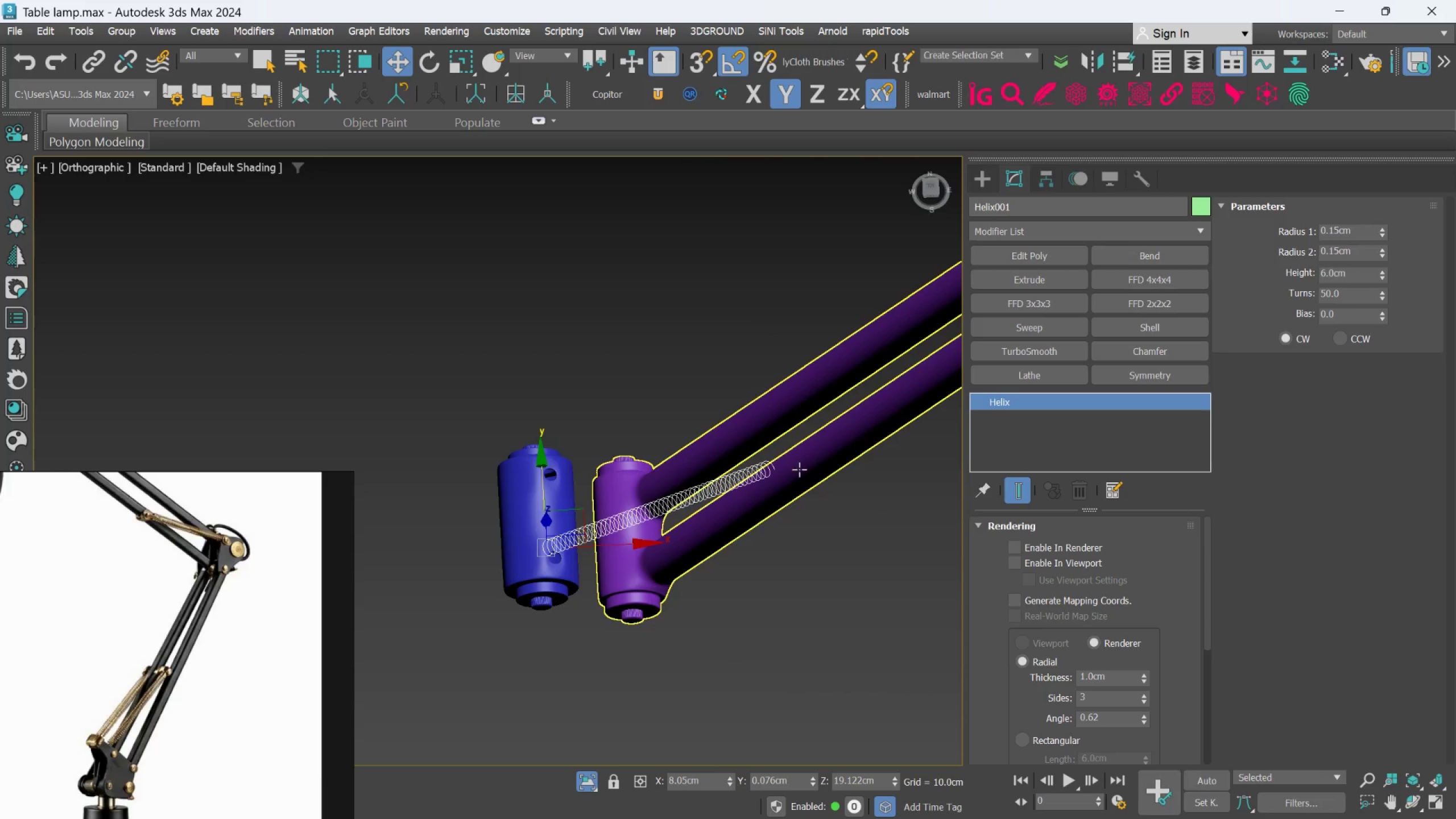 
hold_key(key=AltLeft, duration=0.81)
 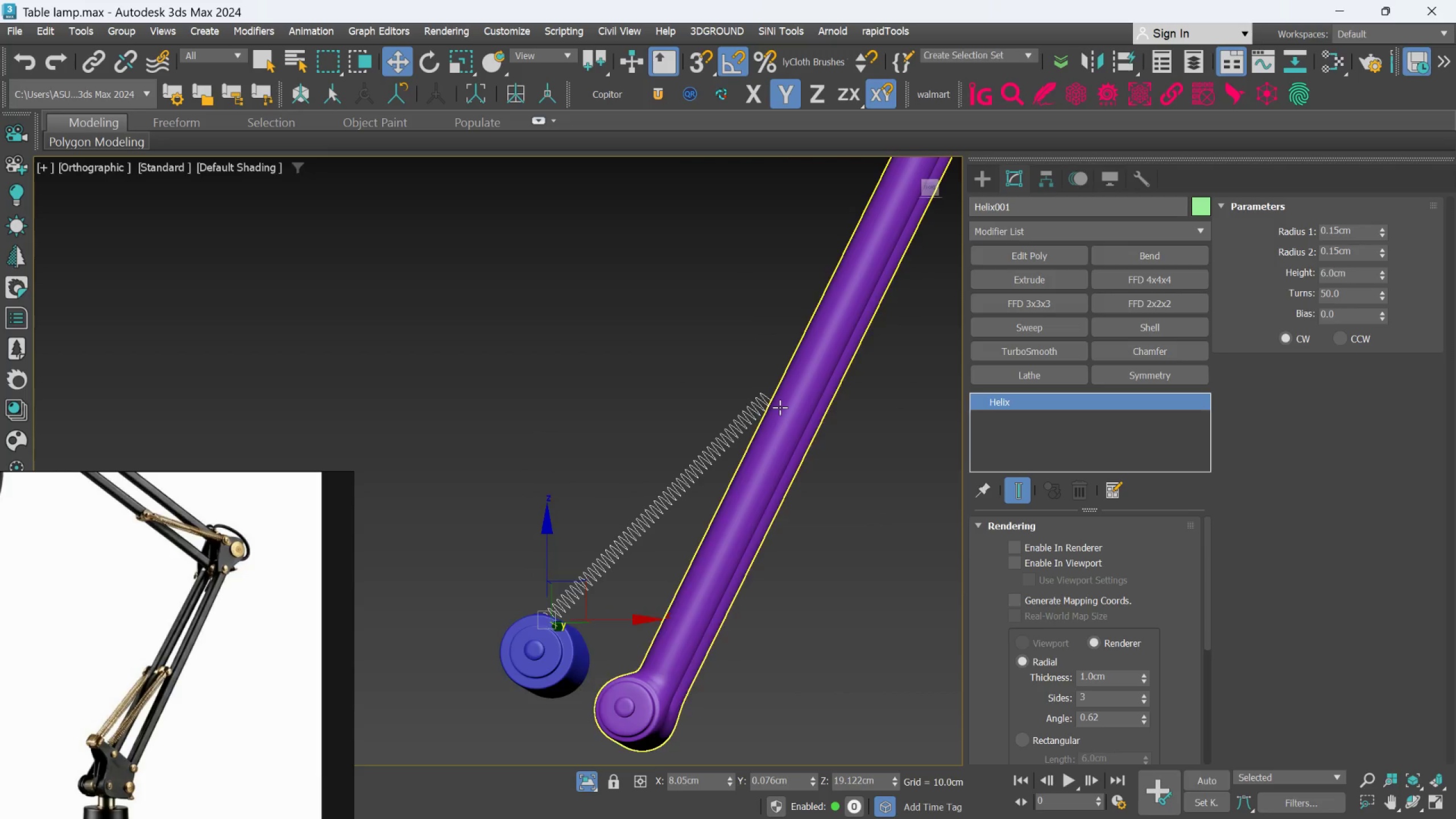 
hold_key(key=AltLeft, duration=0.81)
 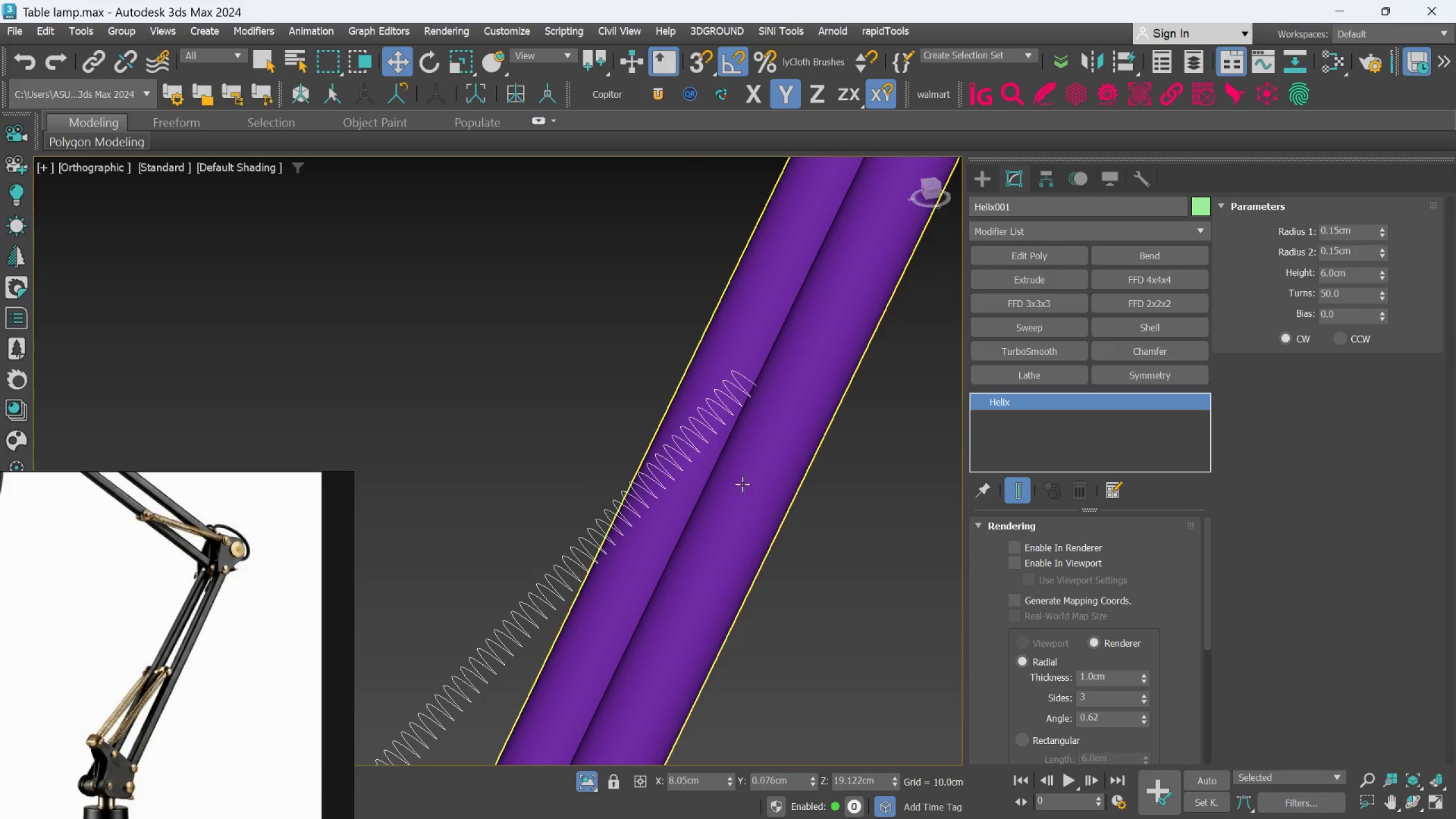 
scroll: coordinate [780, 407], scroll_direction: up, amount: 2.0
 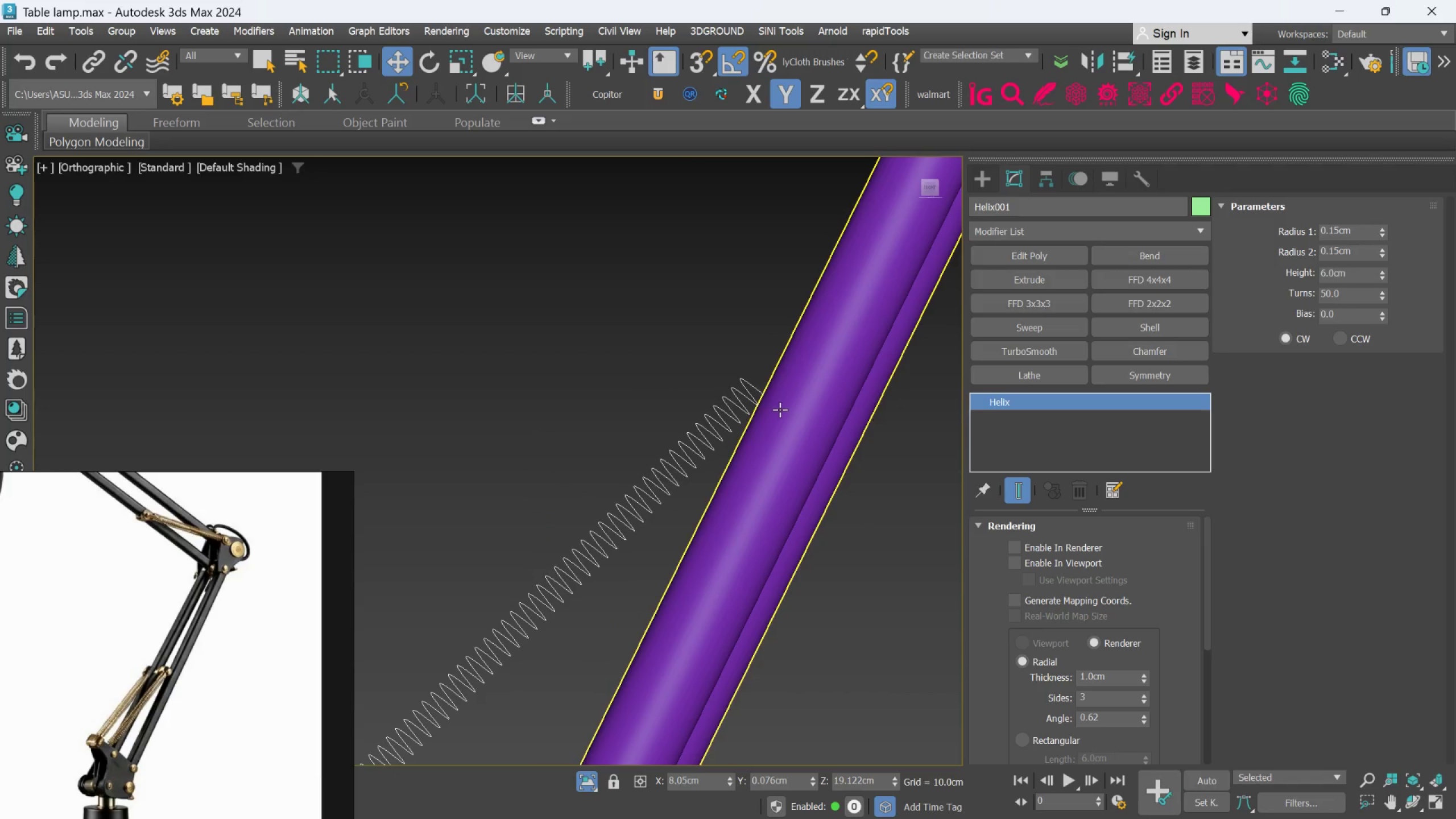 
scroll: coordinate [741, 485], scroll_direction: down, amount: 2.0
 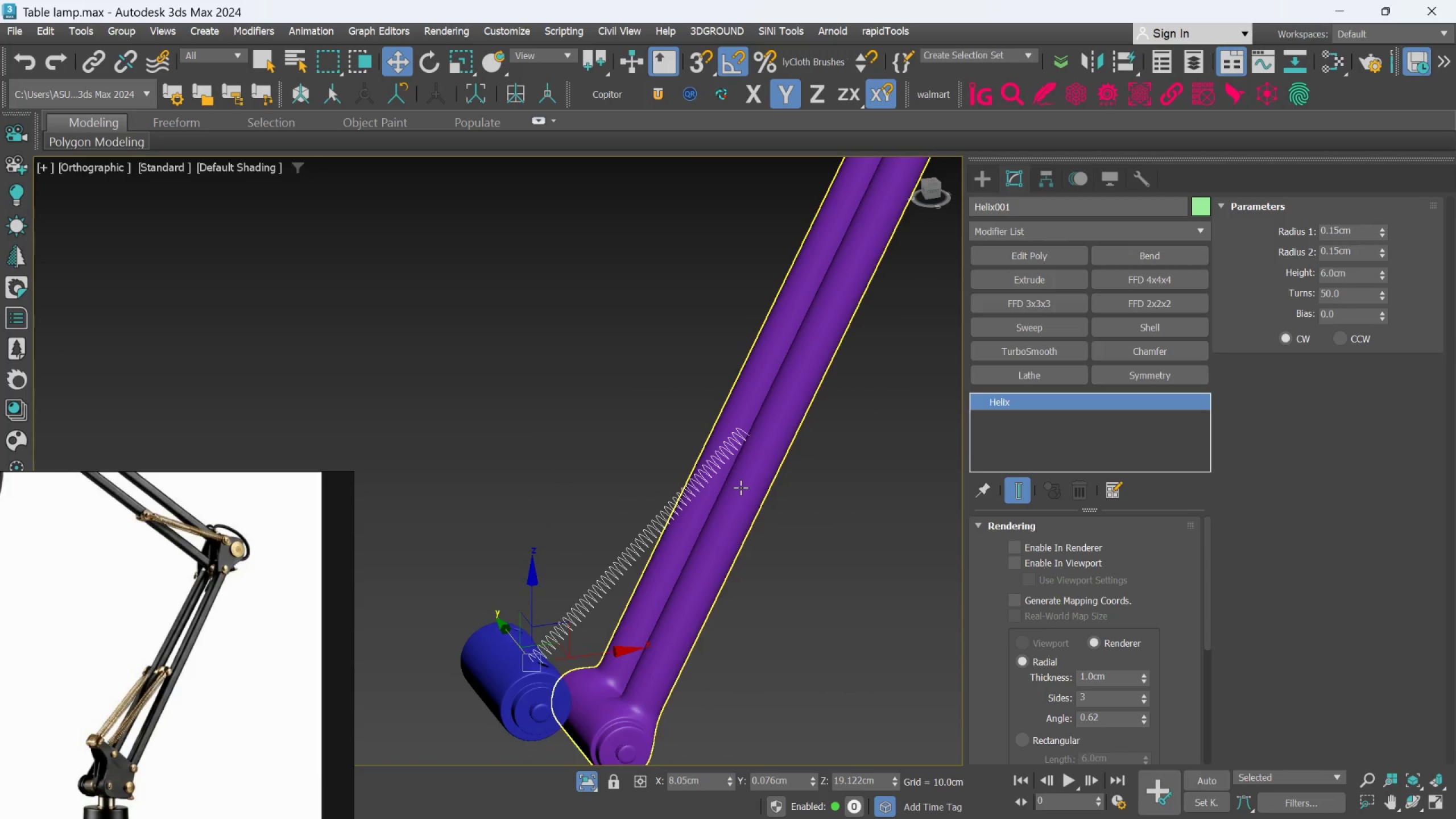 
hold_key(key=AltLeft, duration=1.41)
 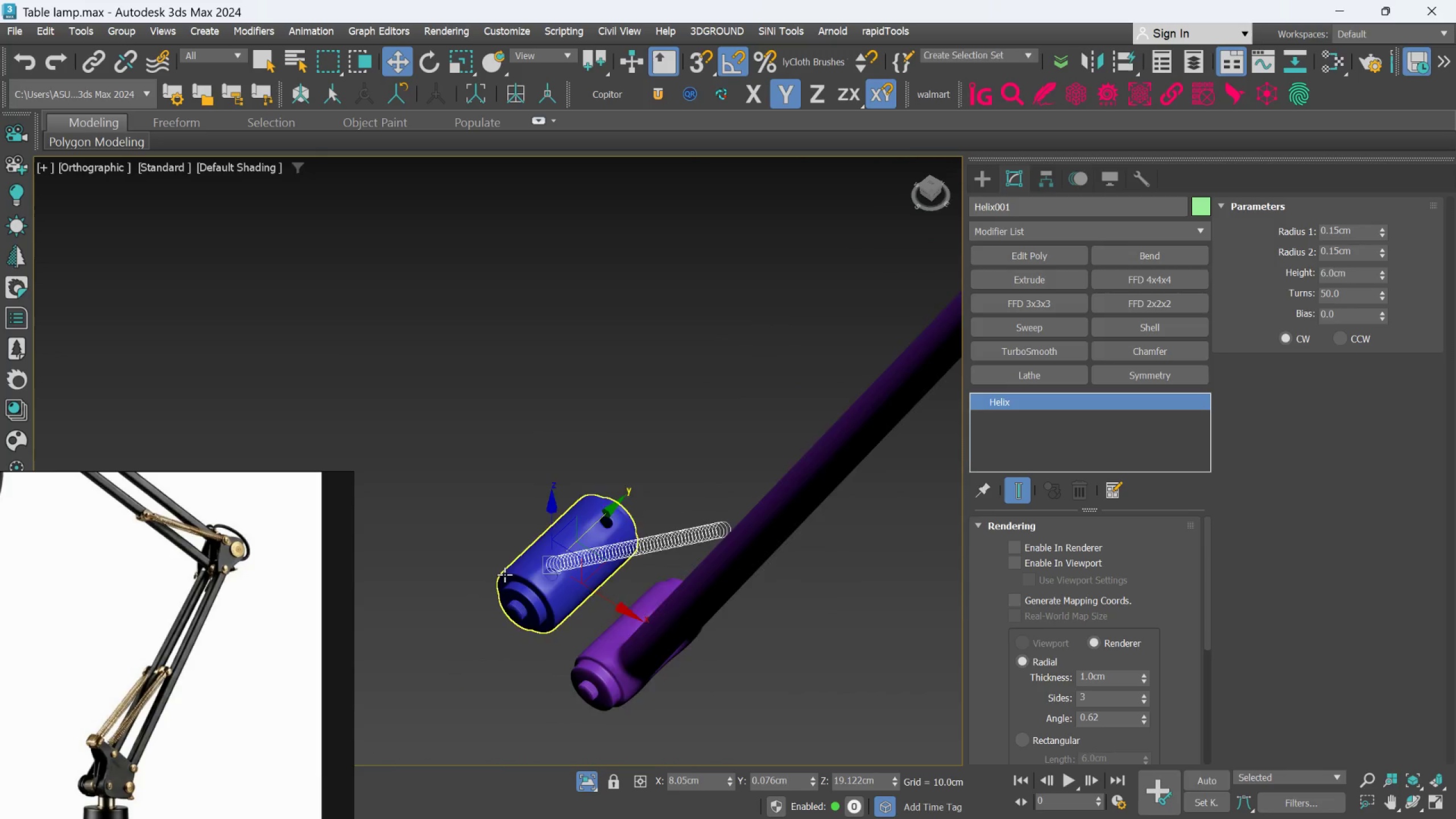 
scroll: coordinate [621, 567], scroll_direction: up, amount: 4.0
 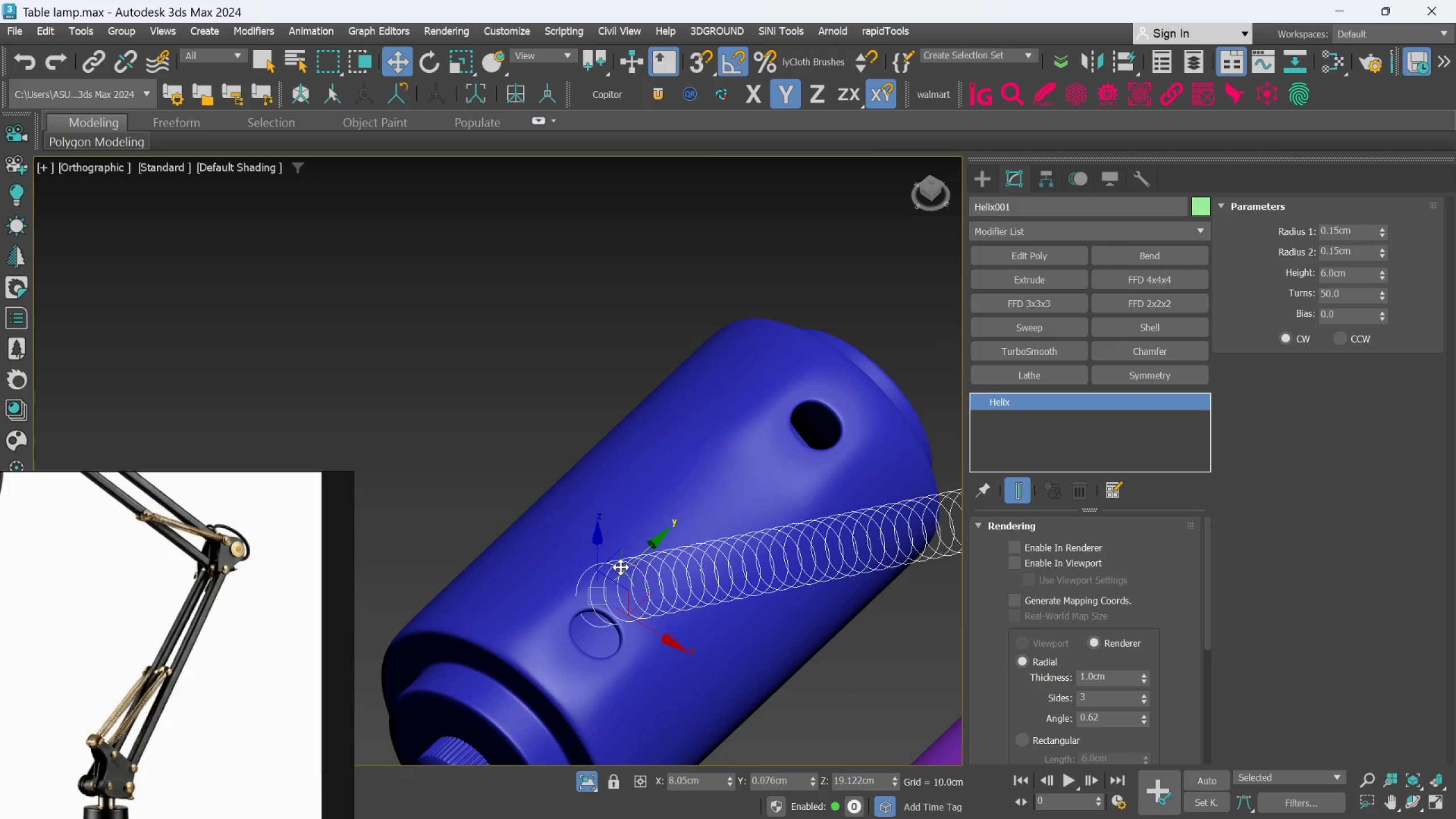 
hold_key(key=AltLeft, duration=0.61)
 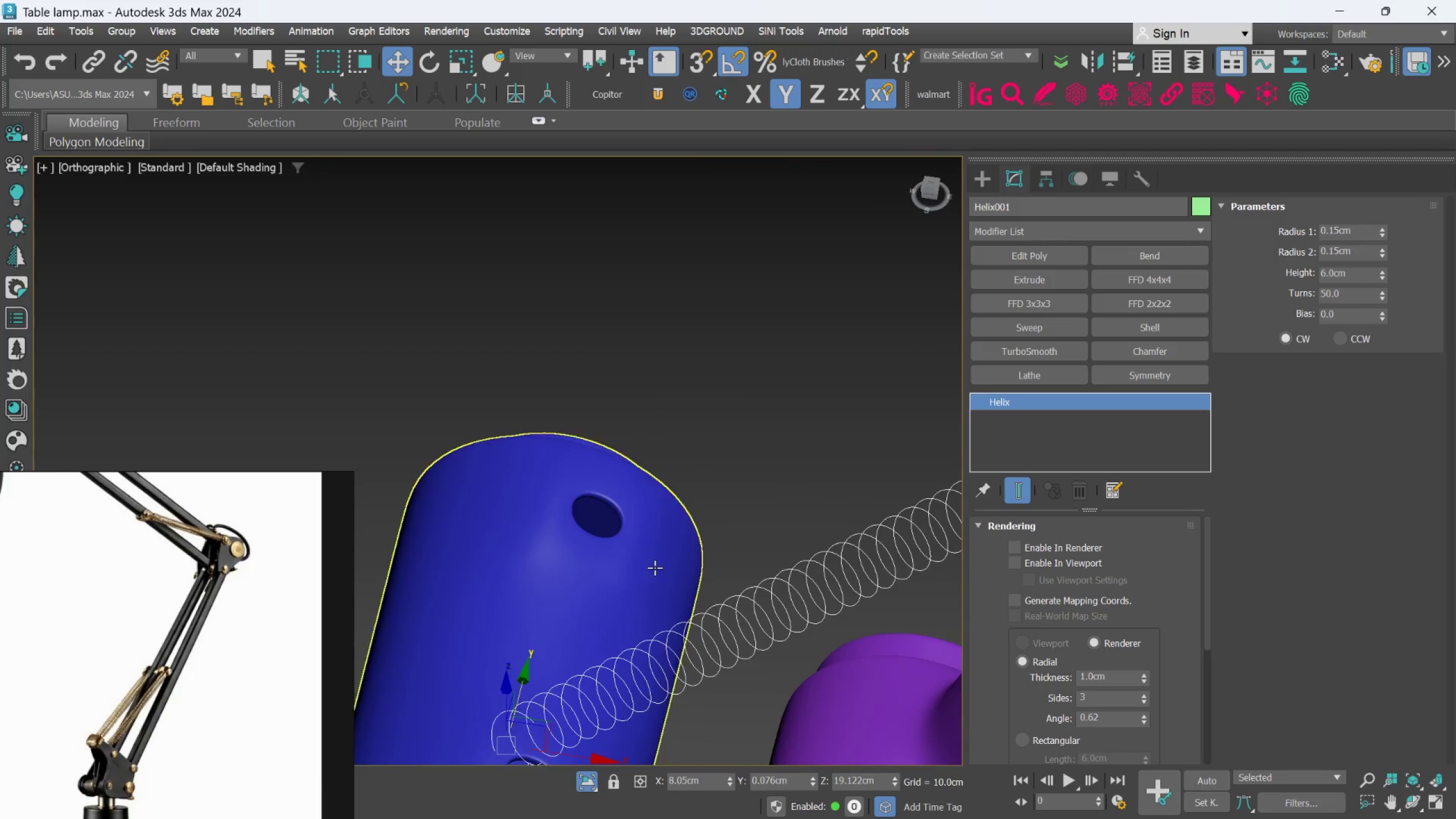 
scroll: coordinate [655, 568], scroll_direction: down, amount: 1.0
 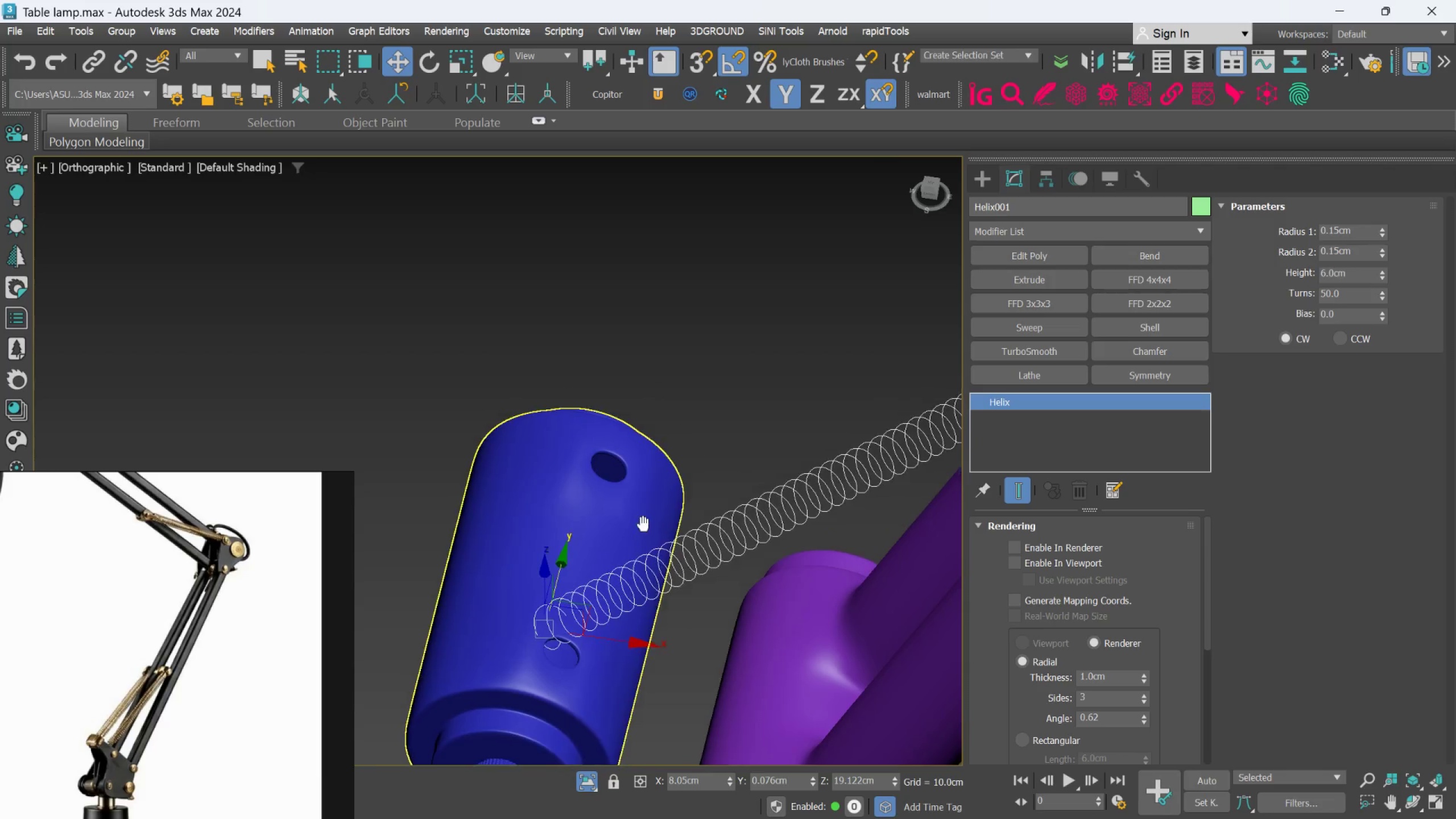 
hold_key(key=AltLeft, duration=1.34)
 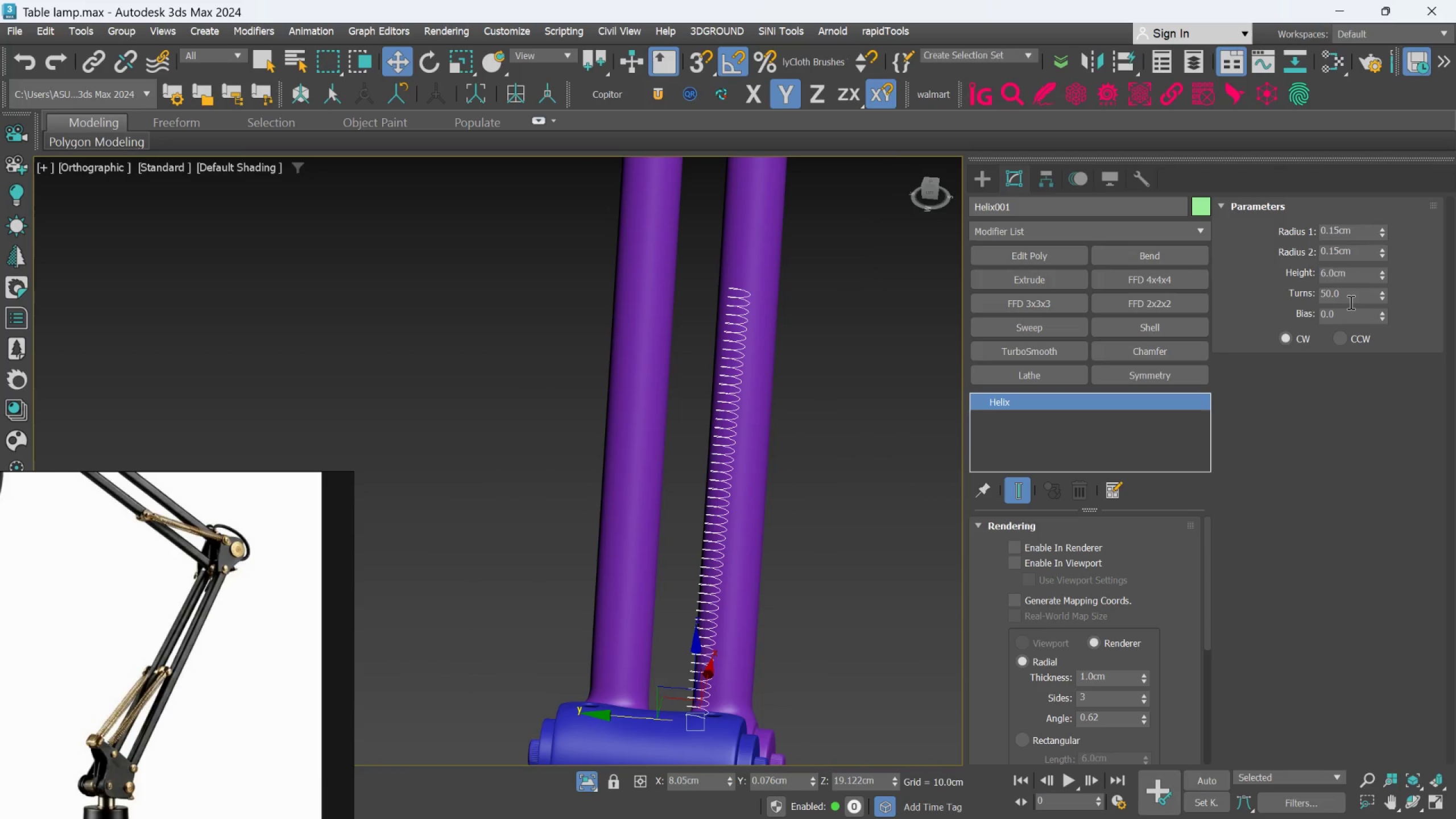 
scroll: coordinate [615, 527], scroll_direction: down, amount: 2.0
 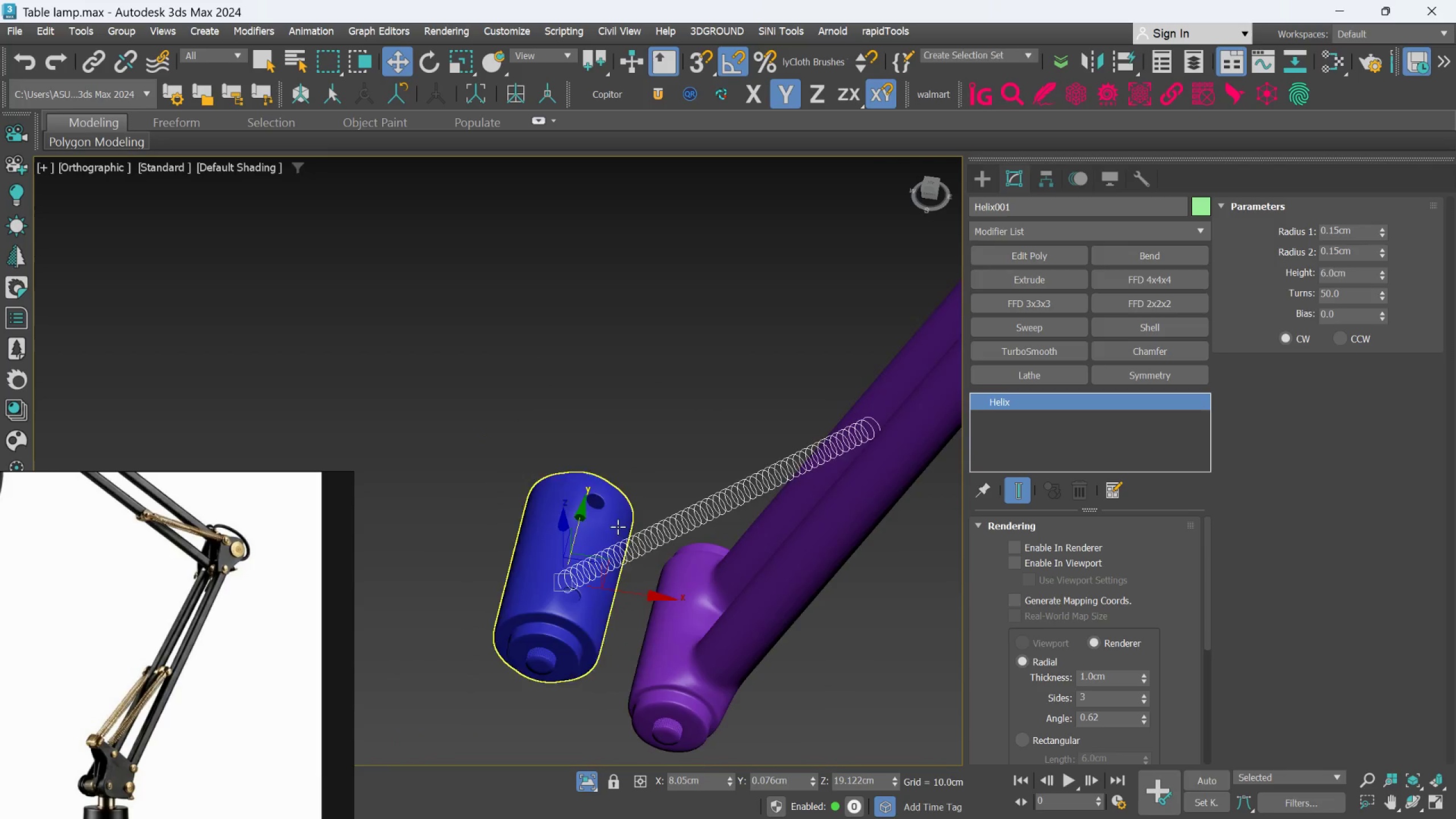 
double_click([1347, 298])
 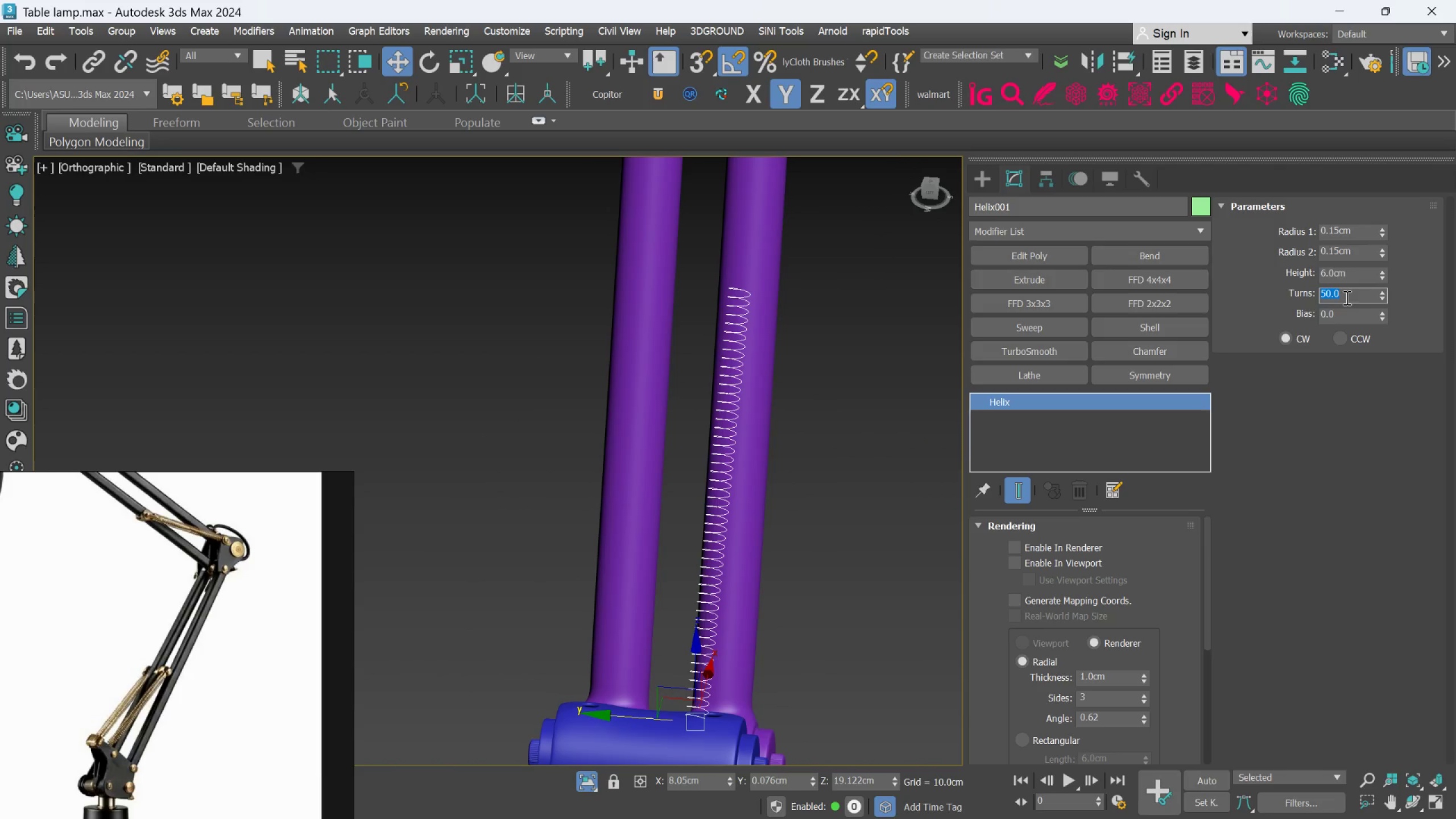 
type(80)
 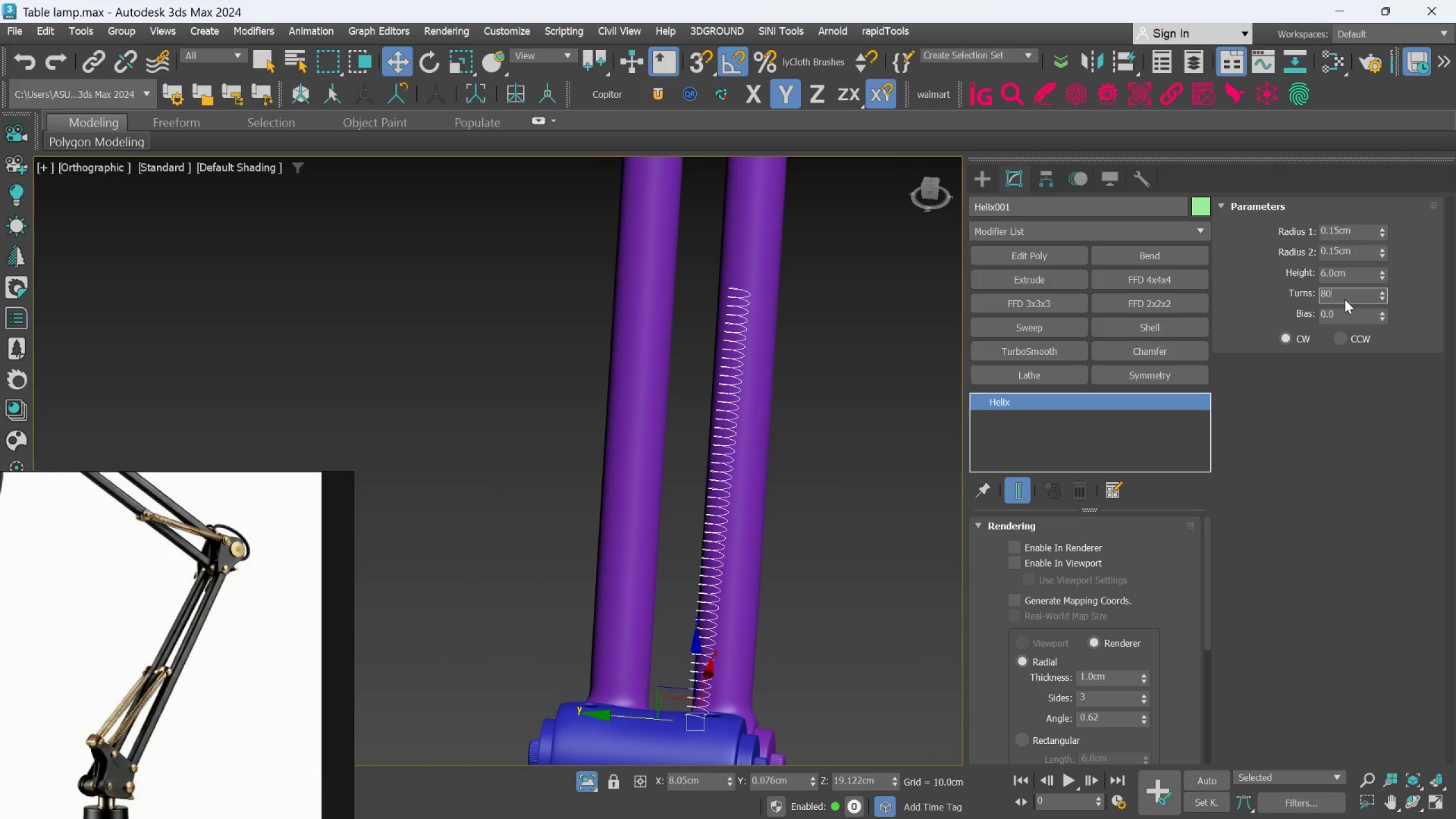 
key(Enter)
 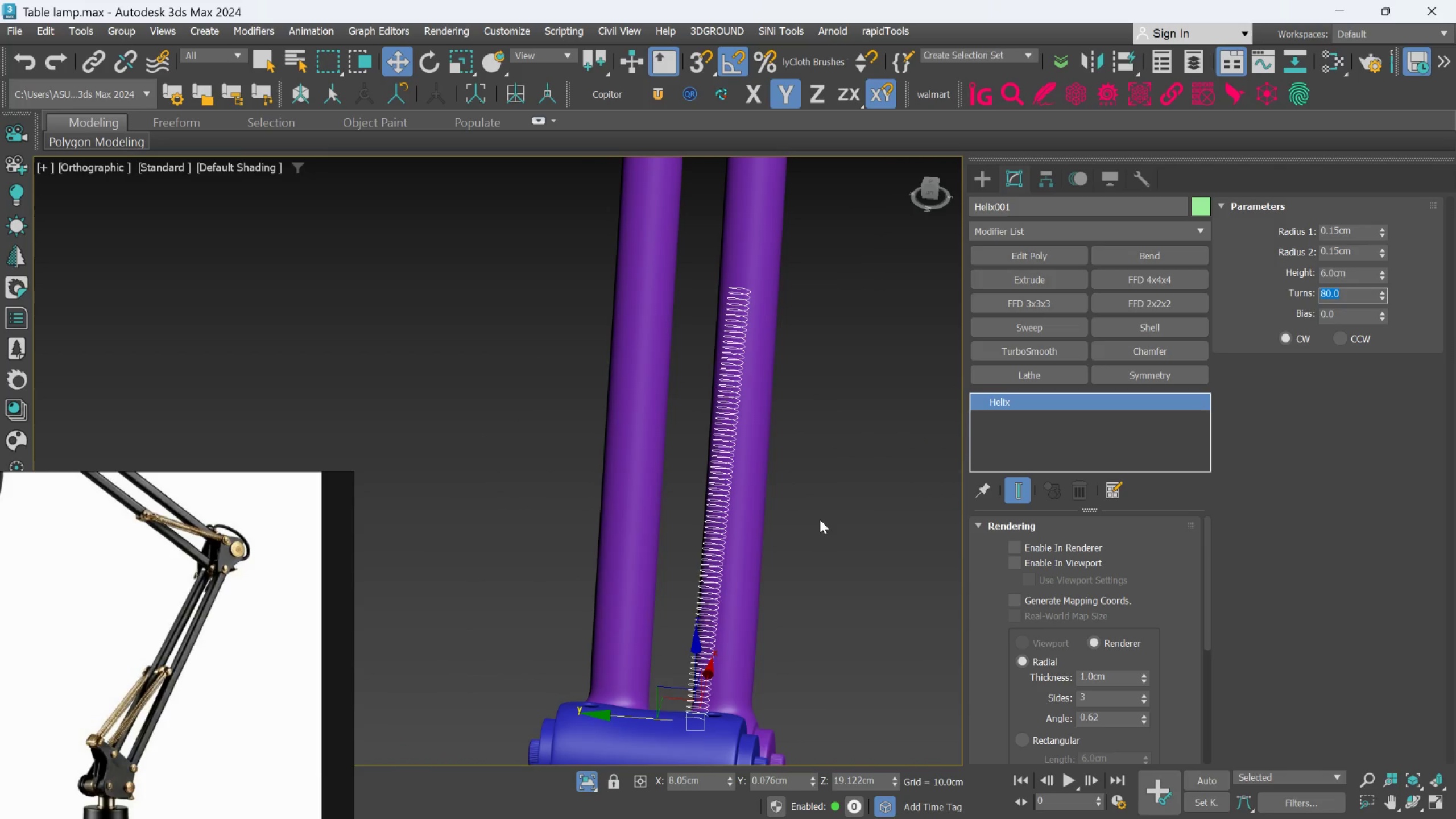 
scroll: coordinate [741, 526], scroll_direction: down, amount: 2.0
 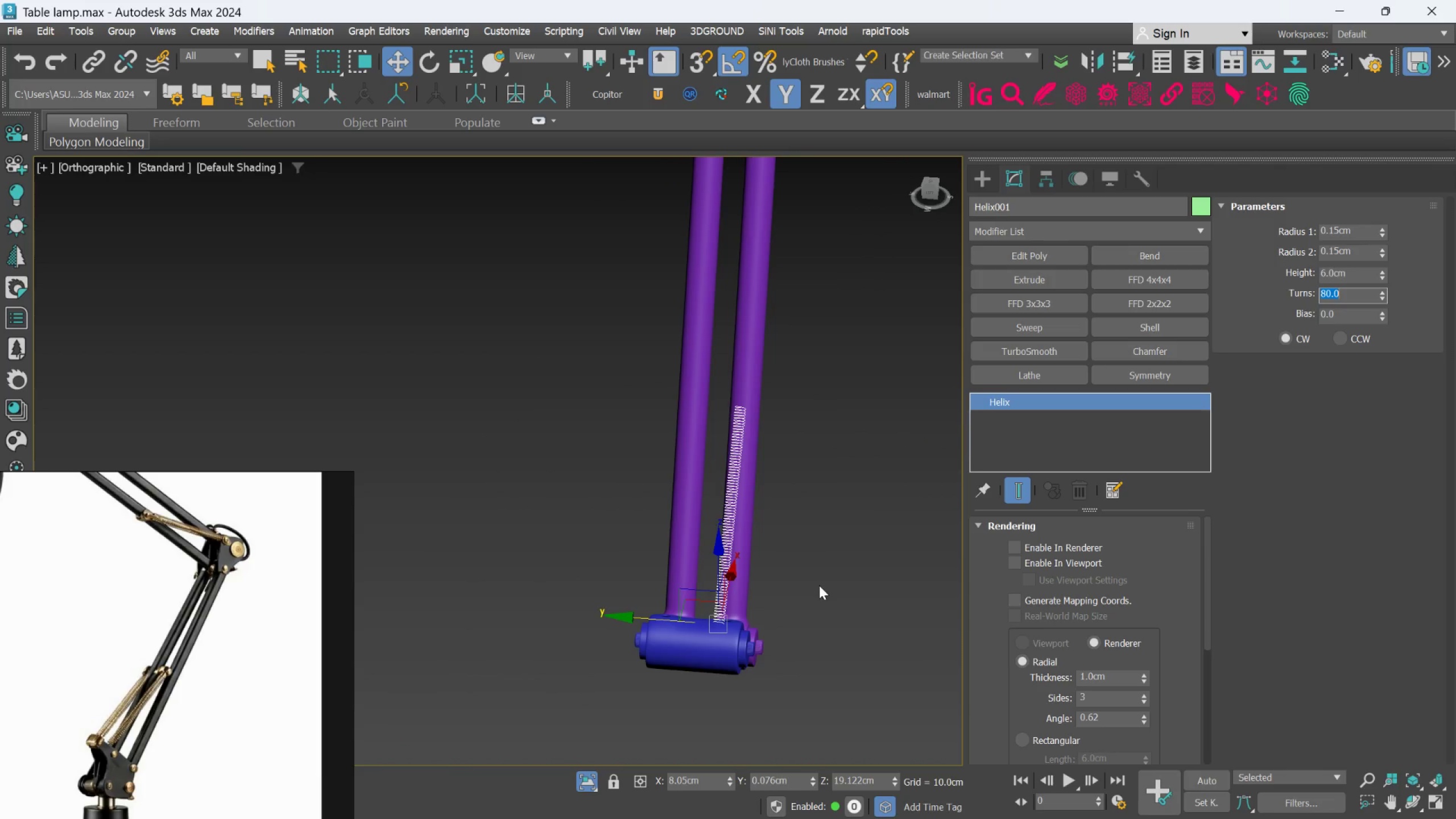 
hold_key(key=AltLeft, duration=0.73)
 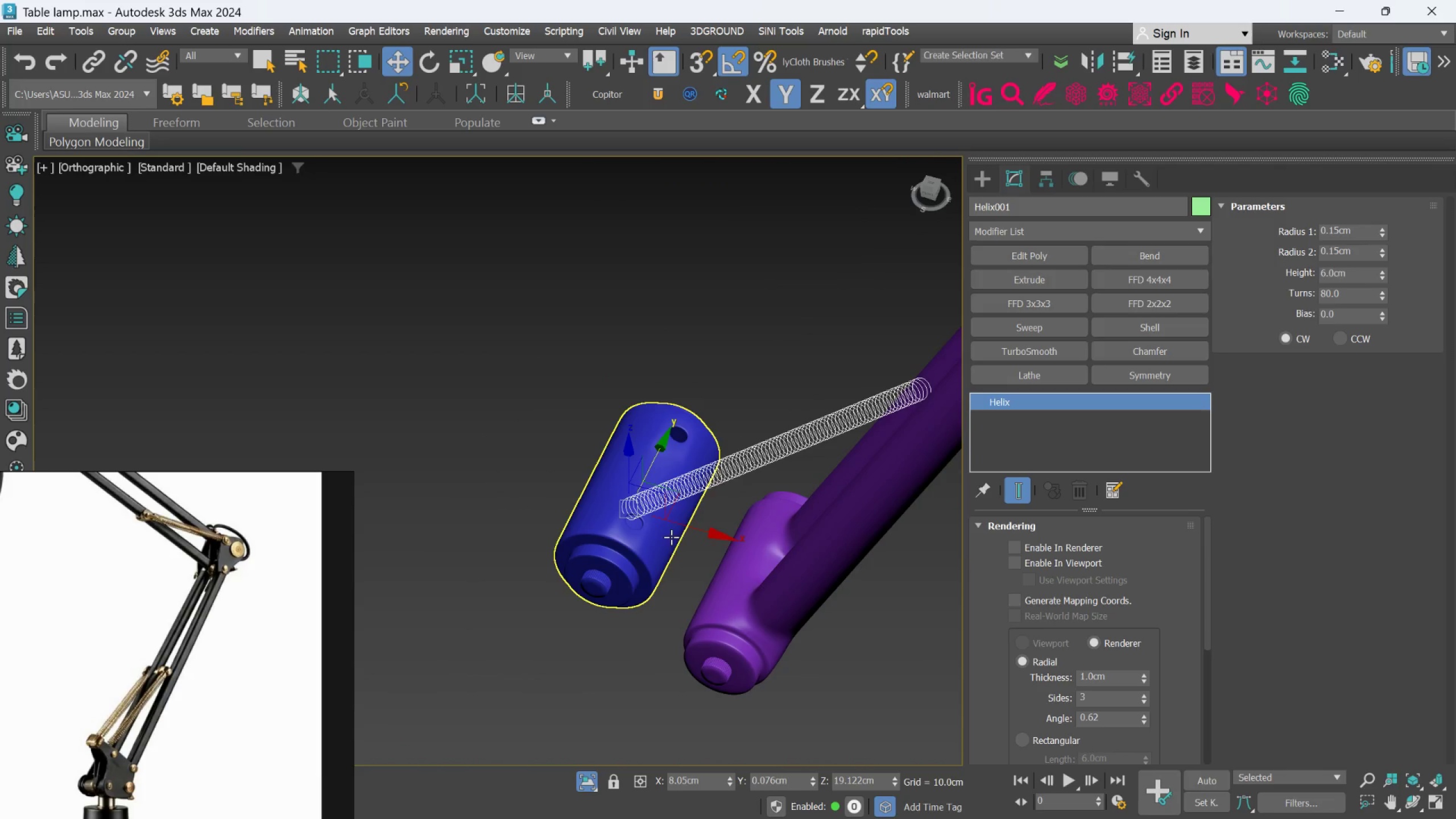 
hold_key(key=AltLeft, duration=1.5)
scroll: coordinate [679, 549], scroll_direction: up, amount: 2.0
 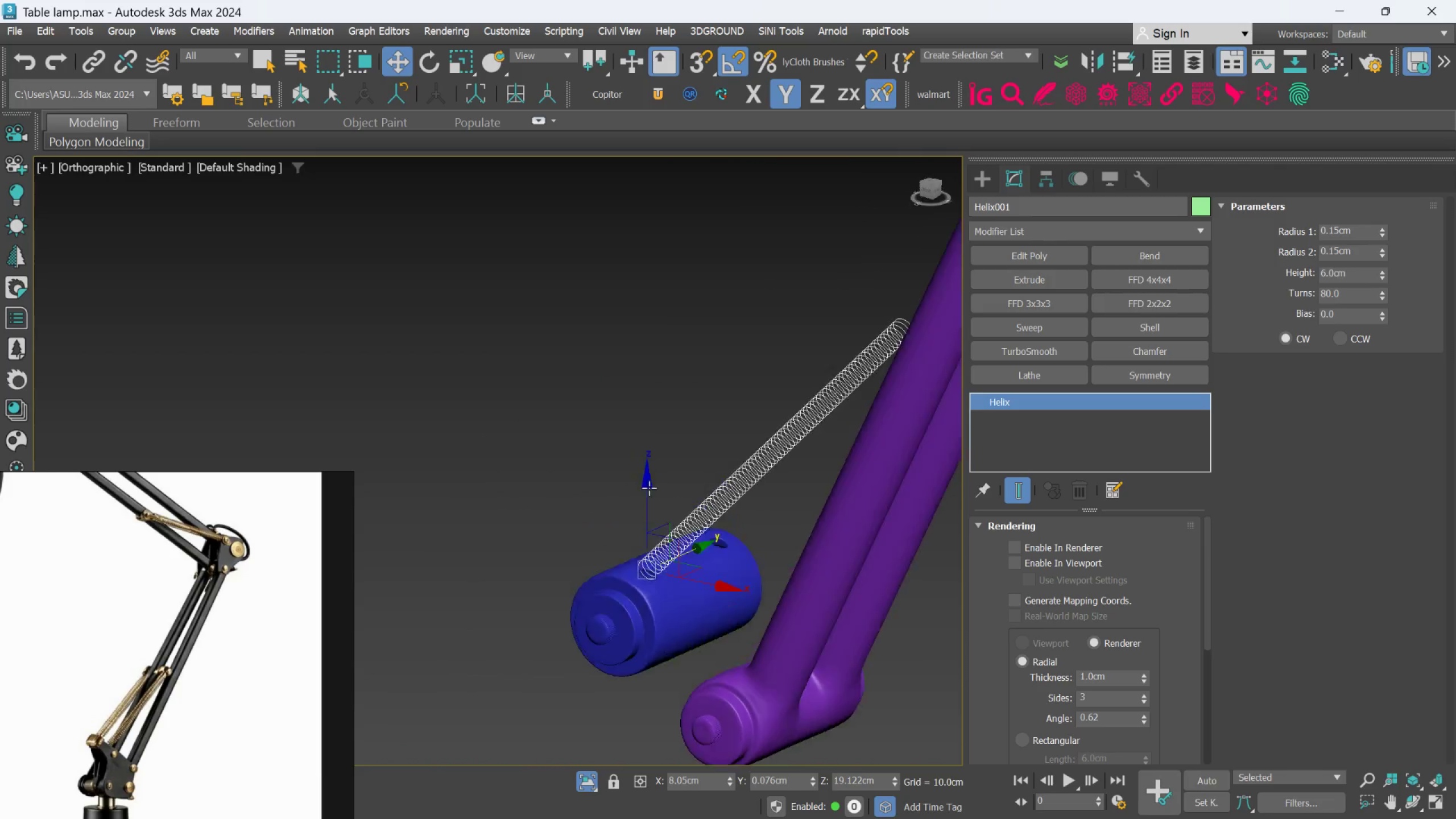 
hold_key(key=AltLeft, duration=1.47)
 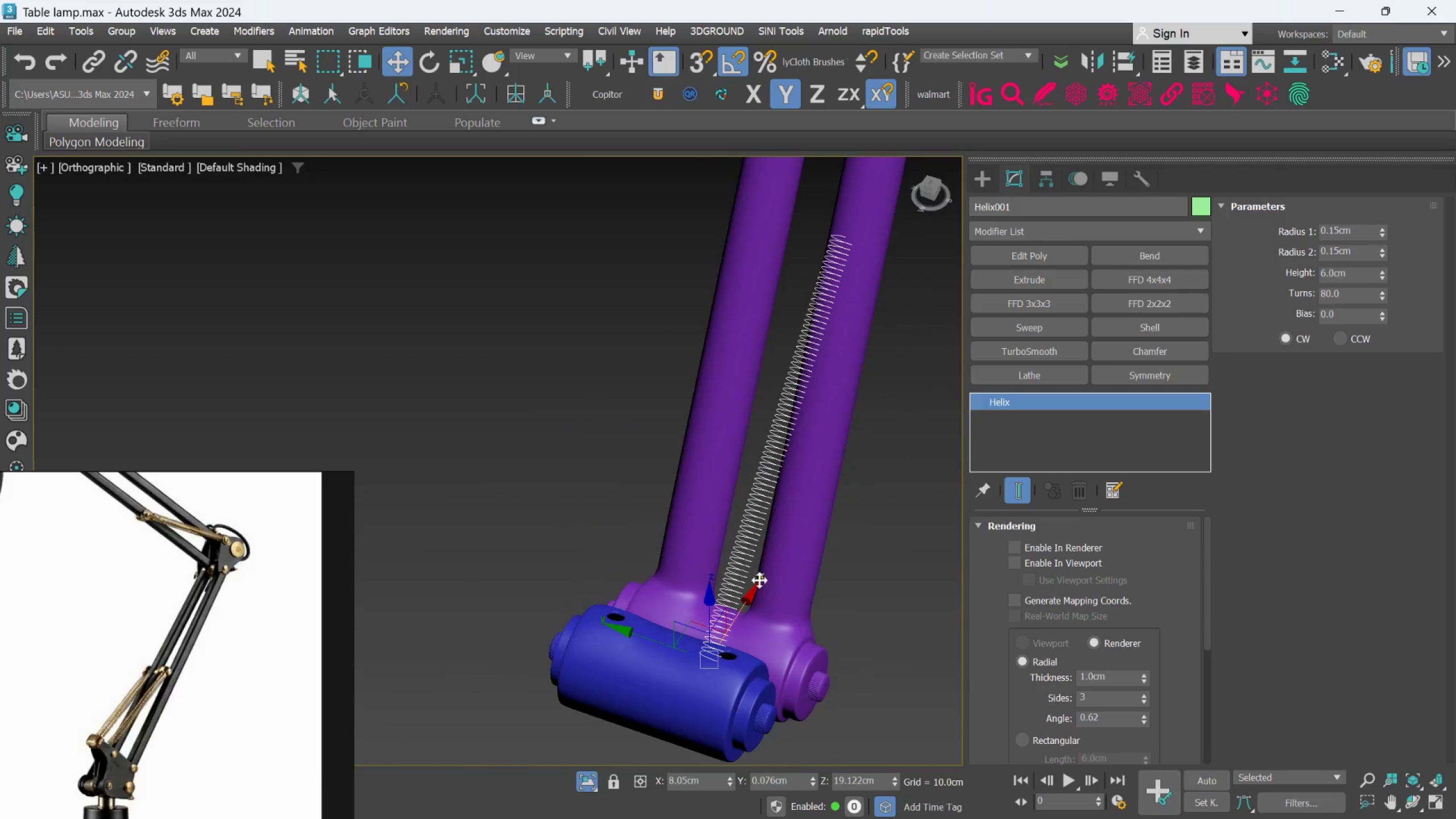 
hold_key(key=AltLeft, duration=0.73)
 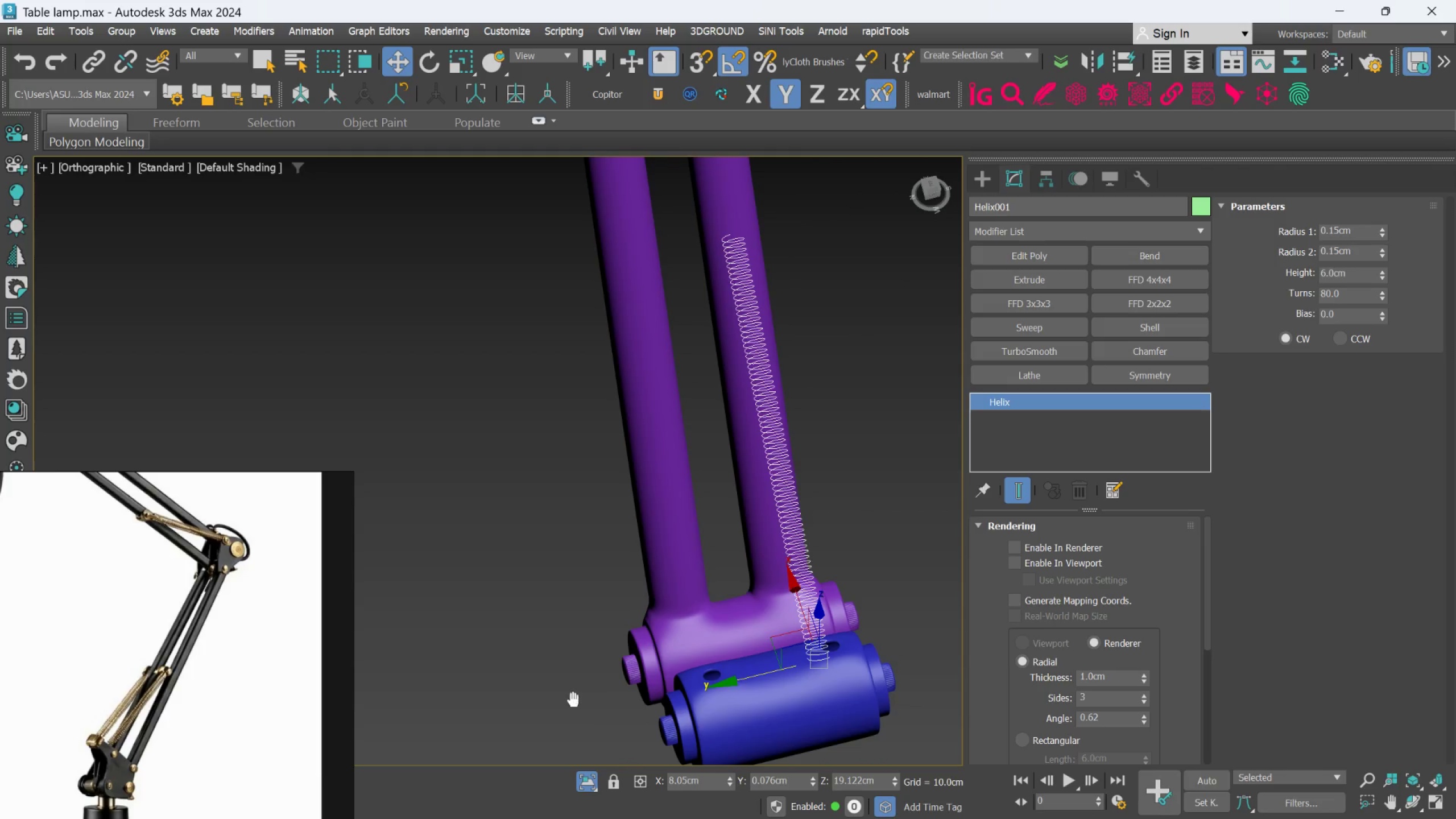 
hold_key(key=AltLeft, duration=0.42)
 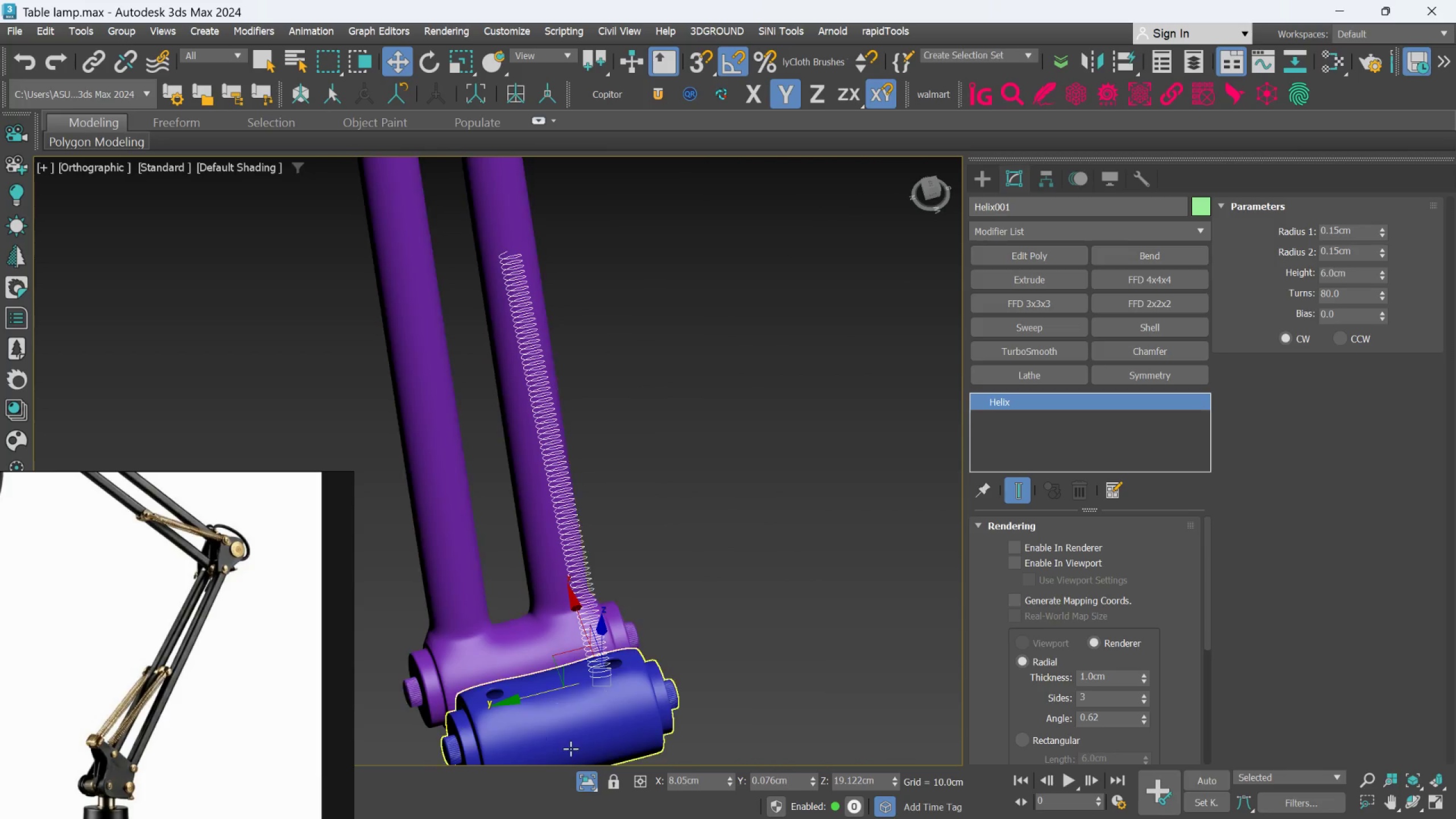 
hold_key(key=AltLeft, duration=0.73)
 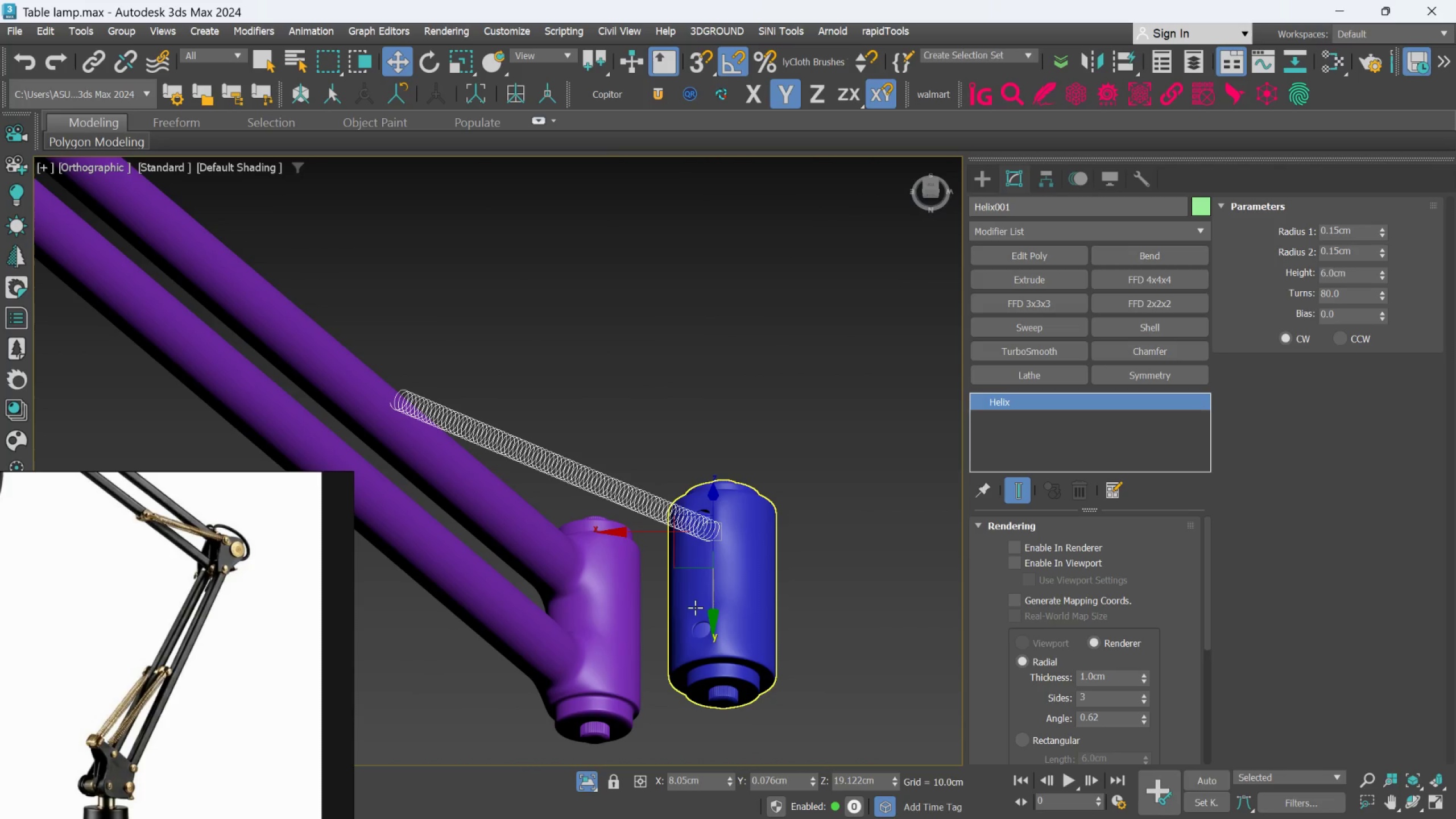 
scroll: coordinate [701, 602], scroll_direction: up, amount: 1.0
 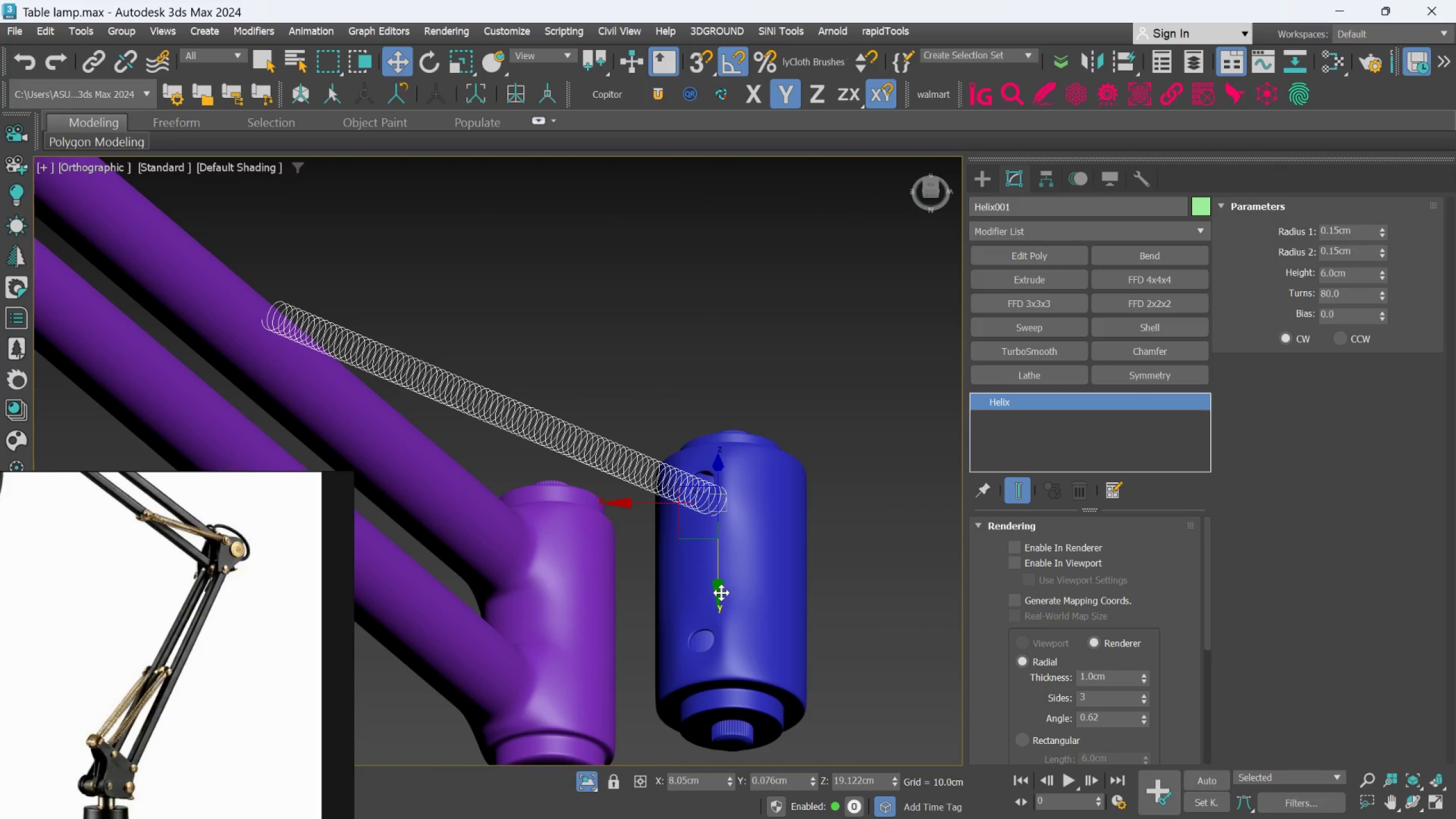 
left_click_drag(start_coordinate=[721, 592], to_coordinate=[712, 576])
 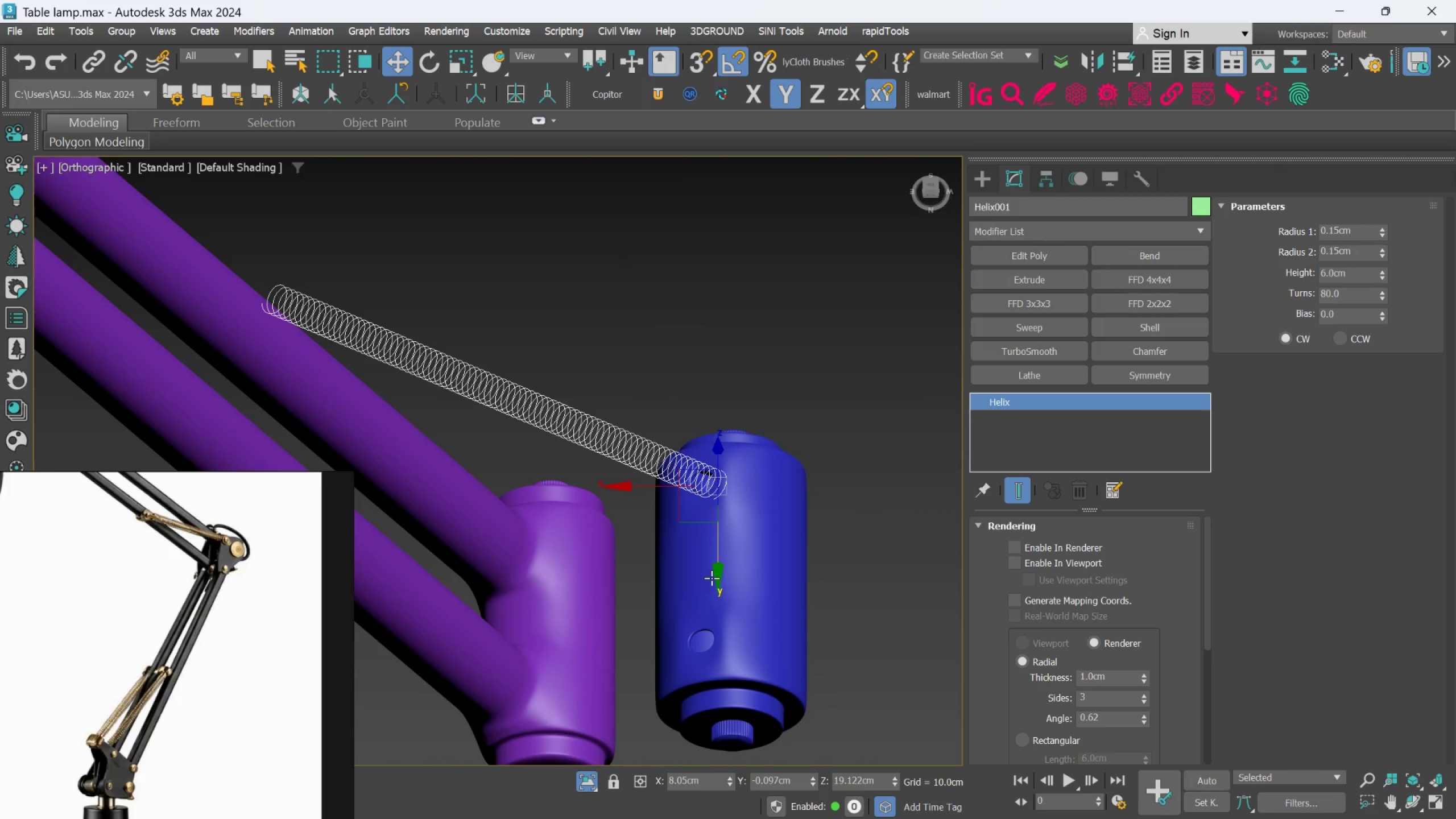 
hold_key(key=AltLeft, duration=0.58)
 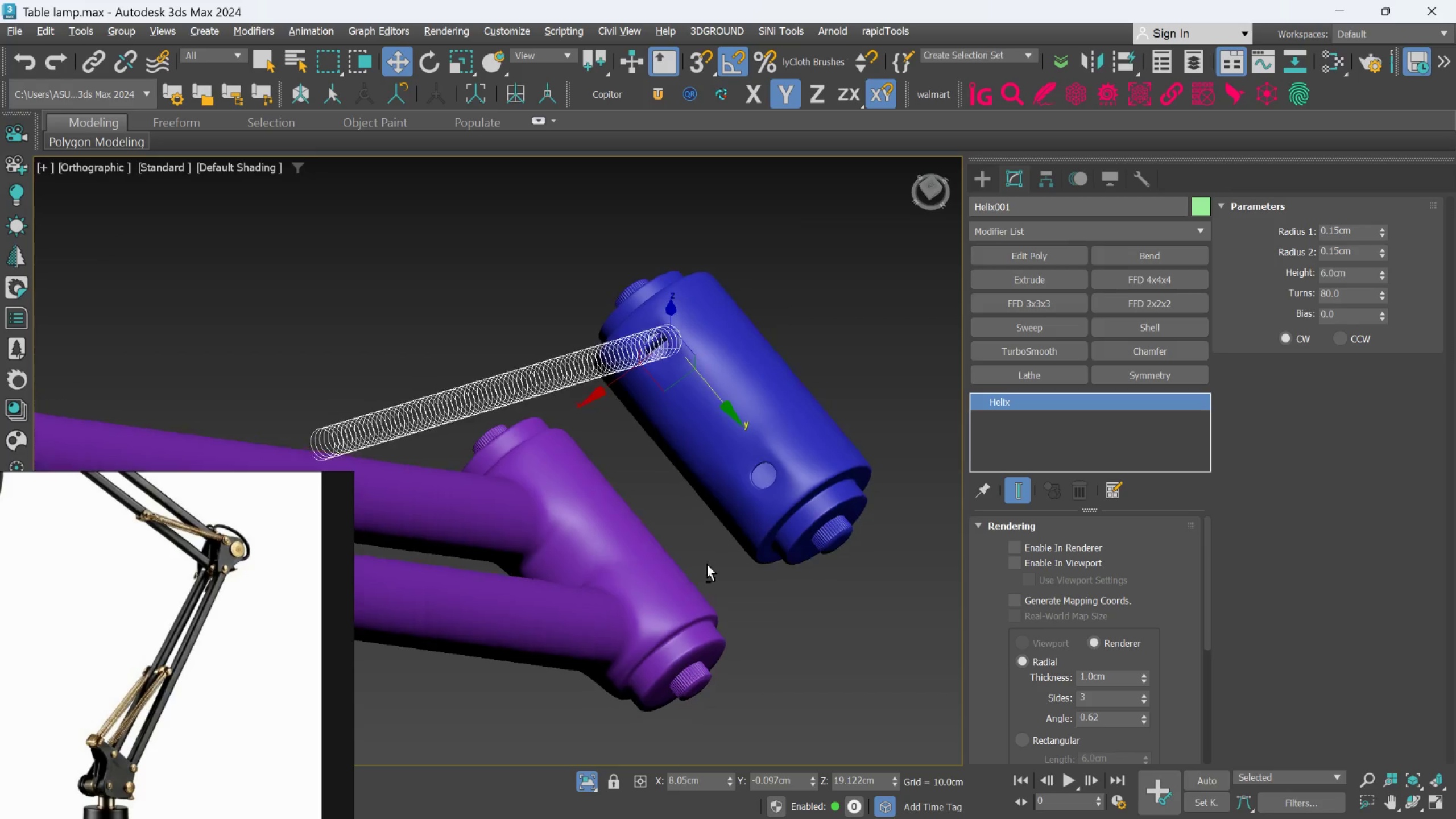 
hold_key(key=AltLeft, duration=1.23)
 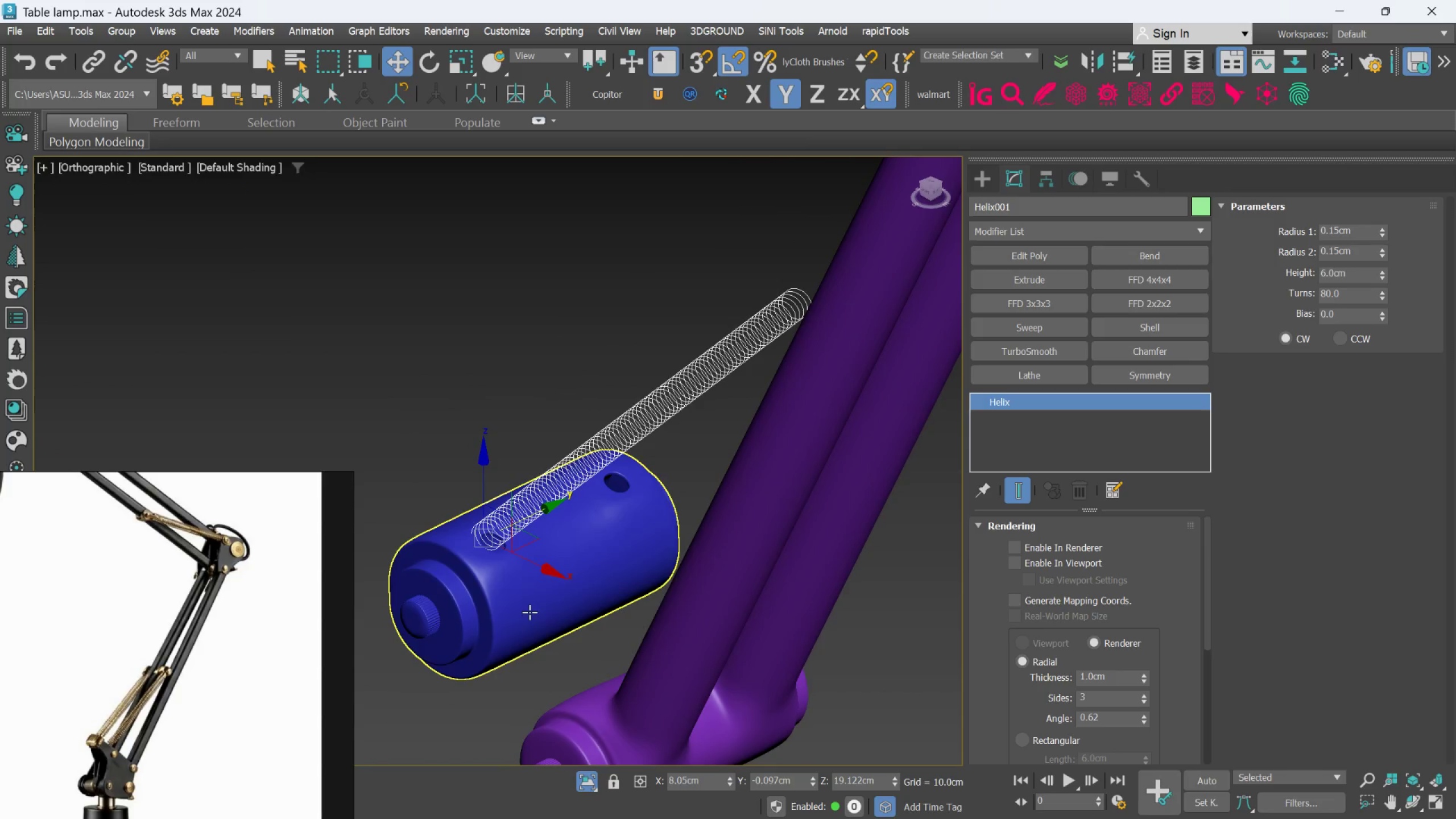 
scroll: coordinate [513, 562], scroll_direction: up, amount: 1.0
 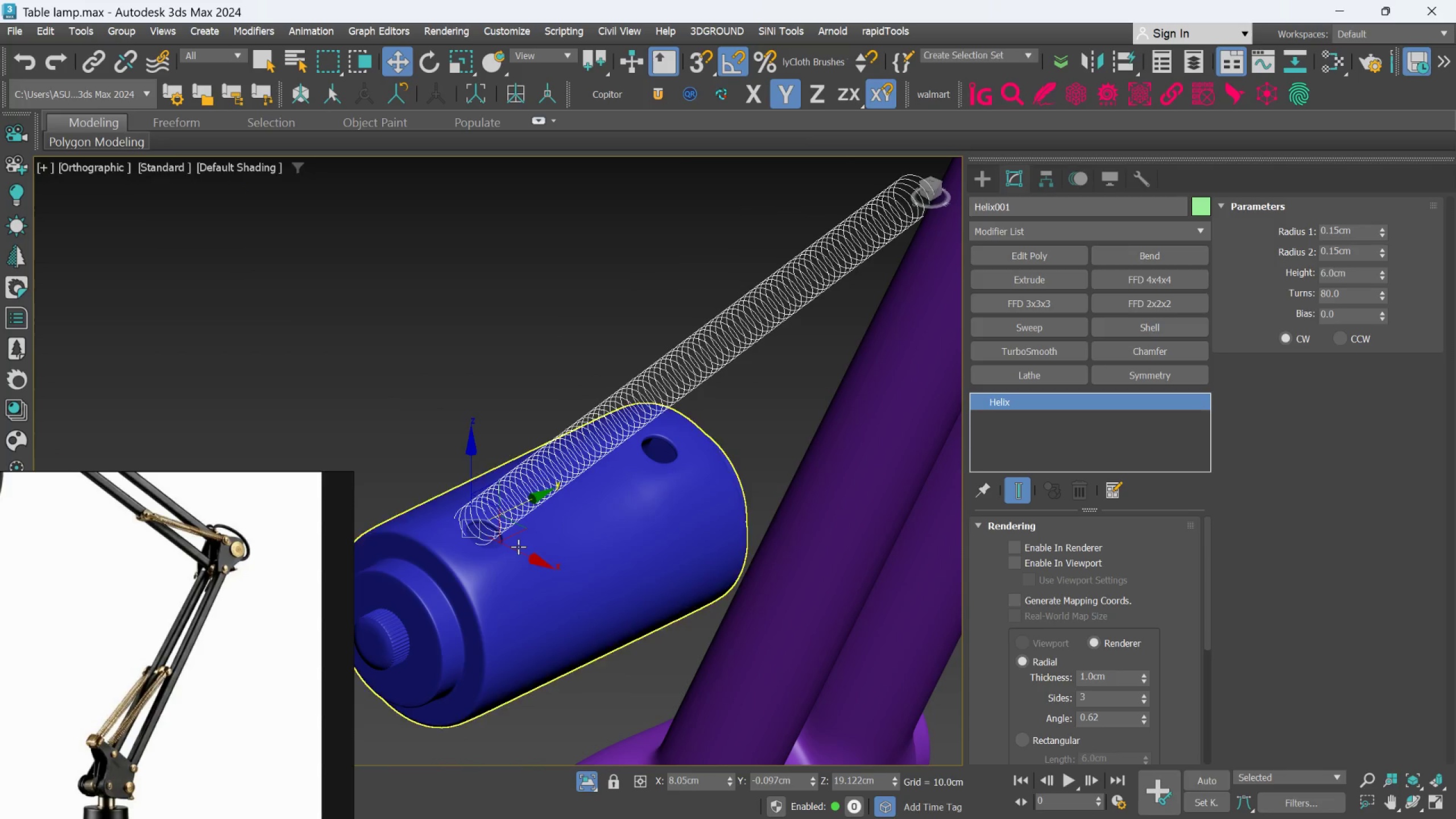 
left_click_drag(start_coordinate=[519, 547], to_coordinate=[530, 553])
 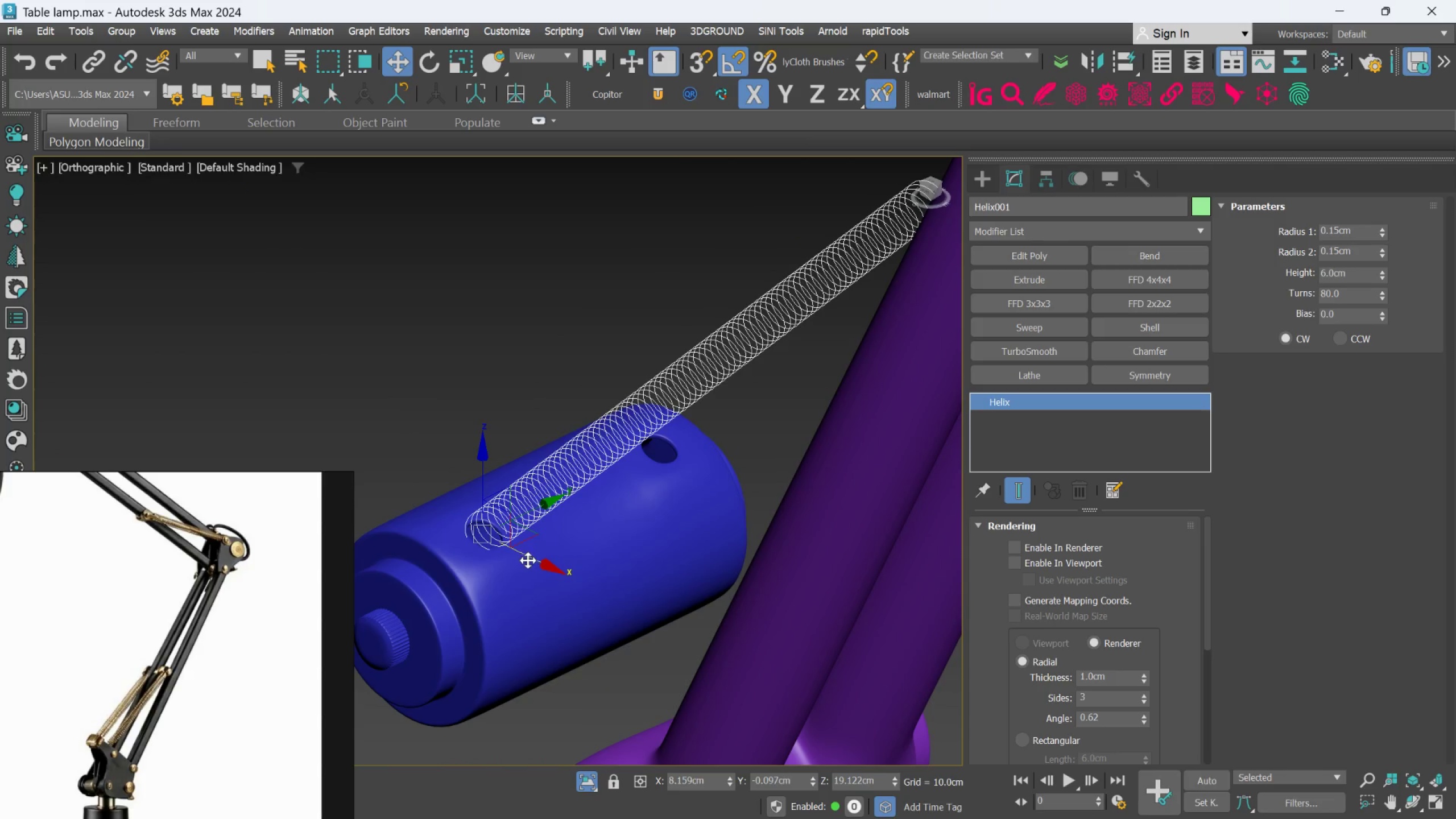 
hold_key(key=AltLeft, duration=0.81)
 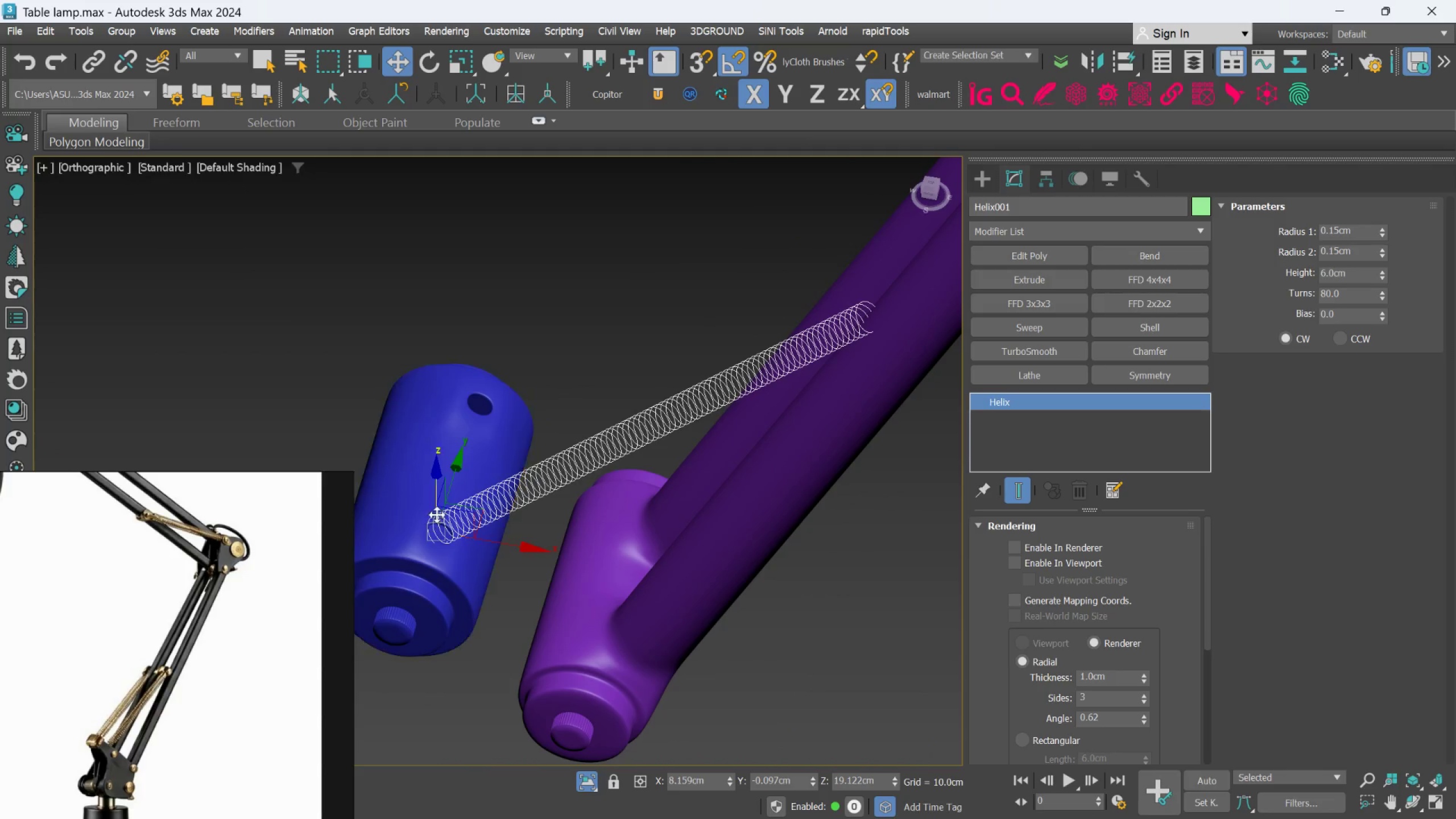 
scroll: coordinate [528, 560], scroll_direction: down, amount: 1.0
 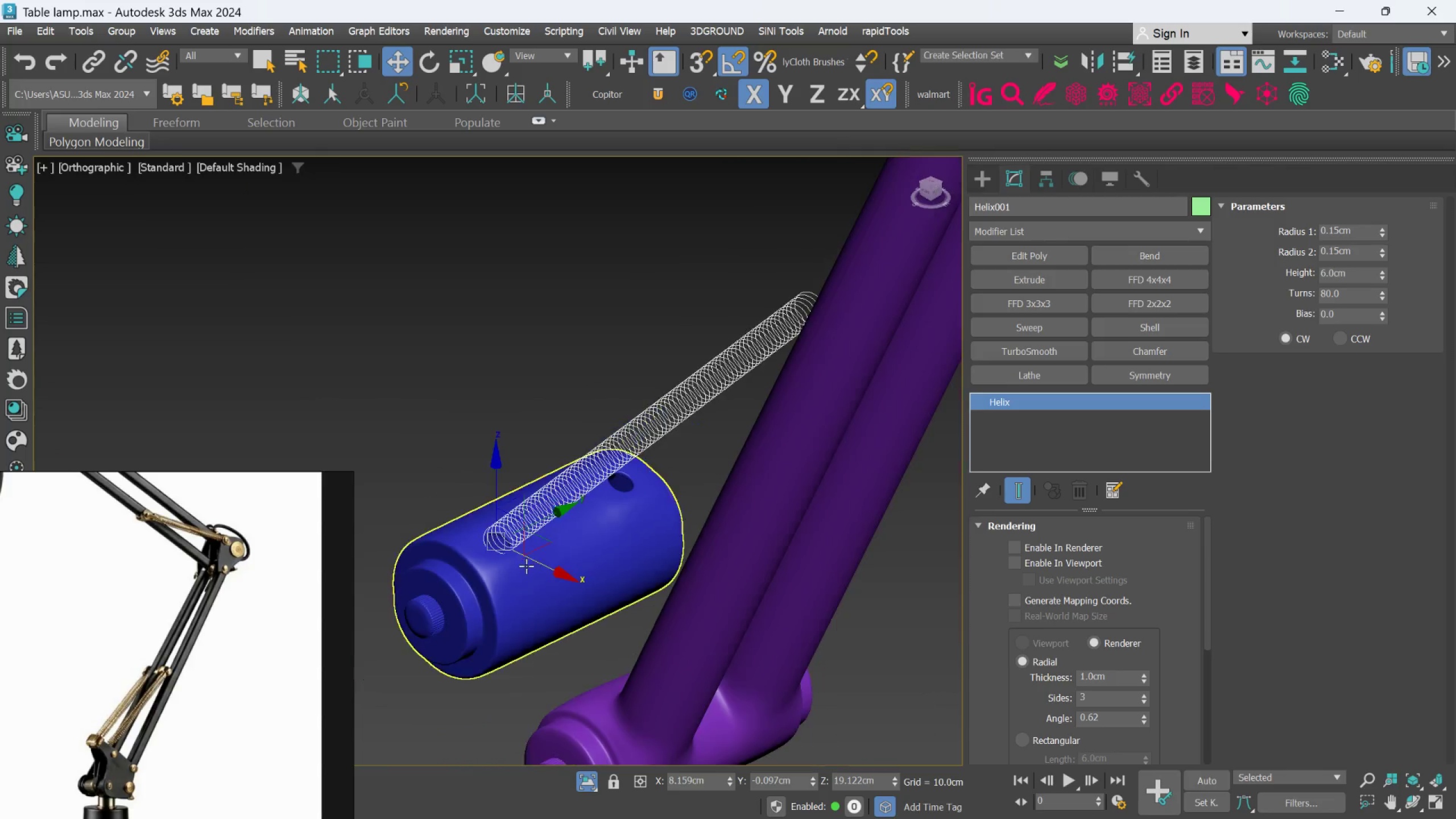 
scroll: coordinate [439, 546], scroll_direction: up, amount: 4.0
 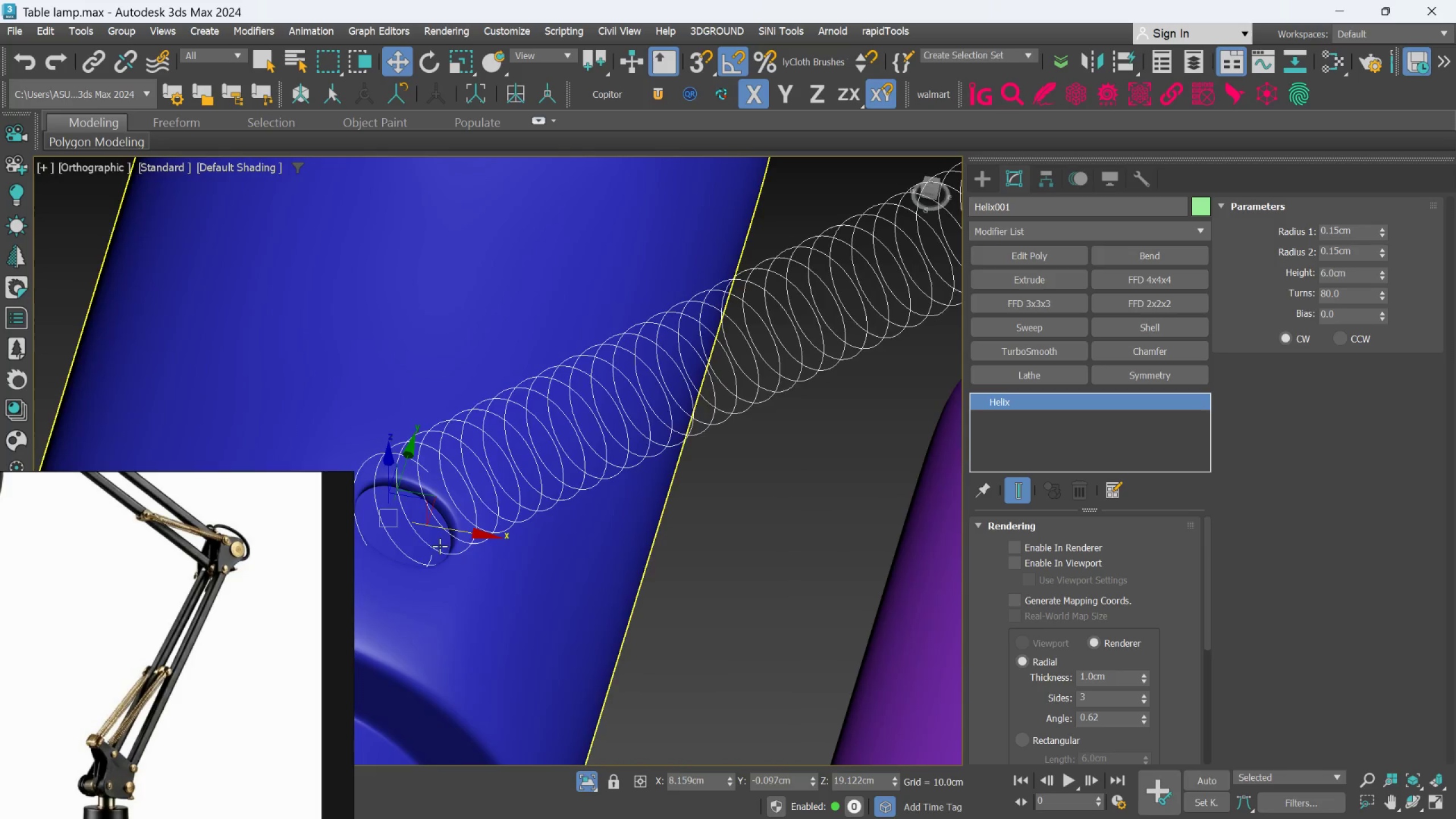 
hold_key(key=AltLeft, duration=0.45)
 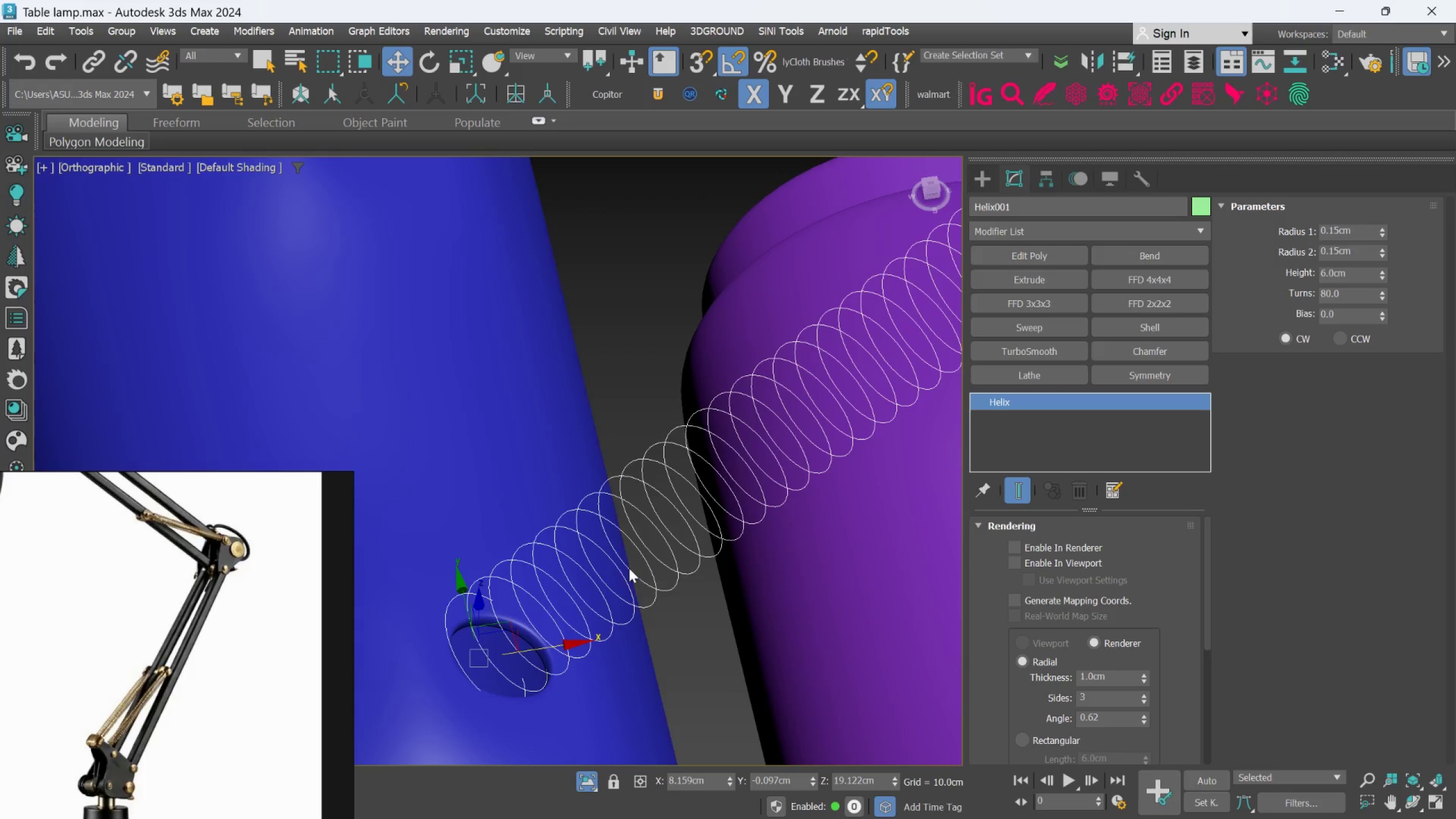 
scroll: coordinate [592, 549], scroll_direction: up, amount: 2.0
 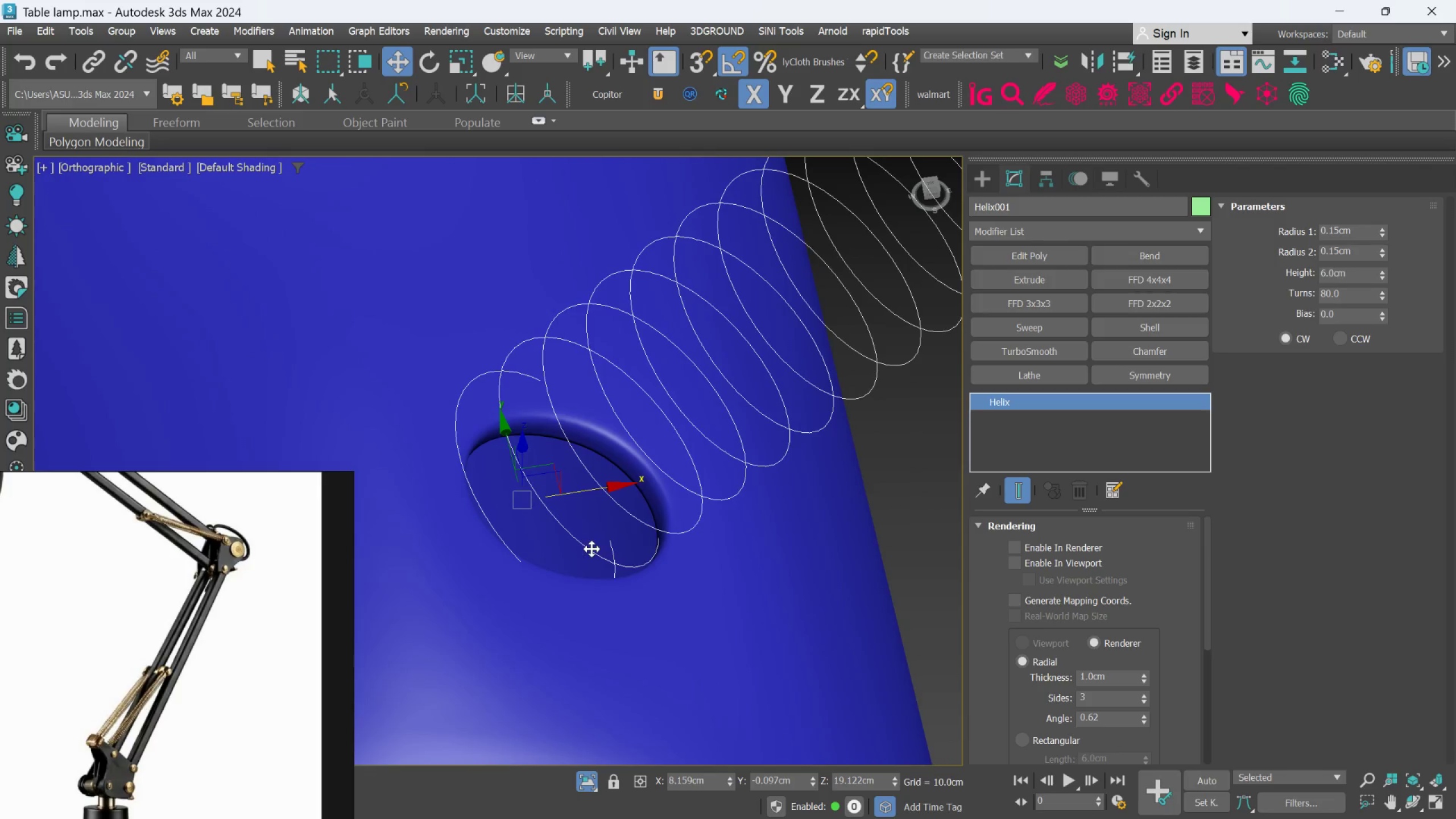 
hold_key(key=AltLeft, duration=0.56)
 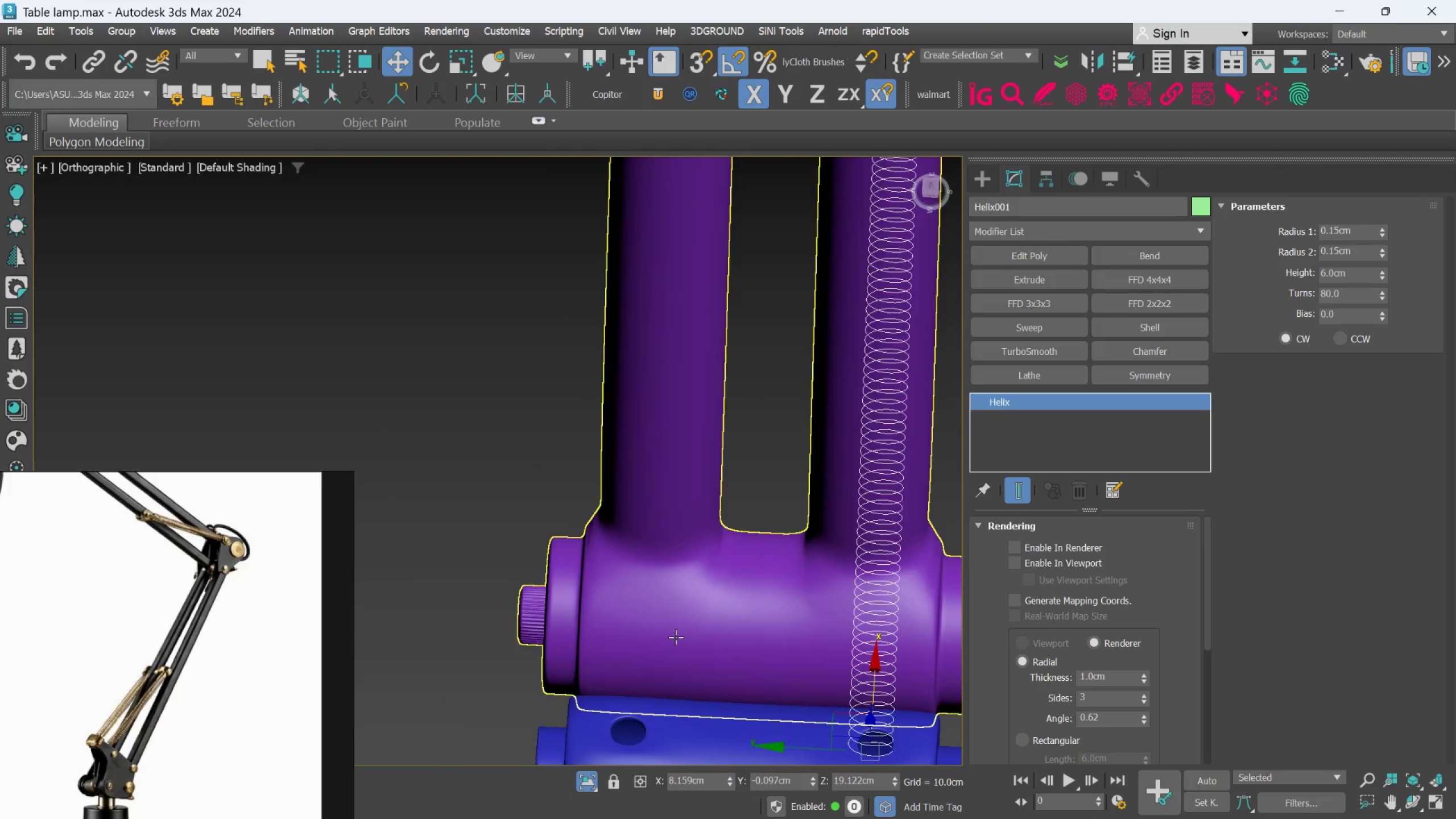 
scroll: coordinate [589, 613], scroll_direction: down, amount: 5.0
 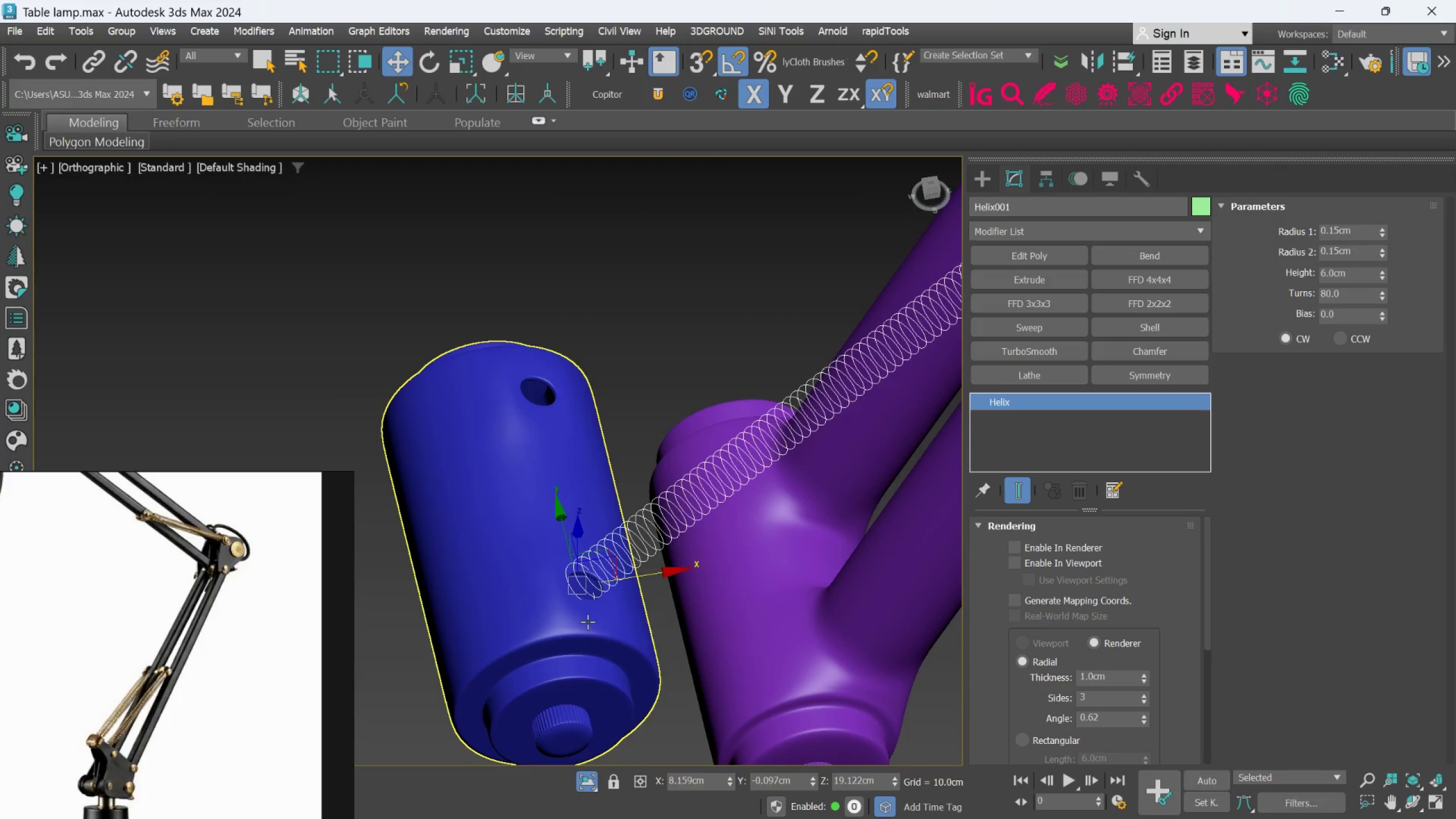 
hold_key(key=AltLeft, duration=0.81)
 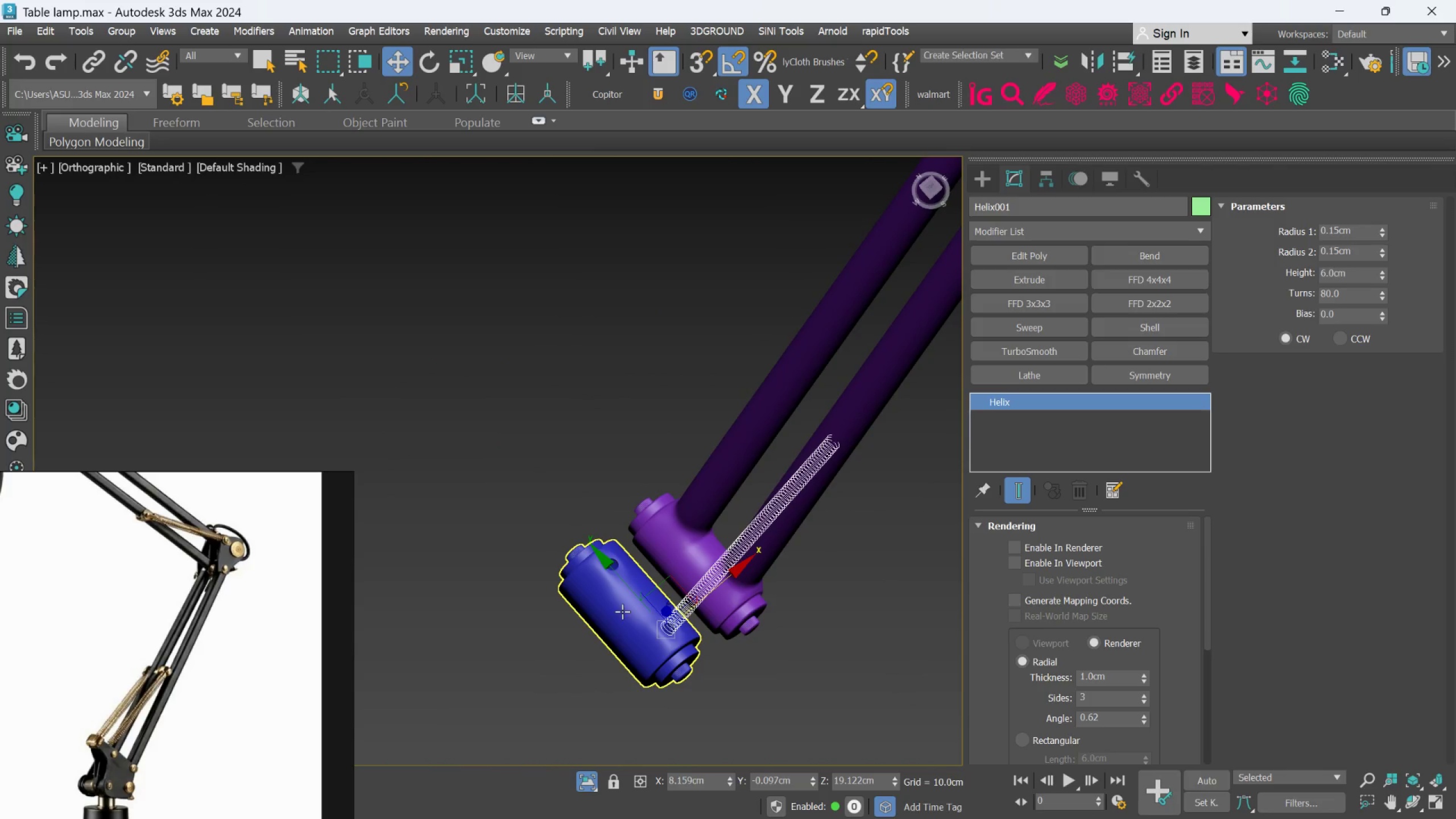 
scroll: coordinate [676, 637], scroll_direction: down, amount: 3.0
 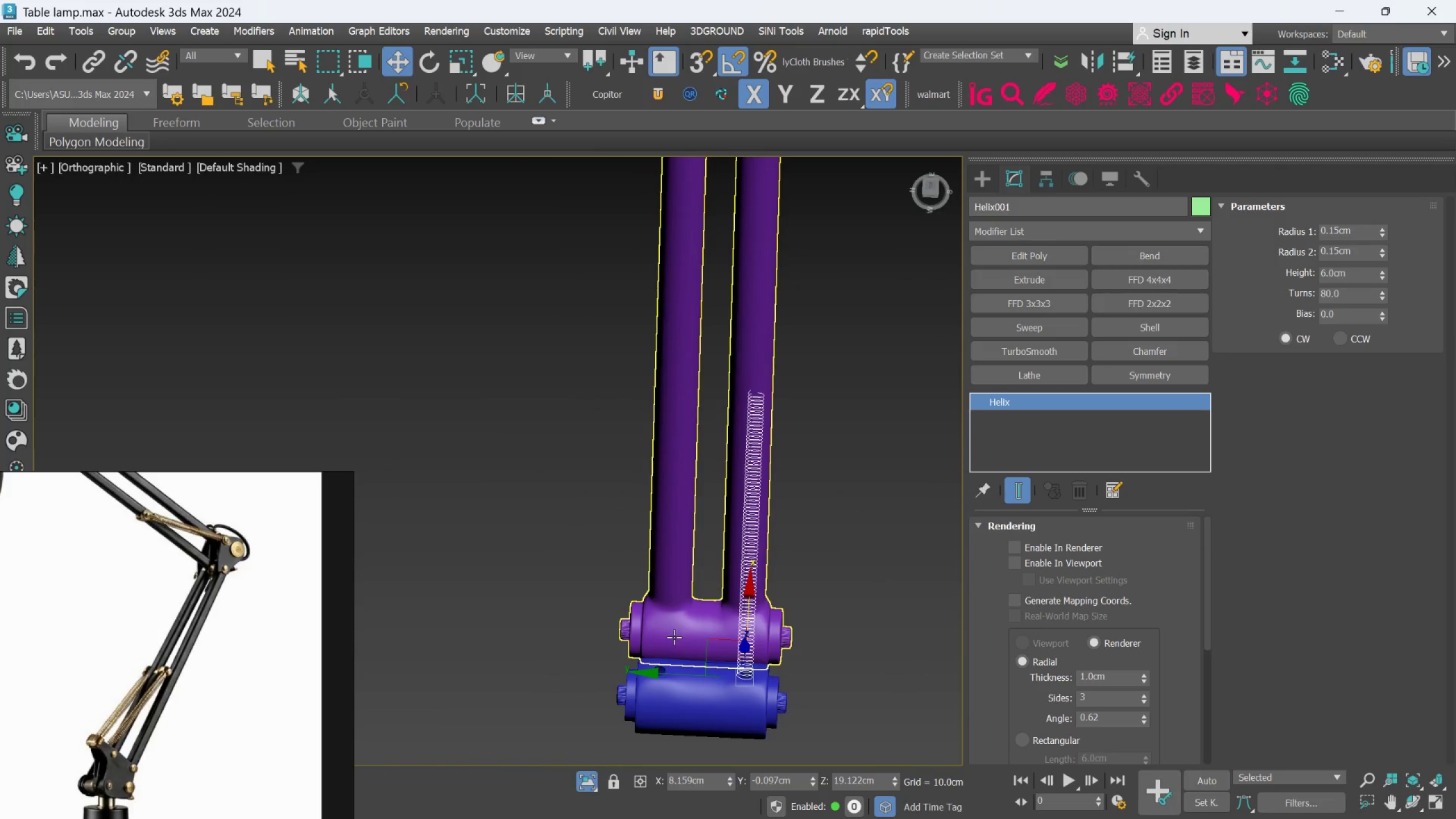 
hold_key(key=AltLeft, duration=0.7)
 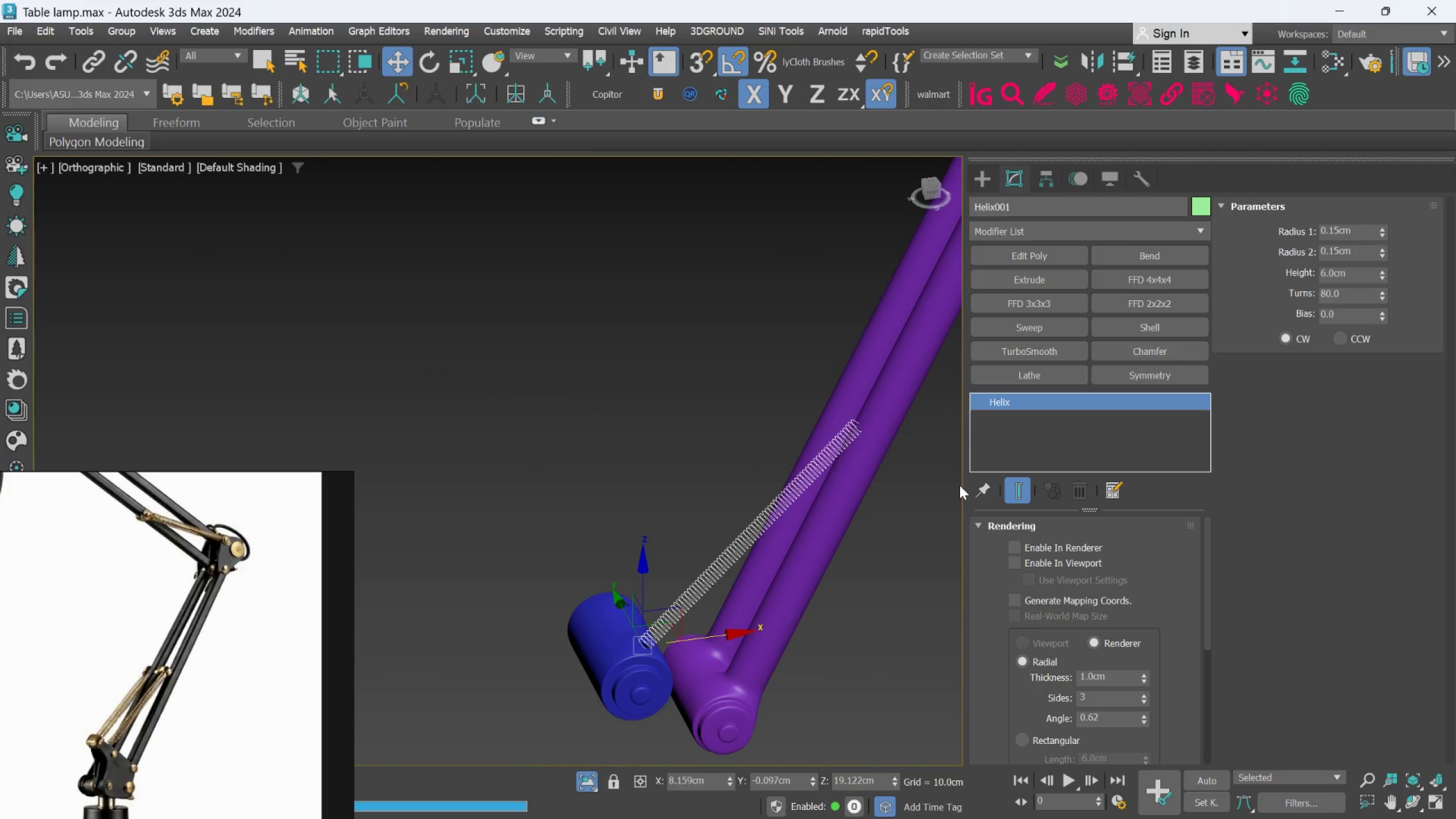 
double_click([1330, 249])
 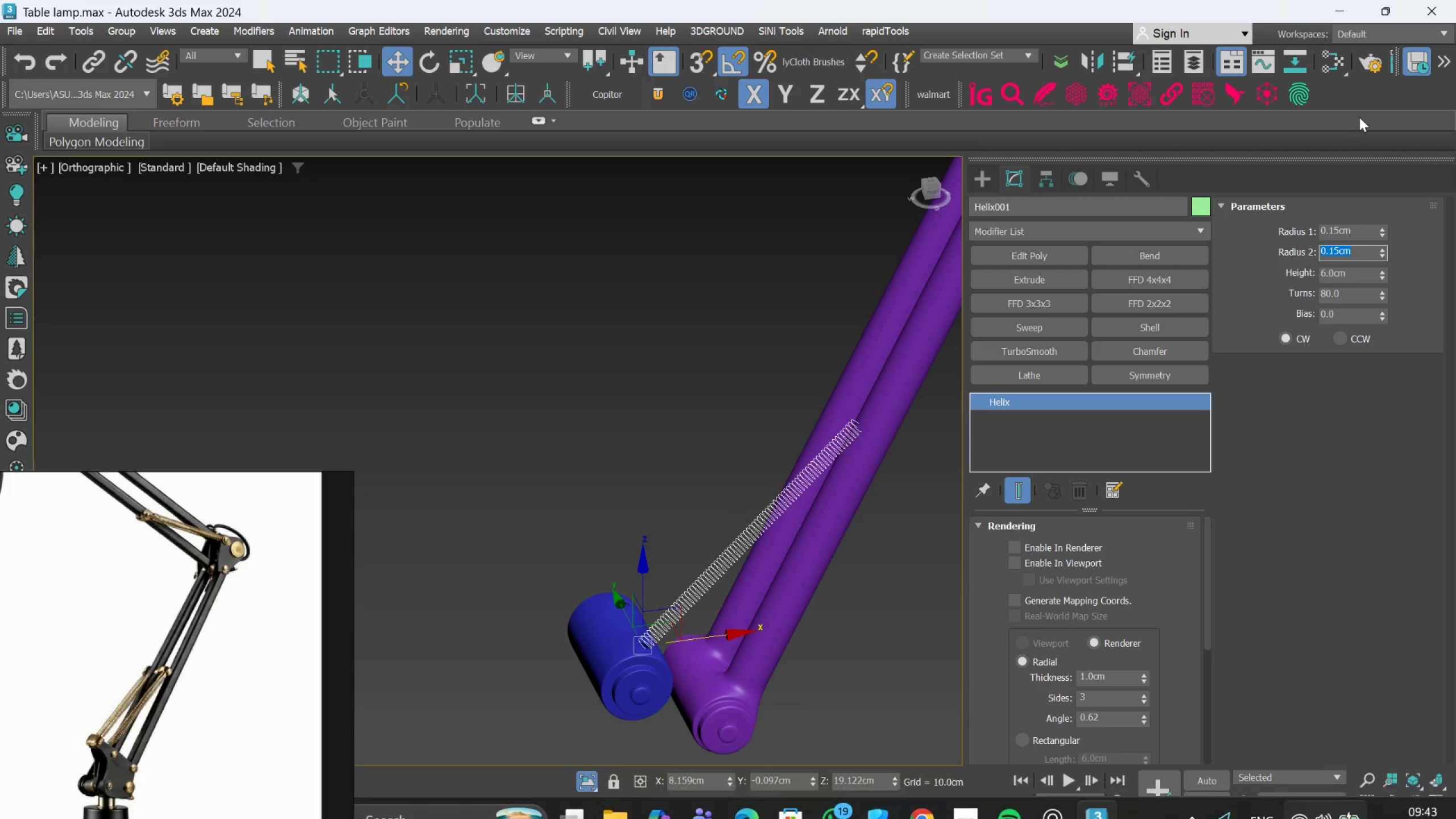 
key(Period)
 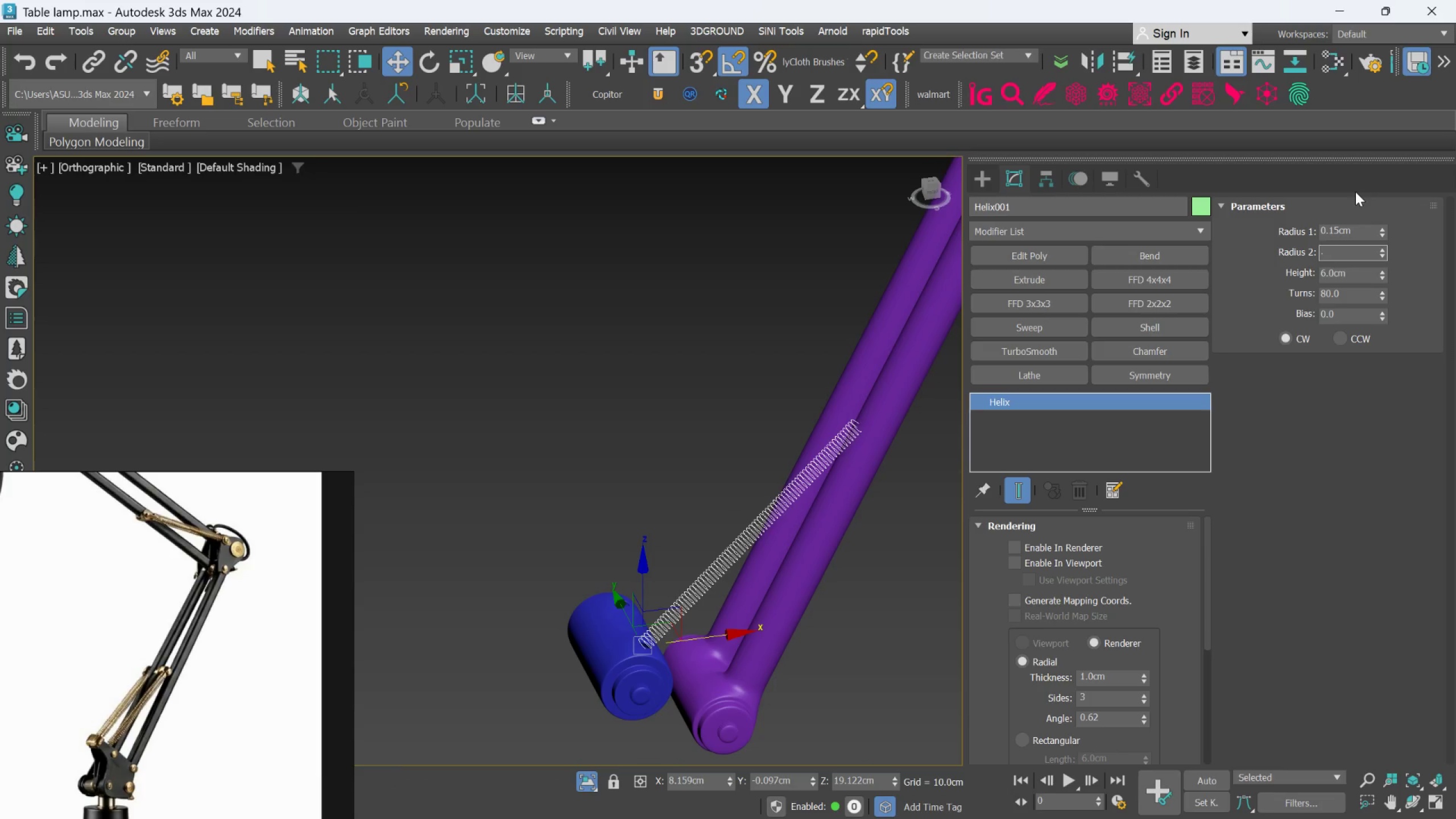 
key(1)
 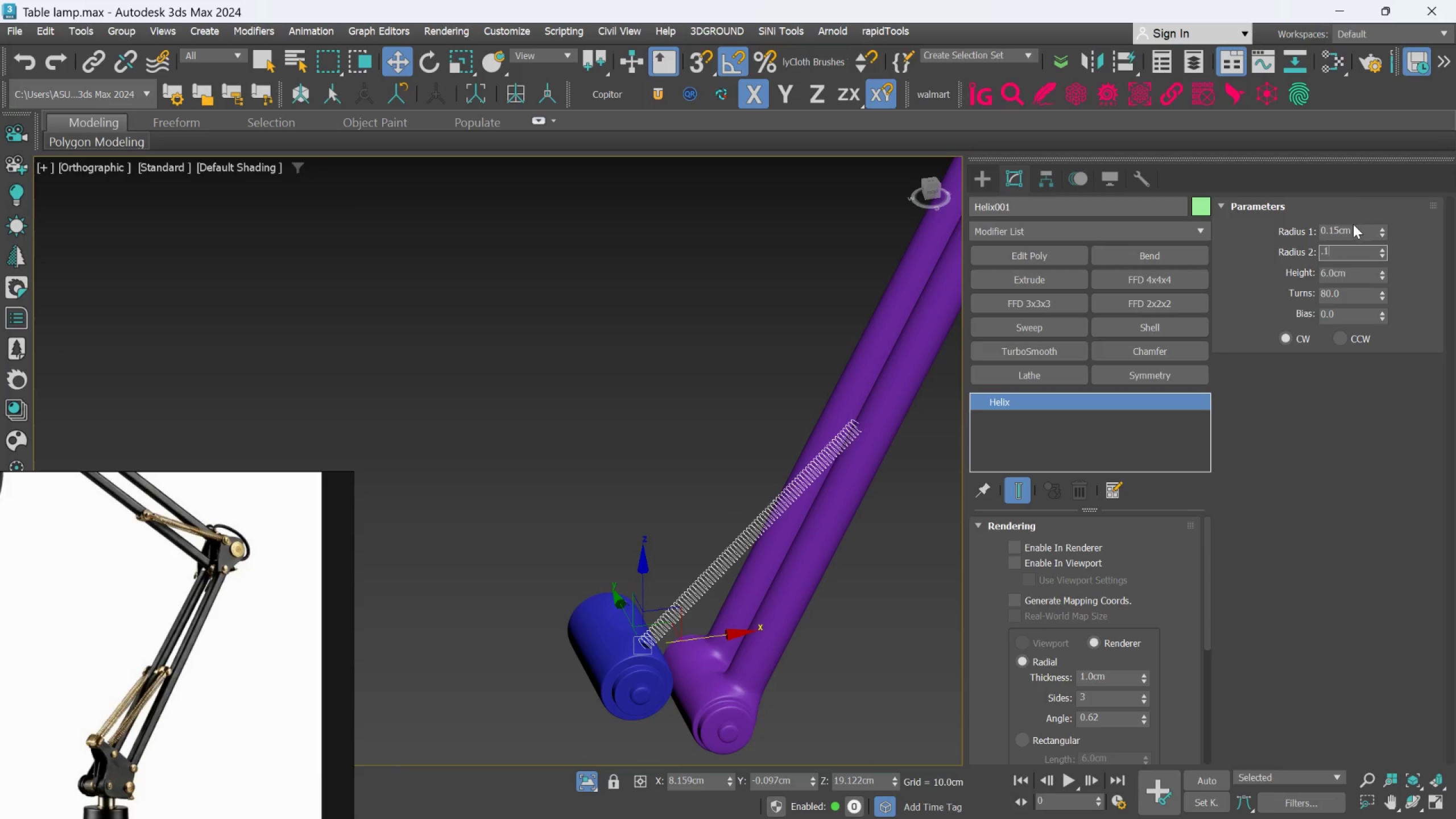 
double_click([1350, 226])
 